 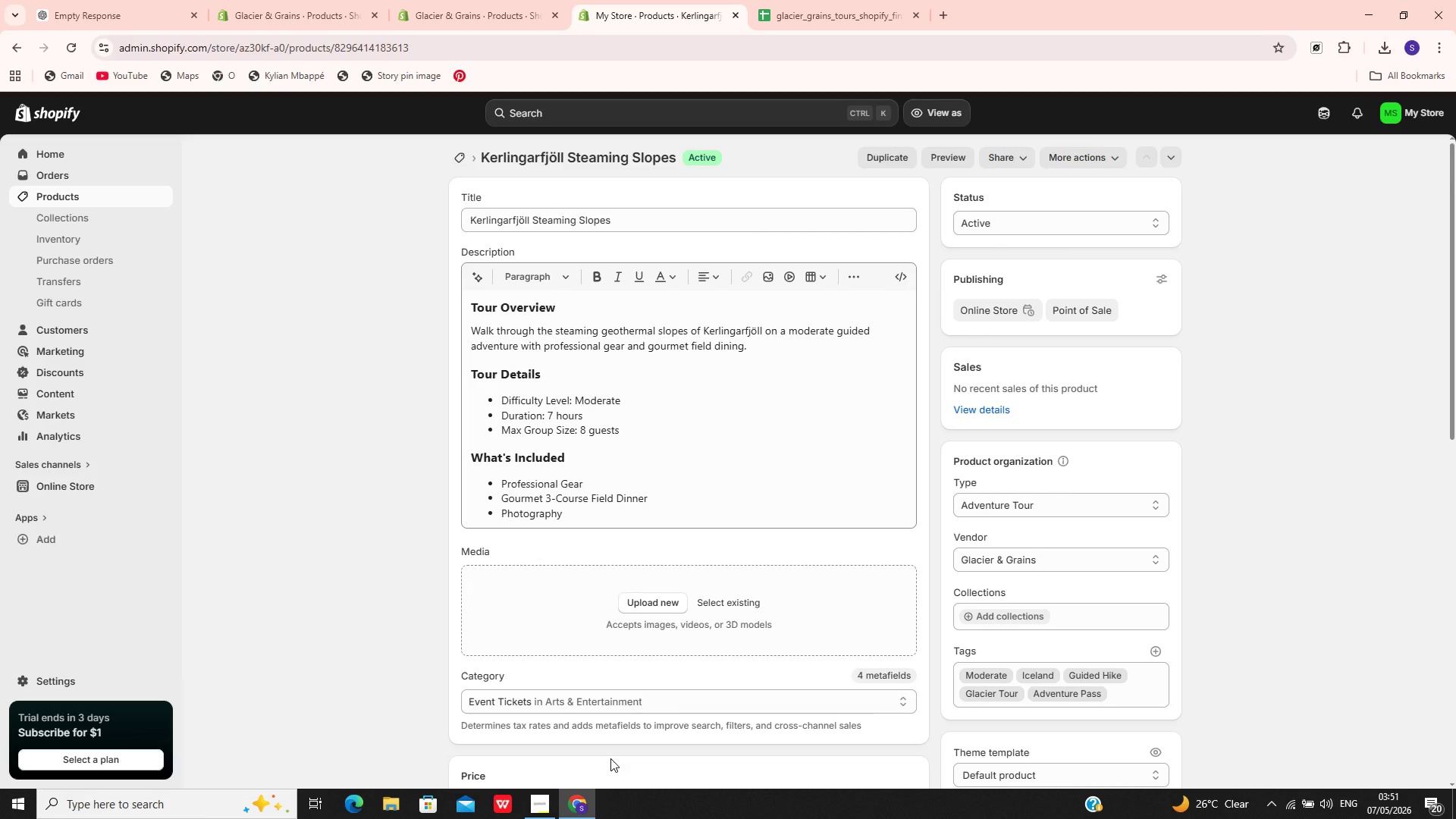 
mouse_move([625, 275])
 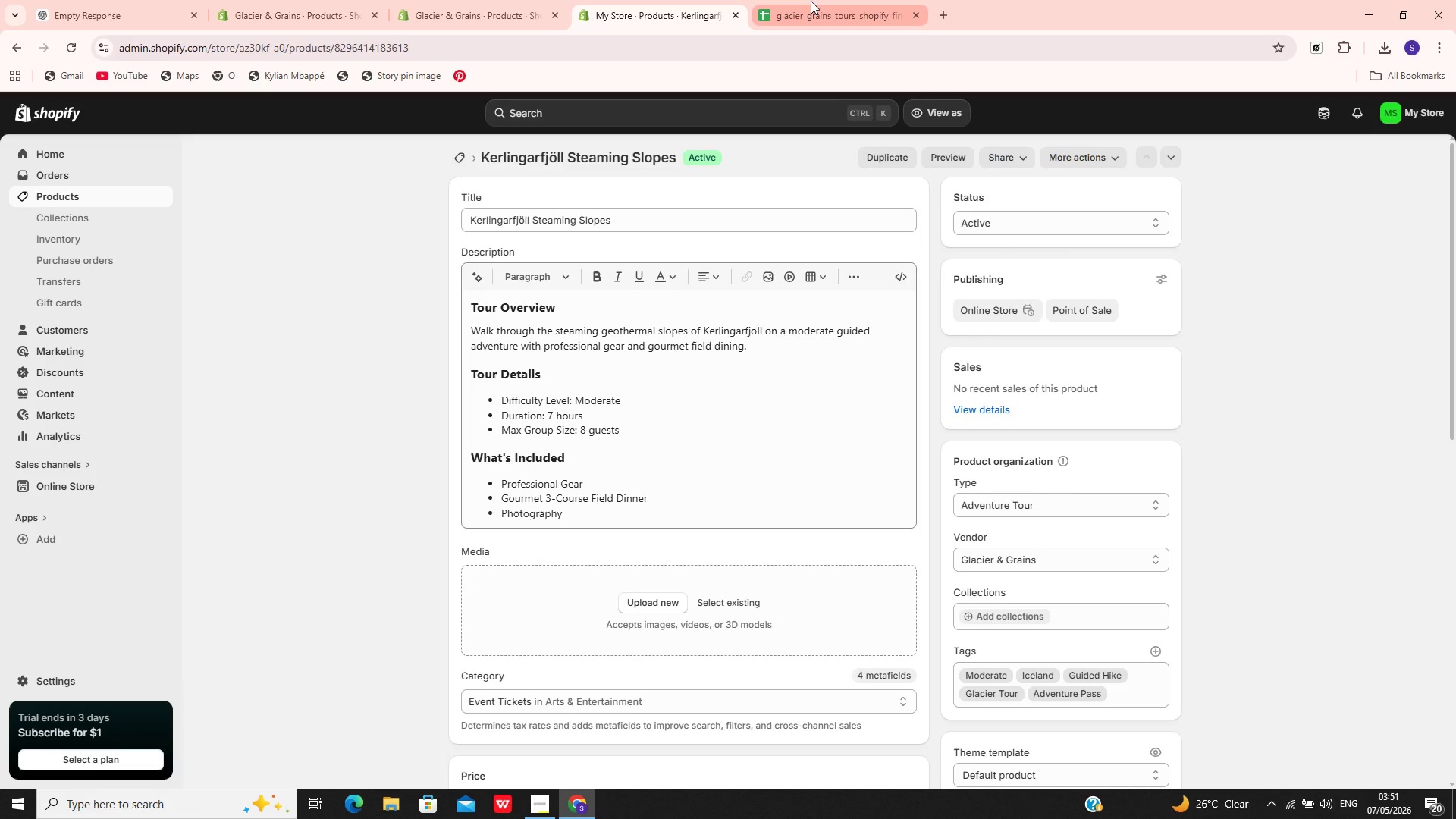 
left_click([825, 0])
 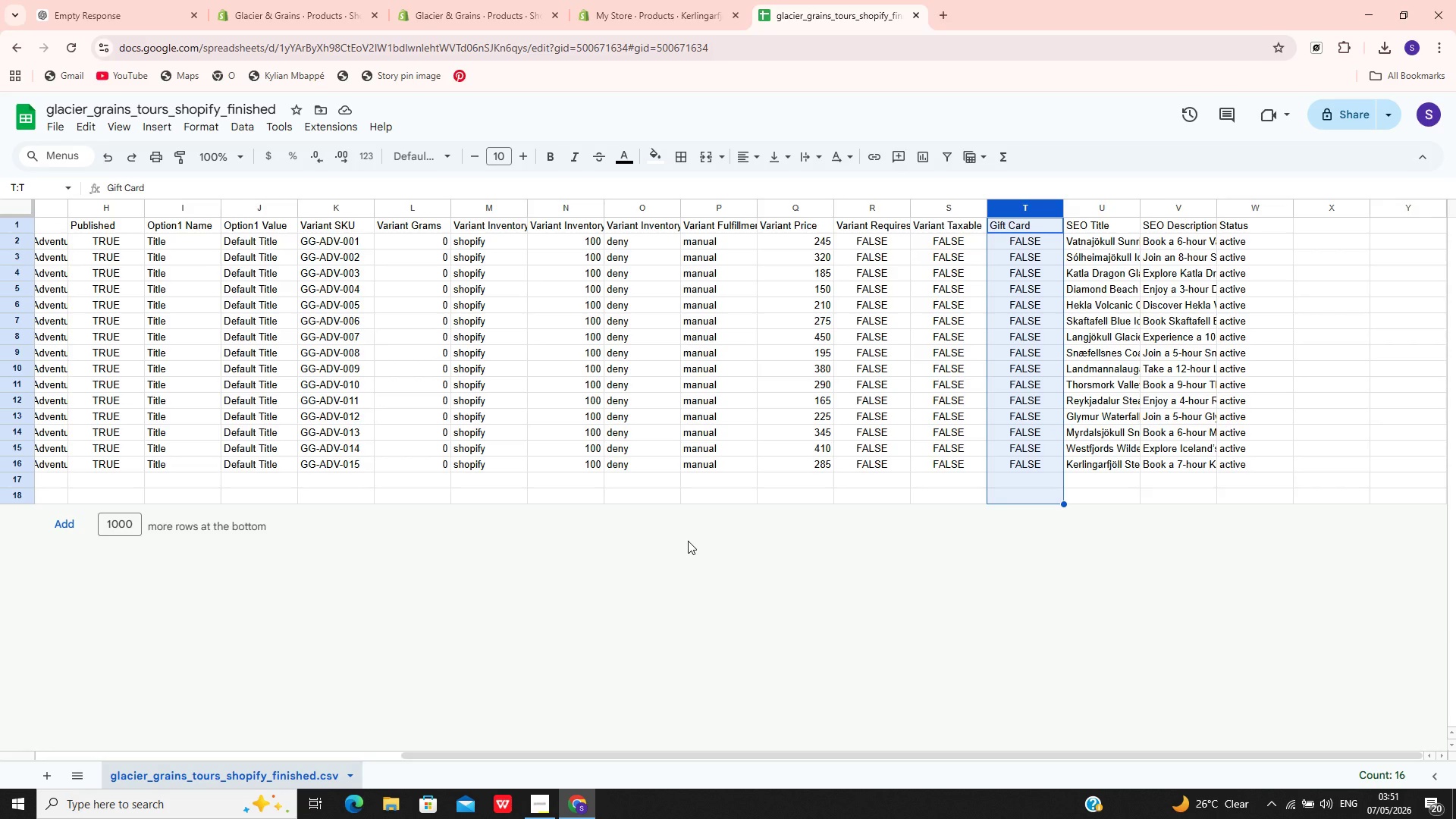 
key(Control+Z)
 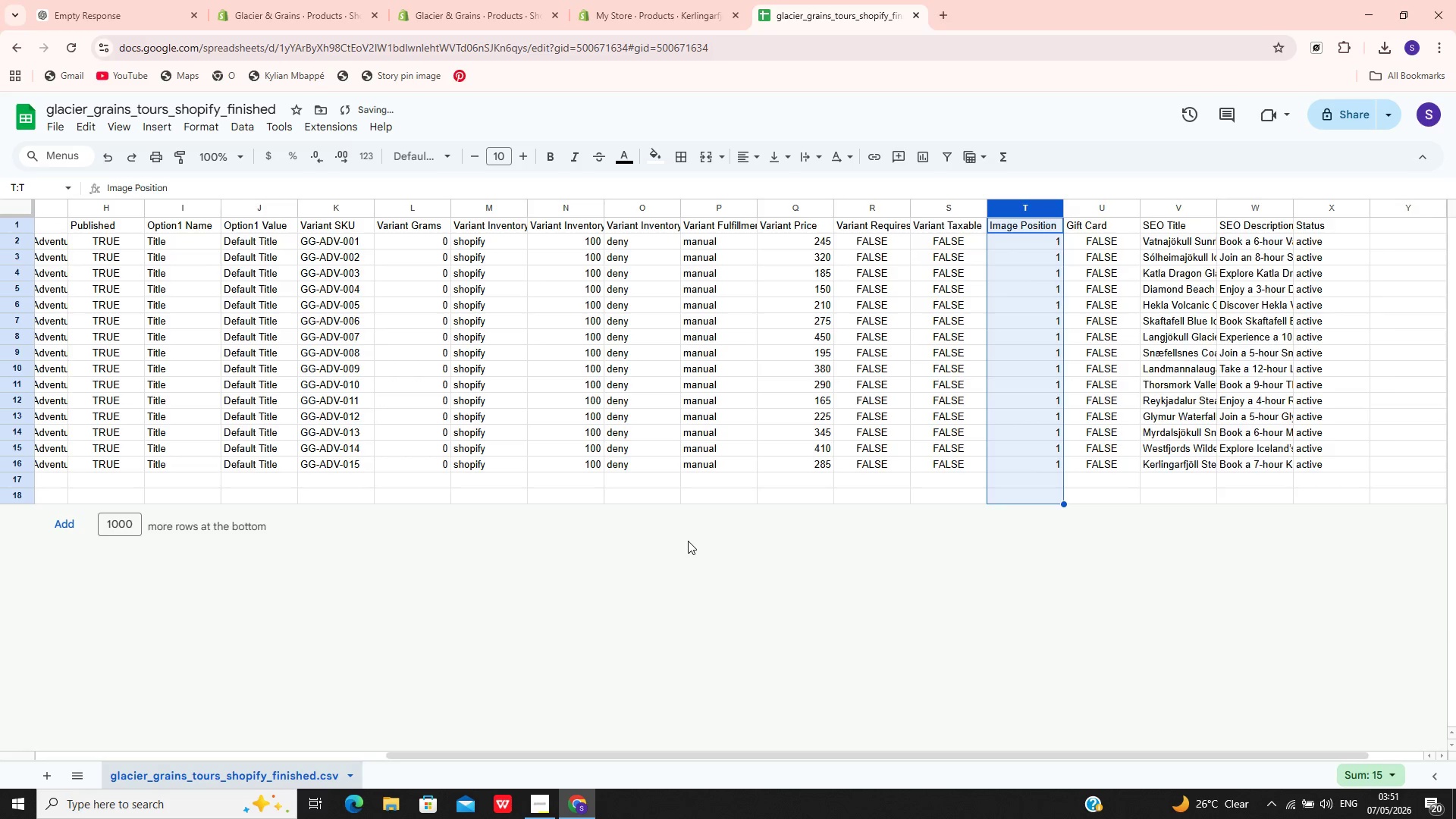 
hold_key(key=Z, duration=0.73)
 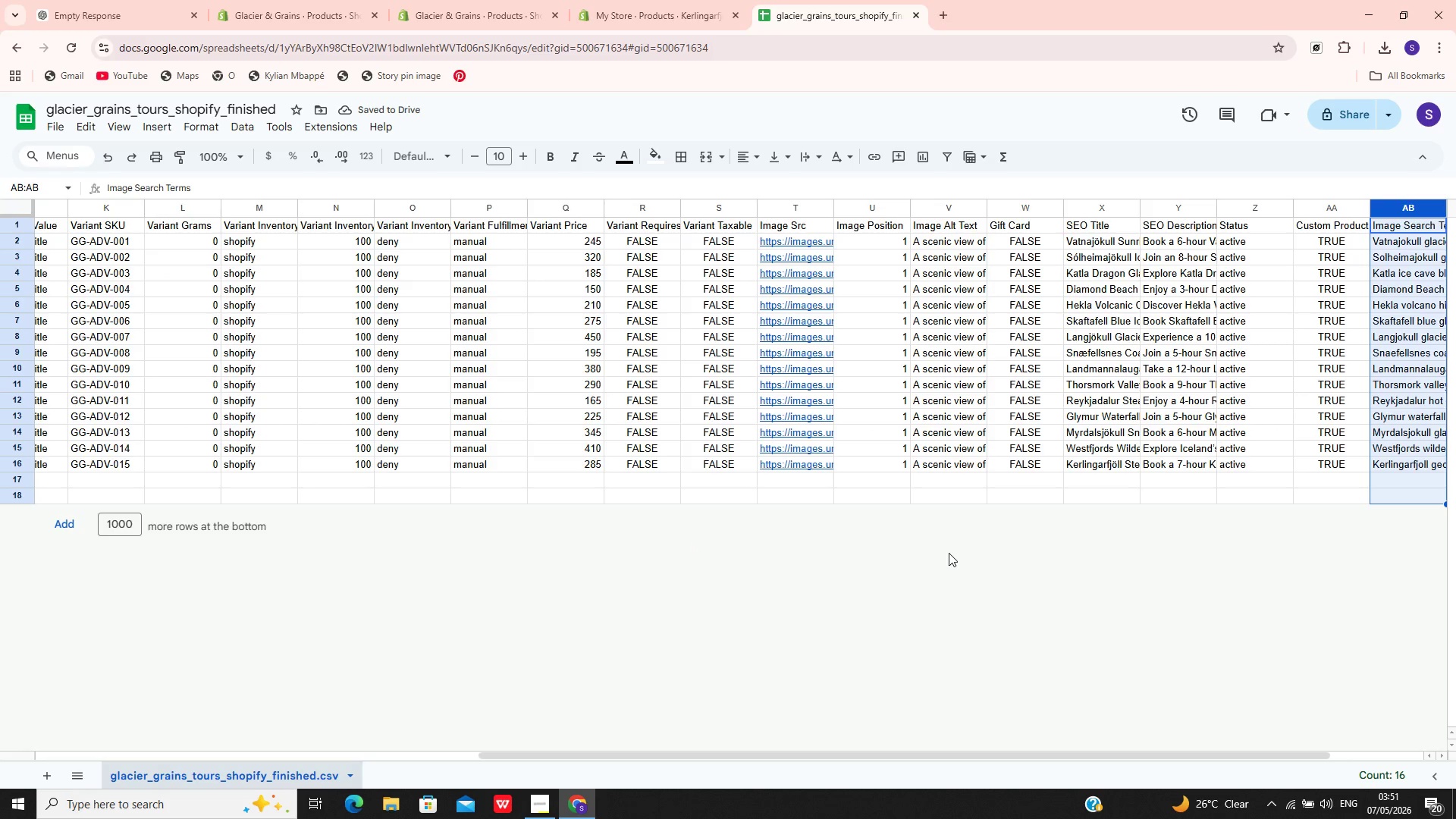 
hold_key(key=ControlLeft, duration=1.86)
 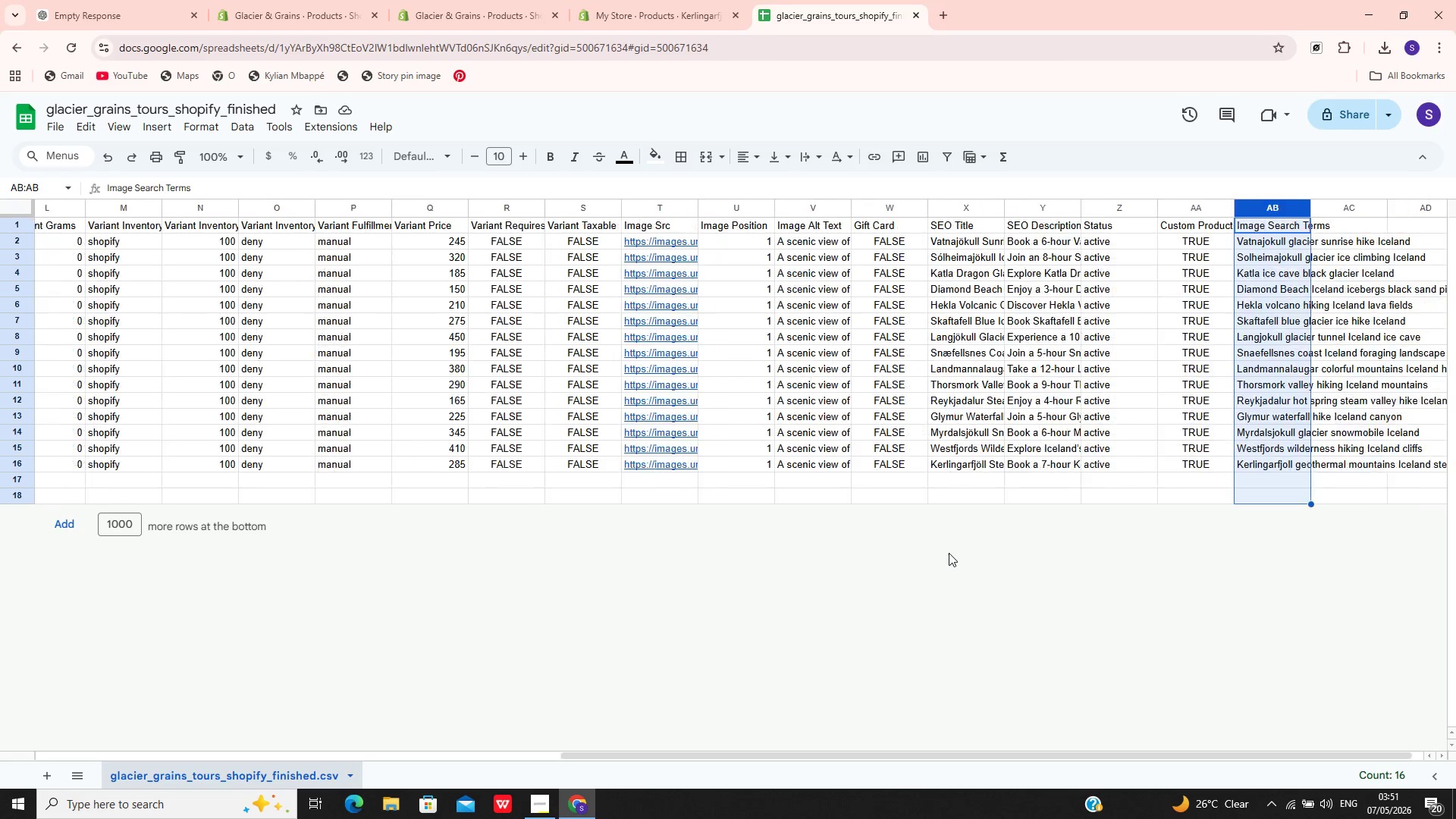 
hold_key(key=Z, duration=1.16)
 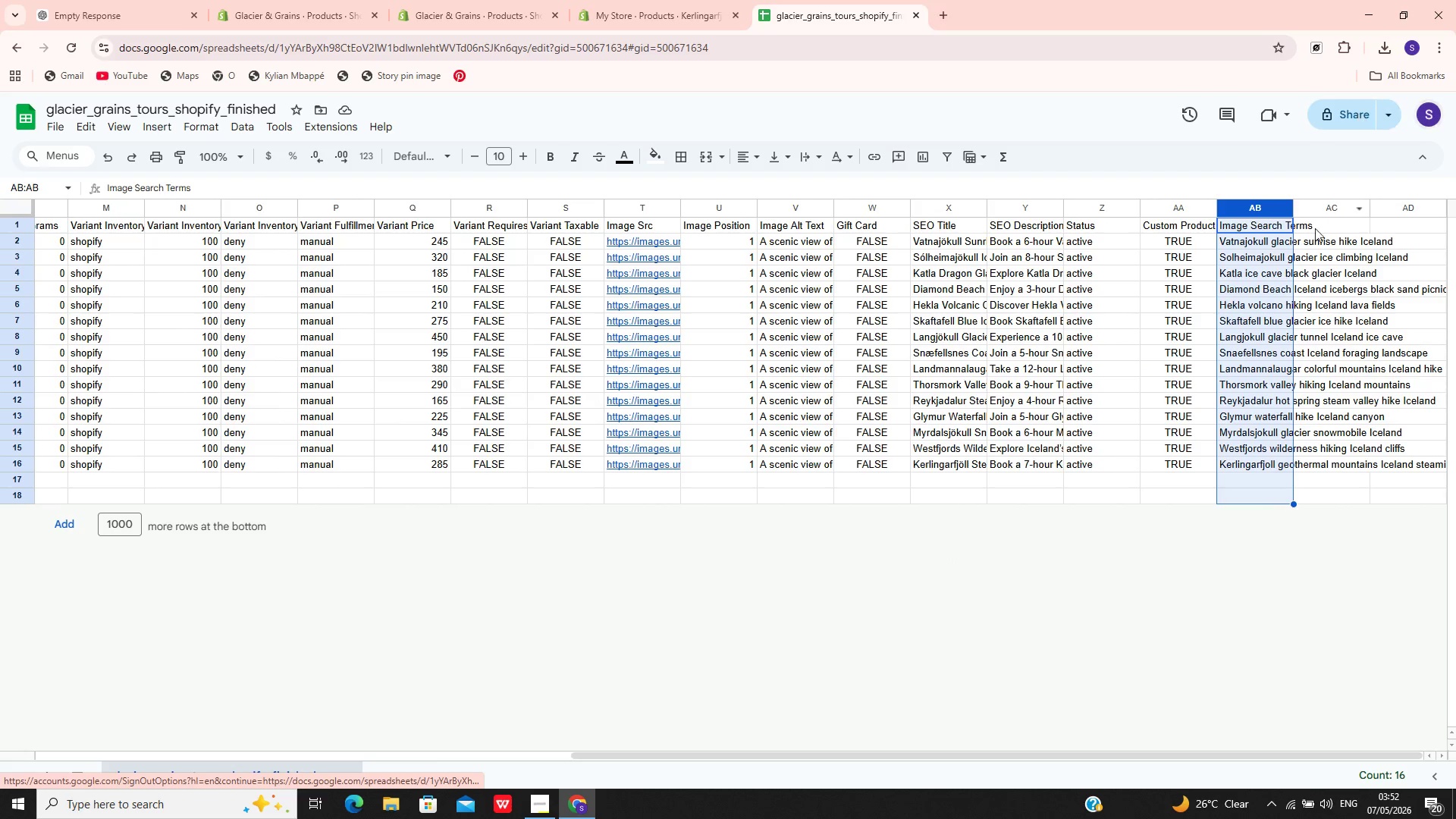 
left_click([1340, 242])
 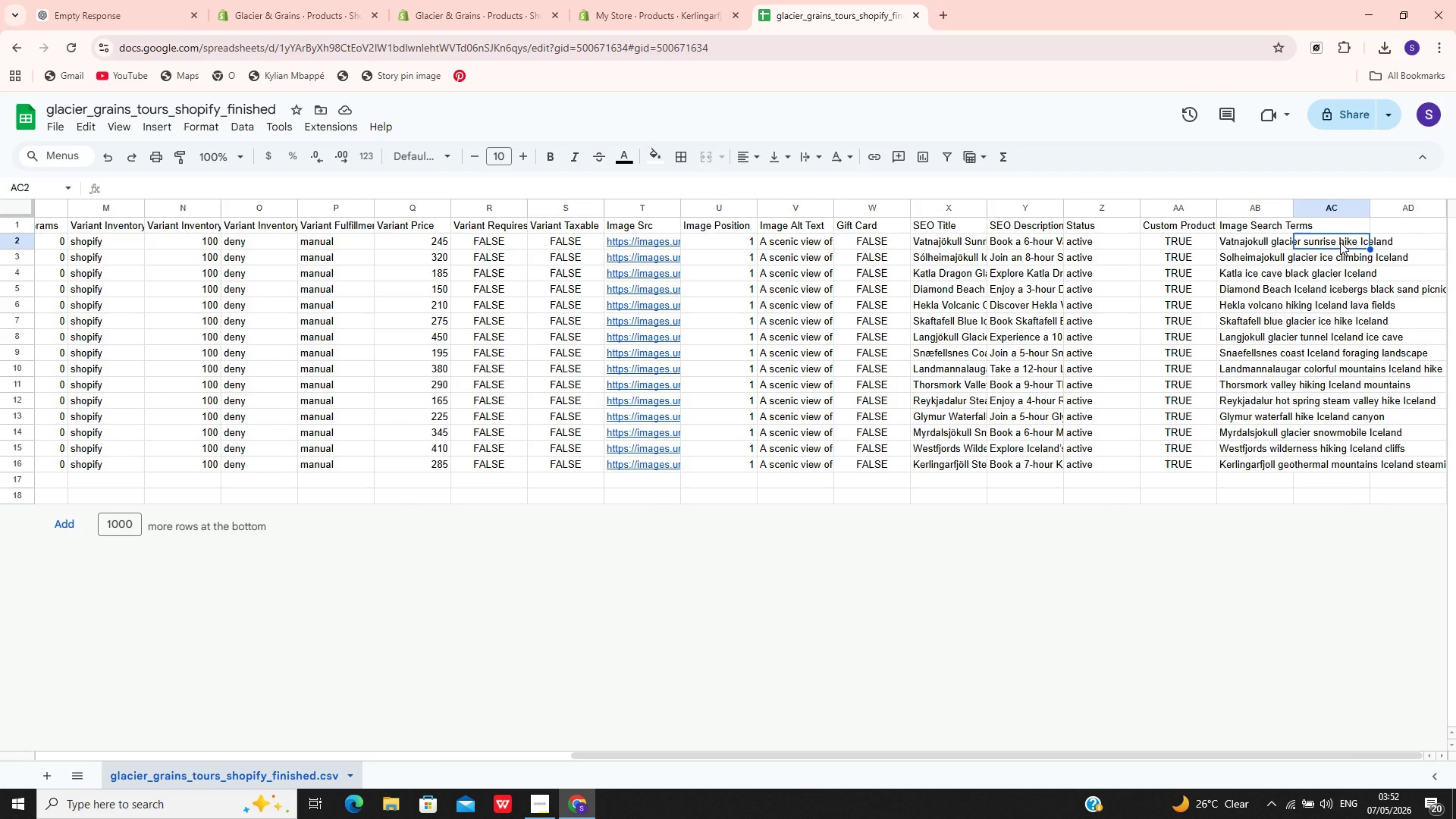 
double_click([1340, 242])
 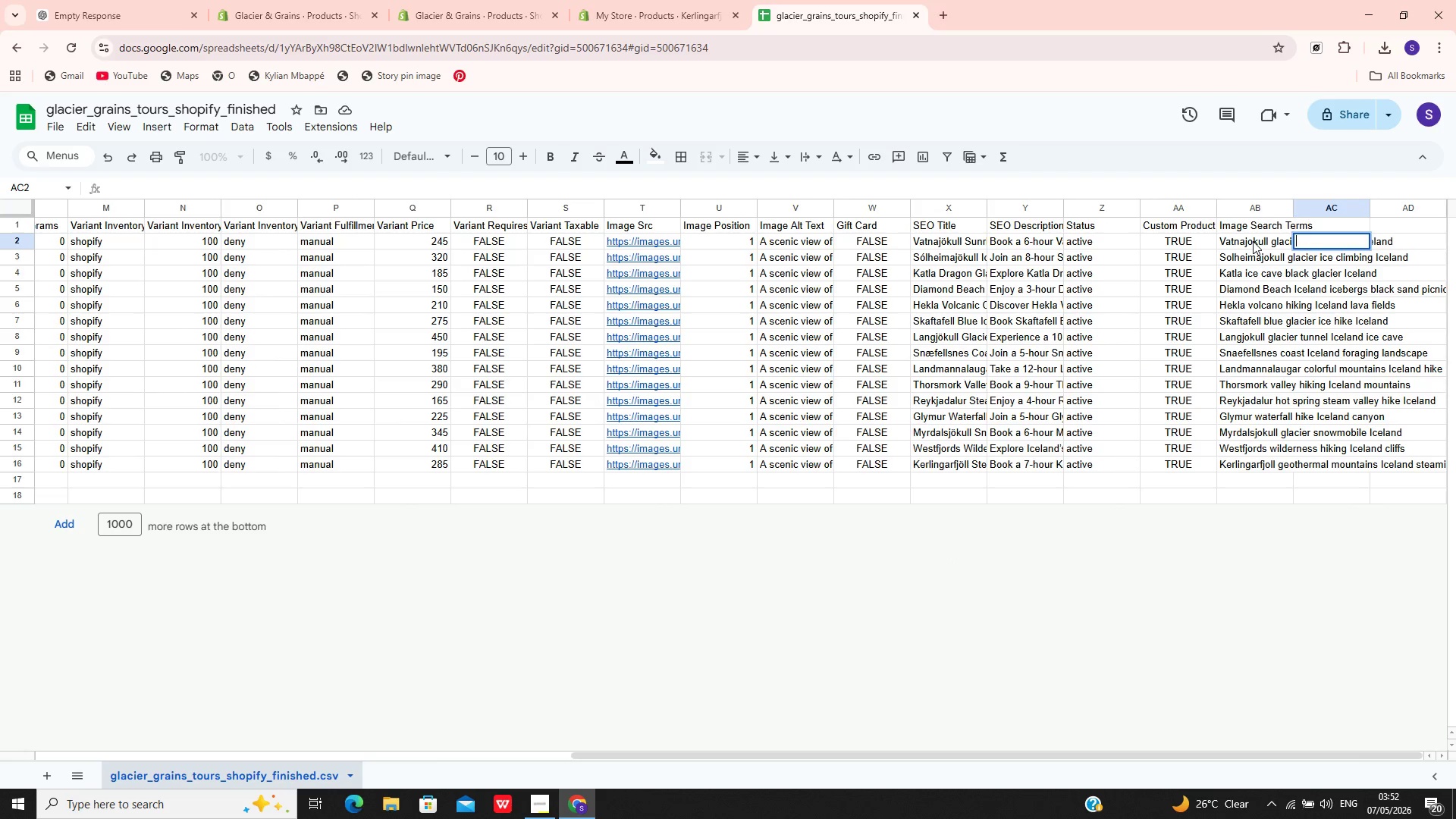 
double_click([1253, 241])
 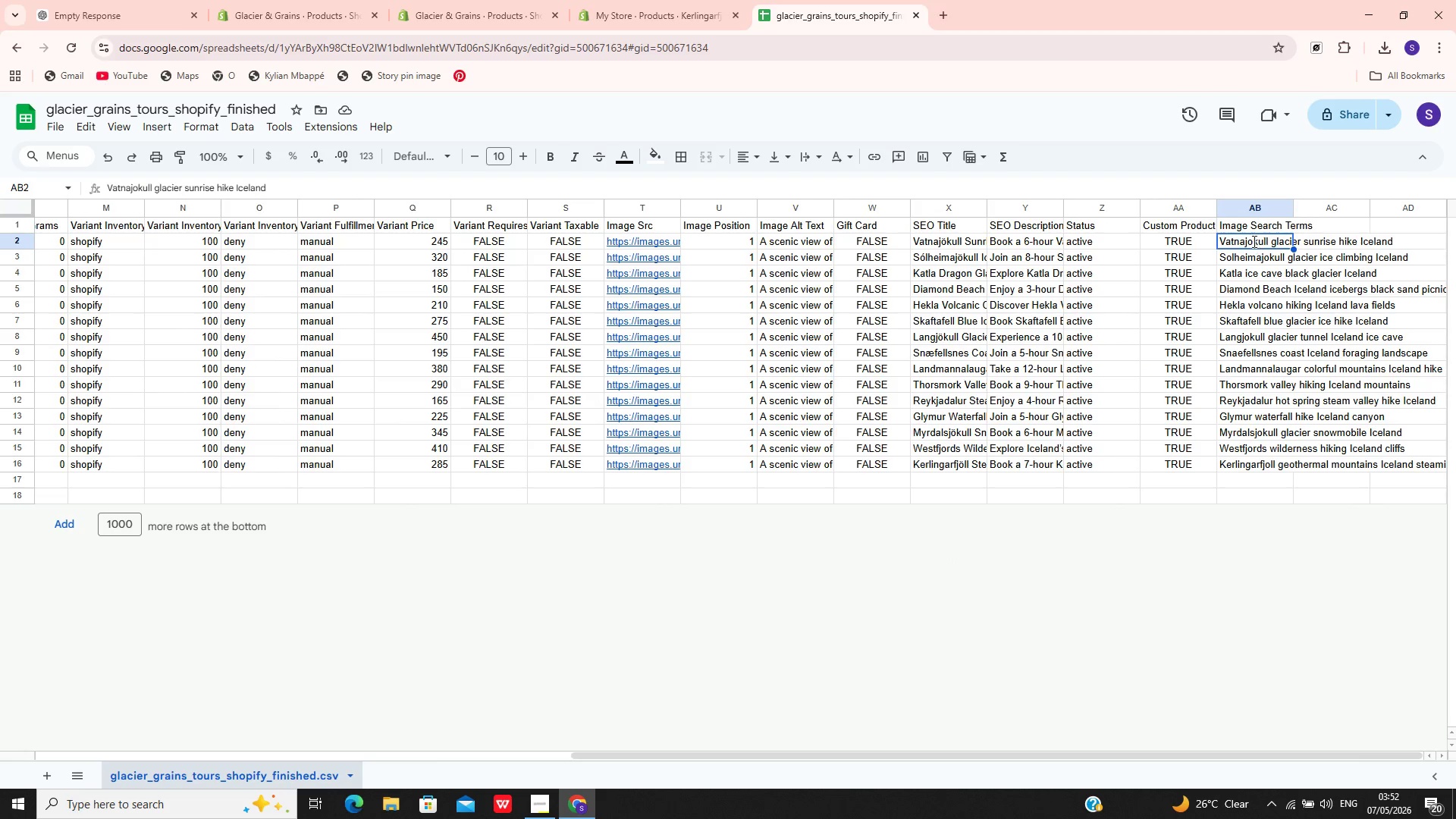 
triple_click([1253, 241])
 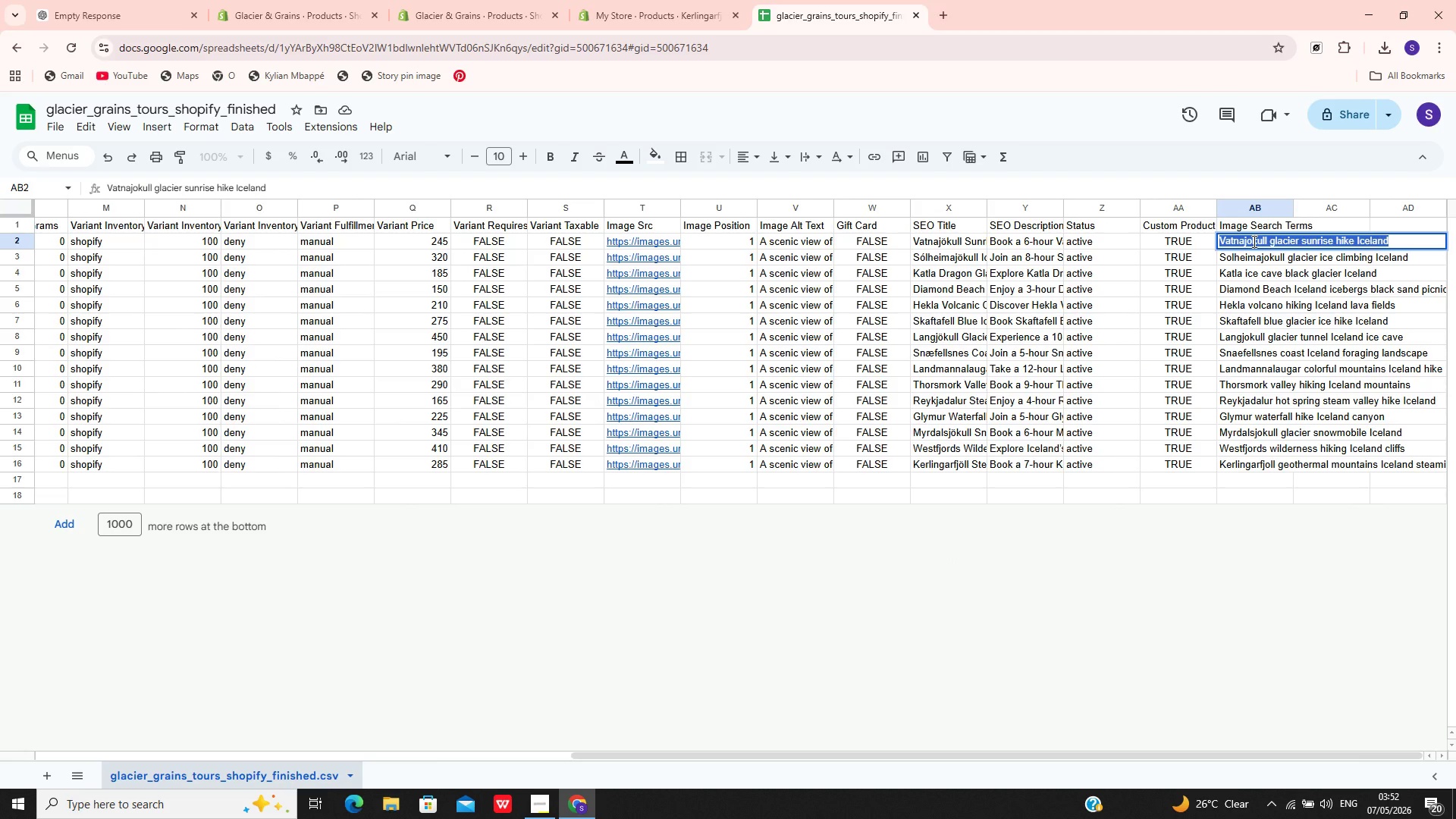 
hold_key(key=ControlLeft, duration=1.09)
 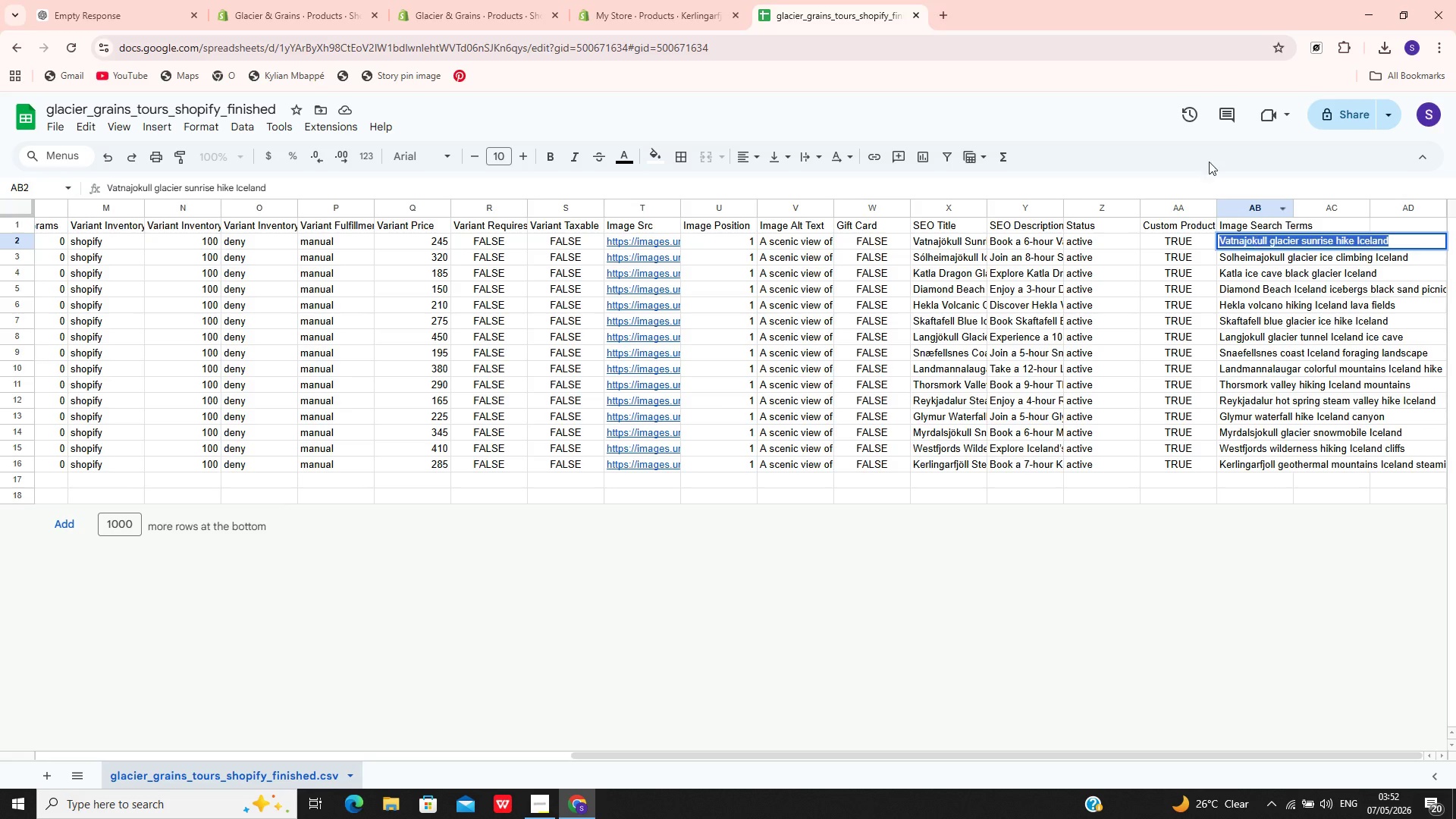 
hold_key(key=C, duration=0.31)
 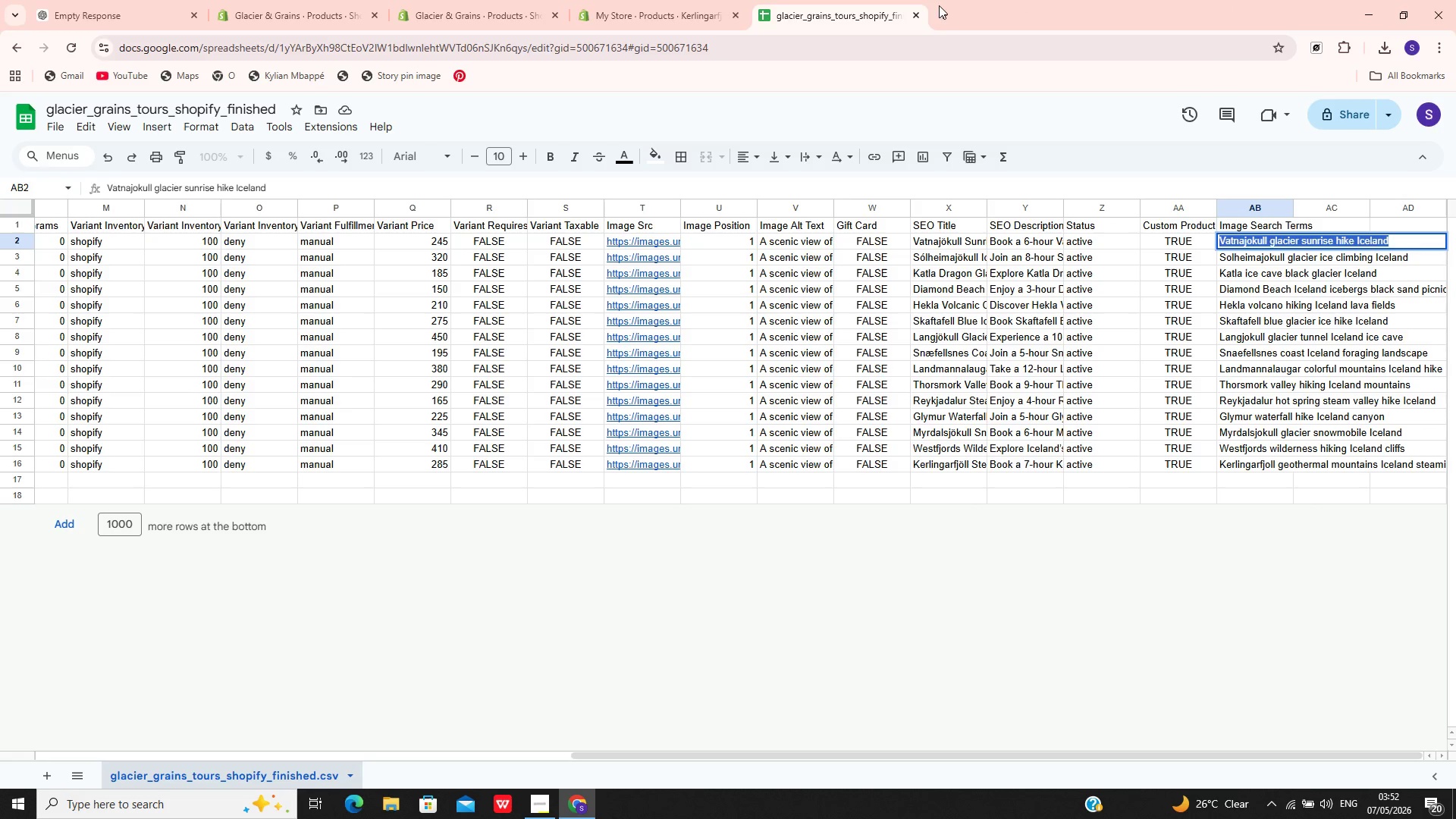 
left_click([944, 15])
 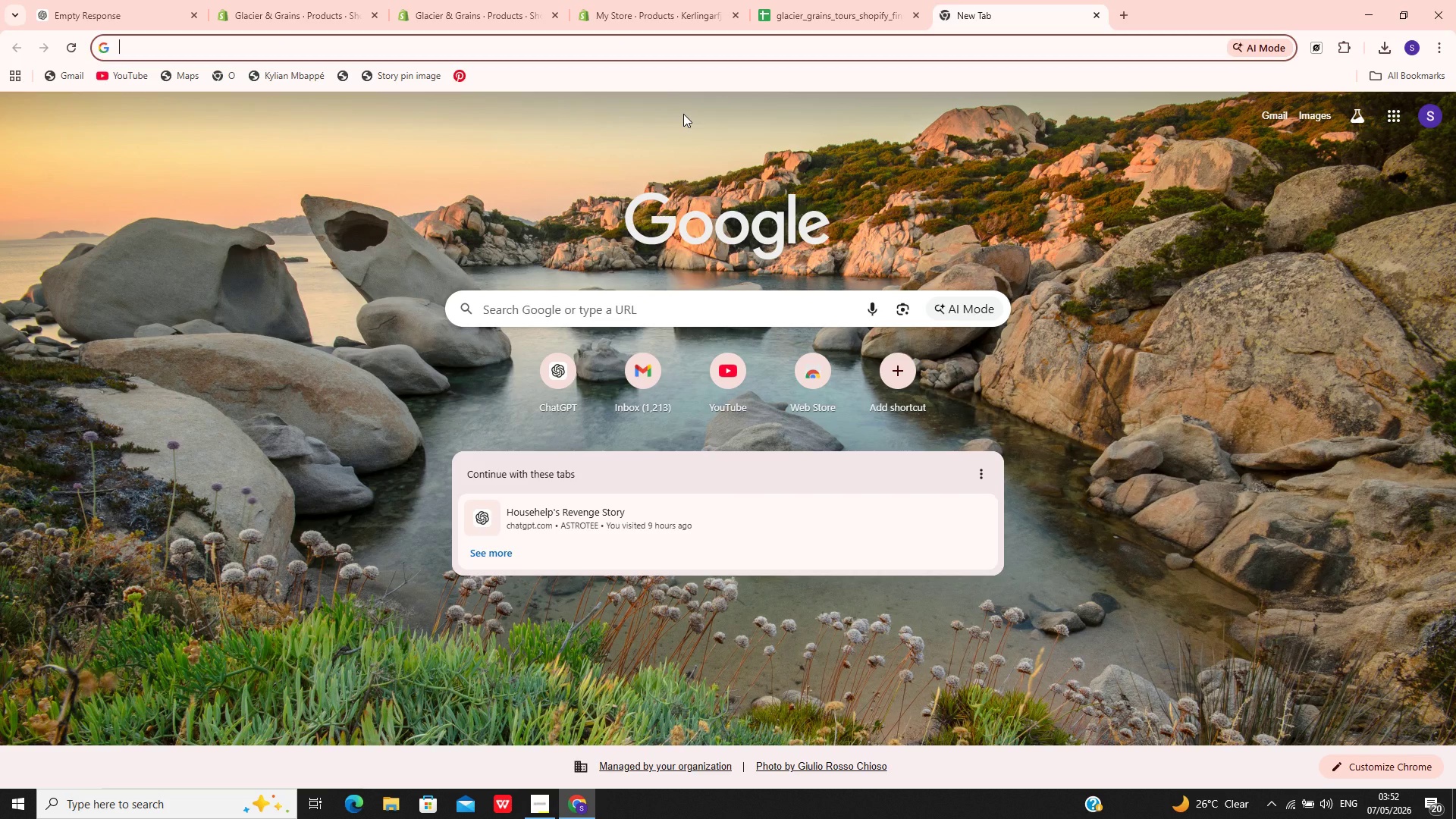 
wait(23.22)
 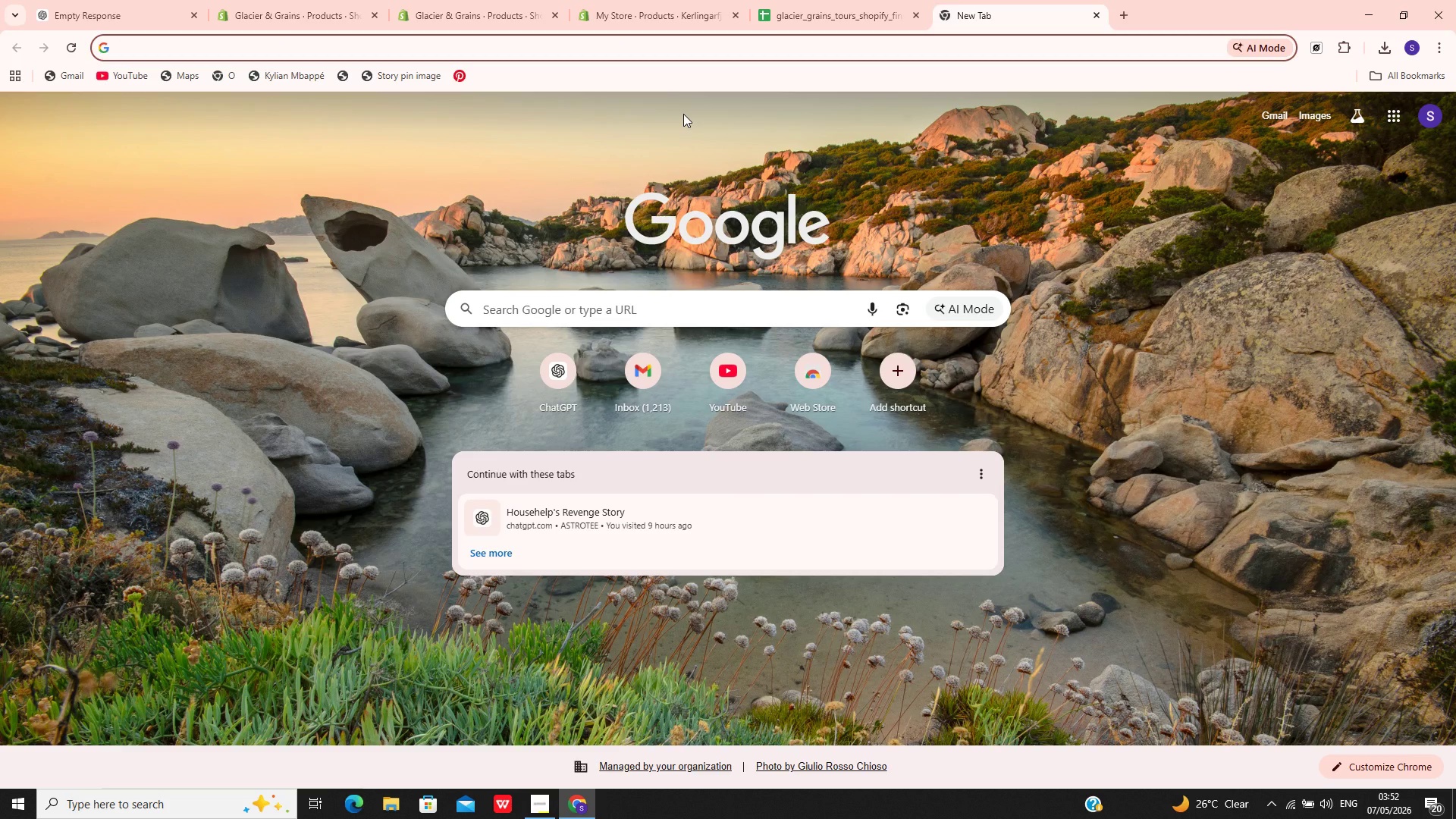 
key(Control+V)
 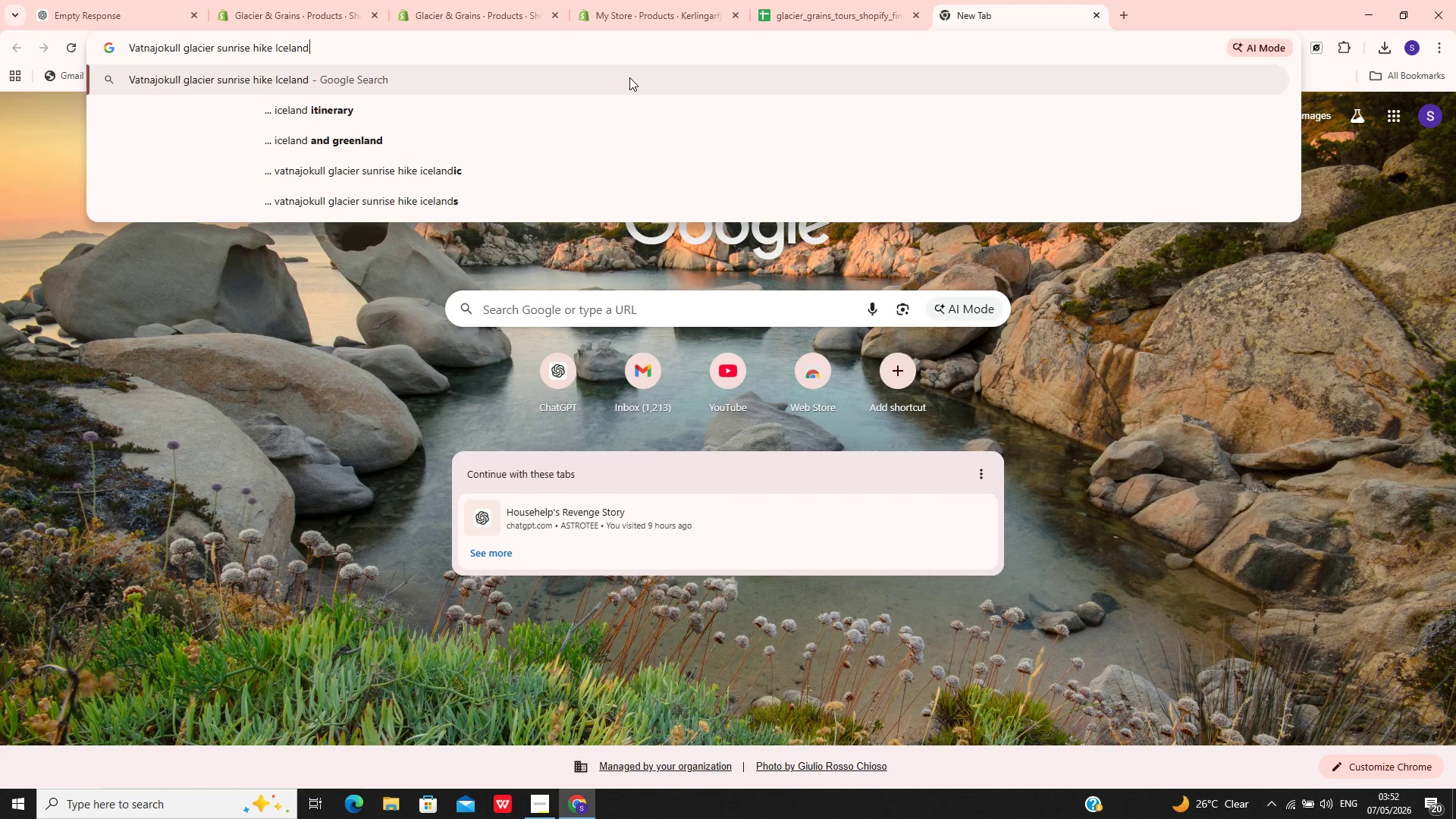 
key(Enter)
 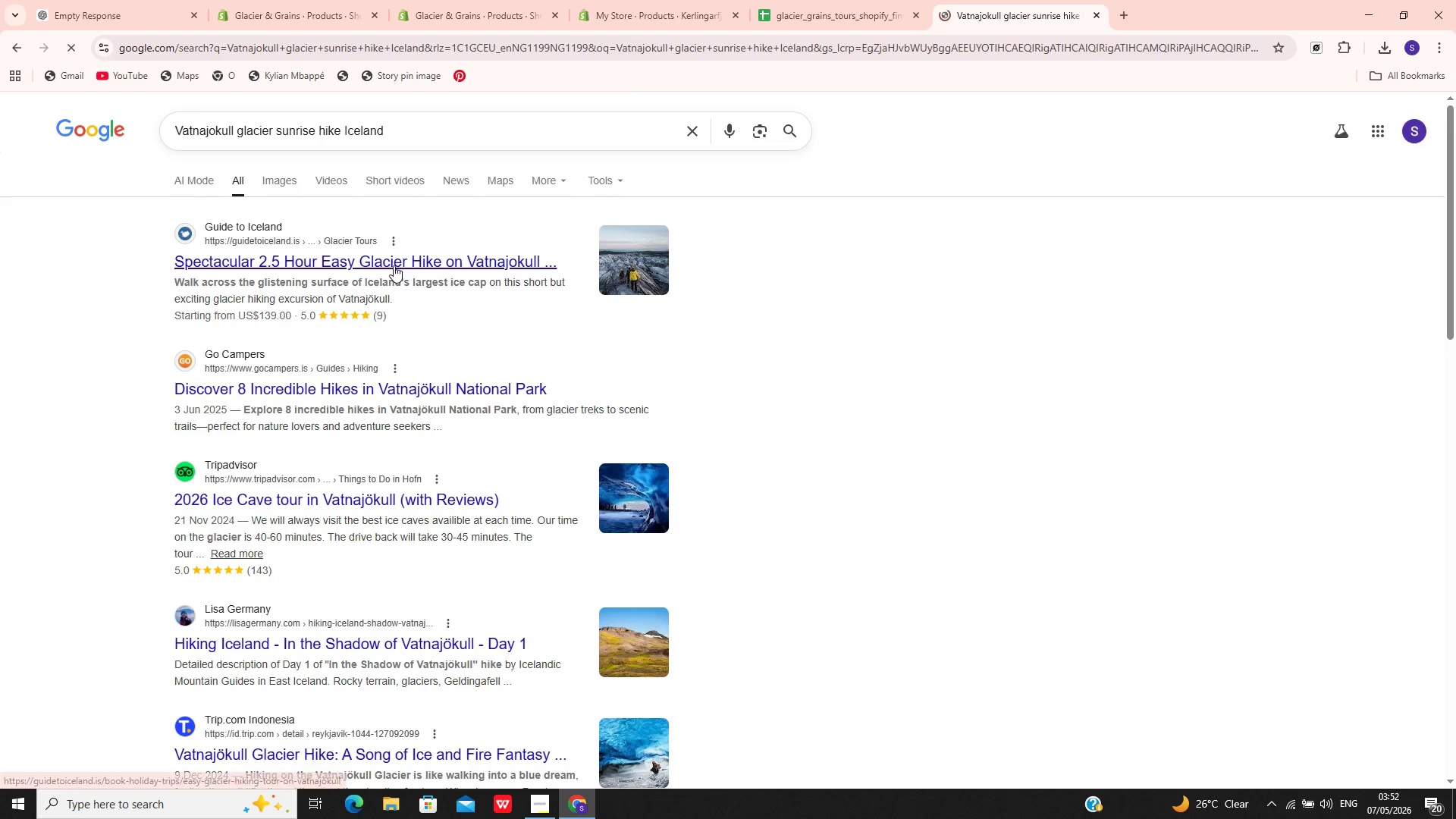 
left_click([282, 182])
 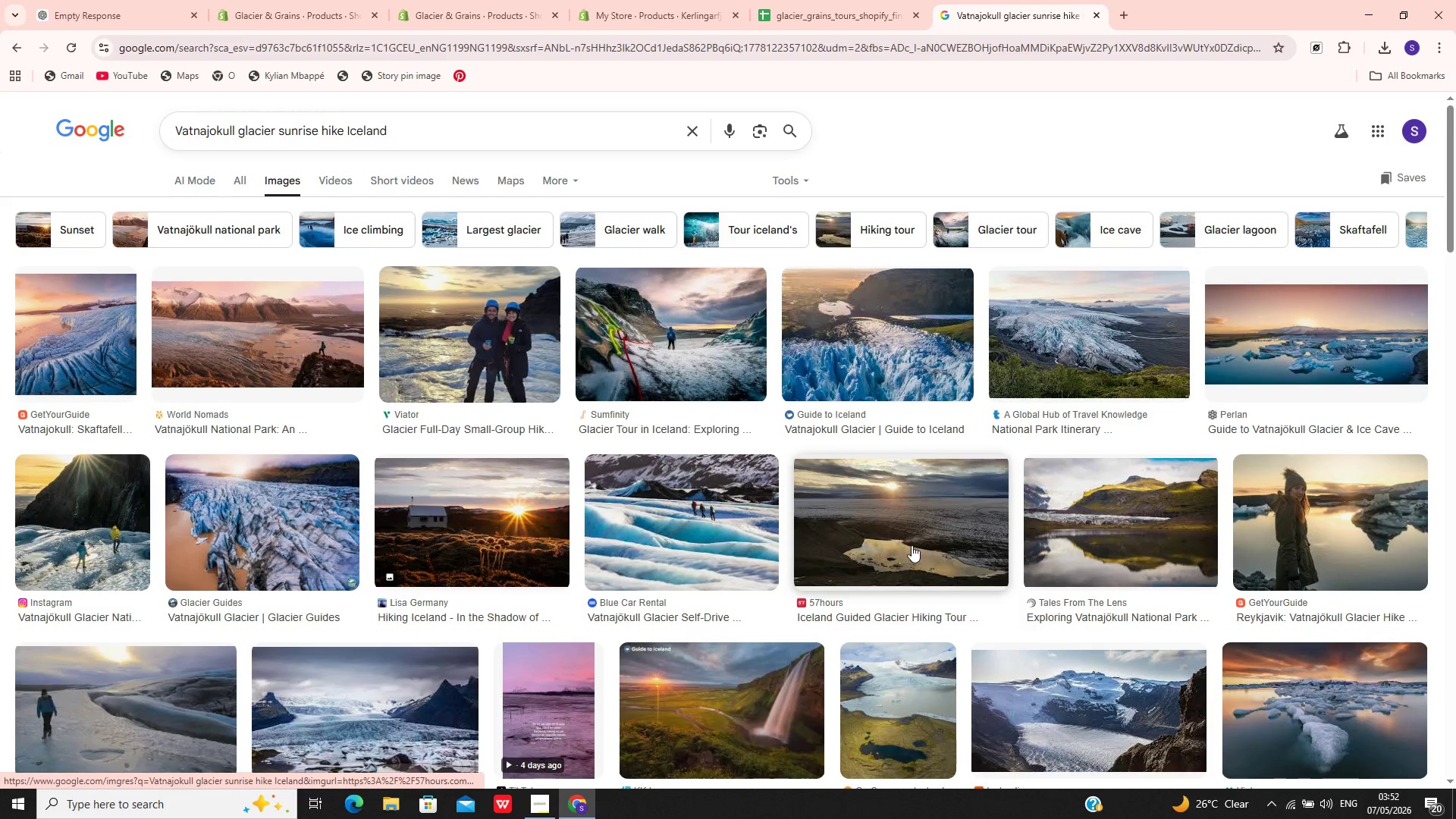 
wait(14.86)
 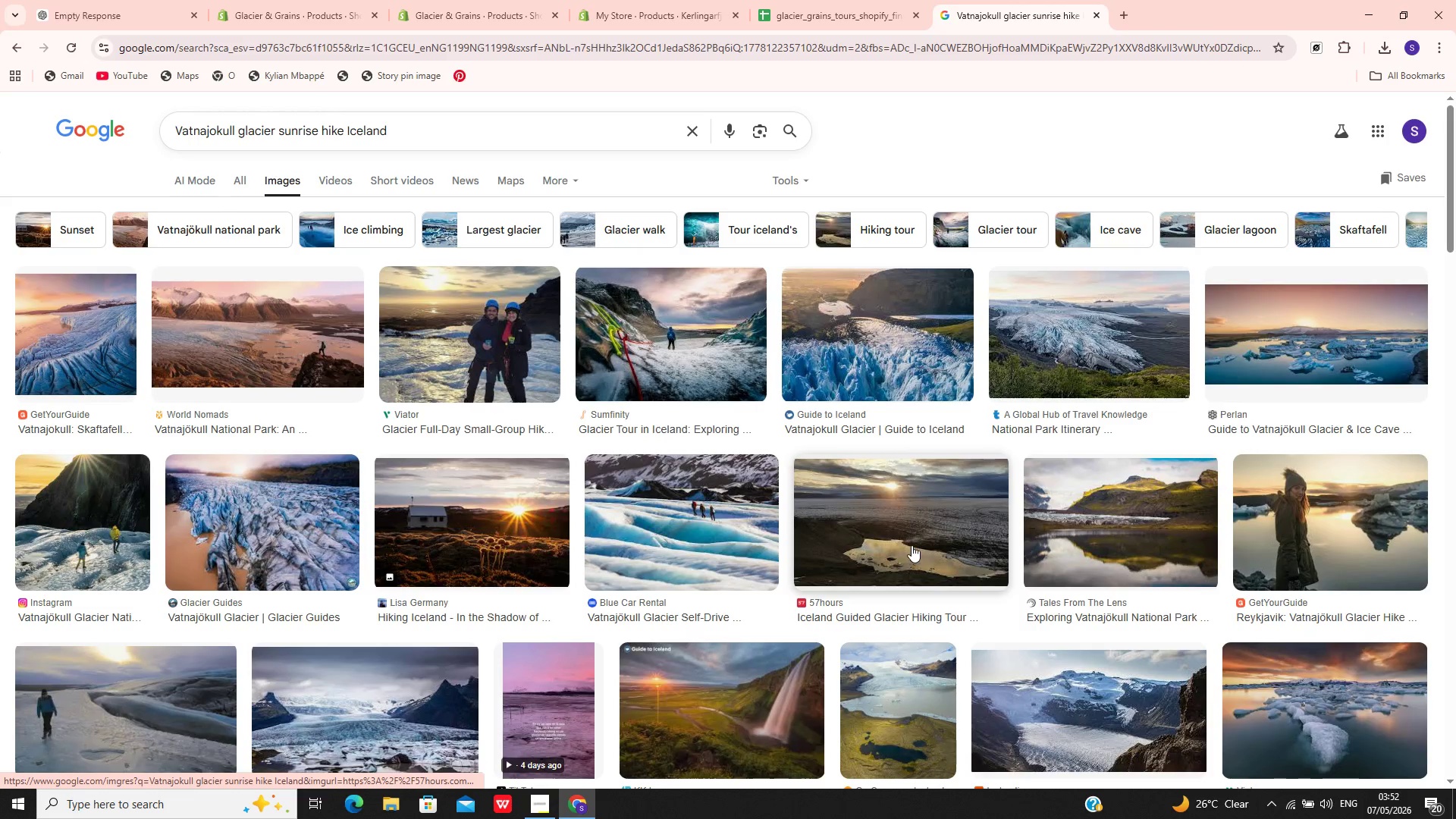 
left_click([31, 325])
 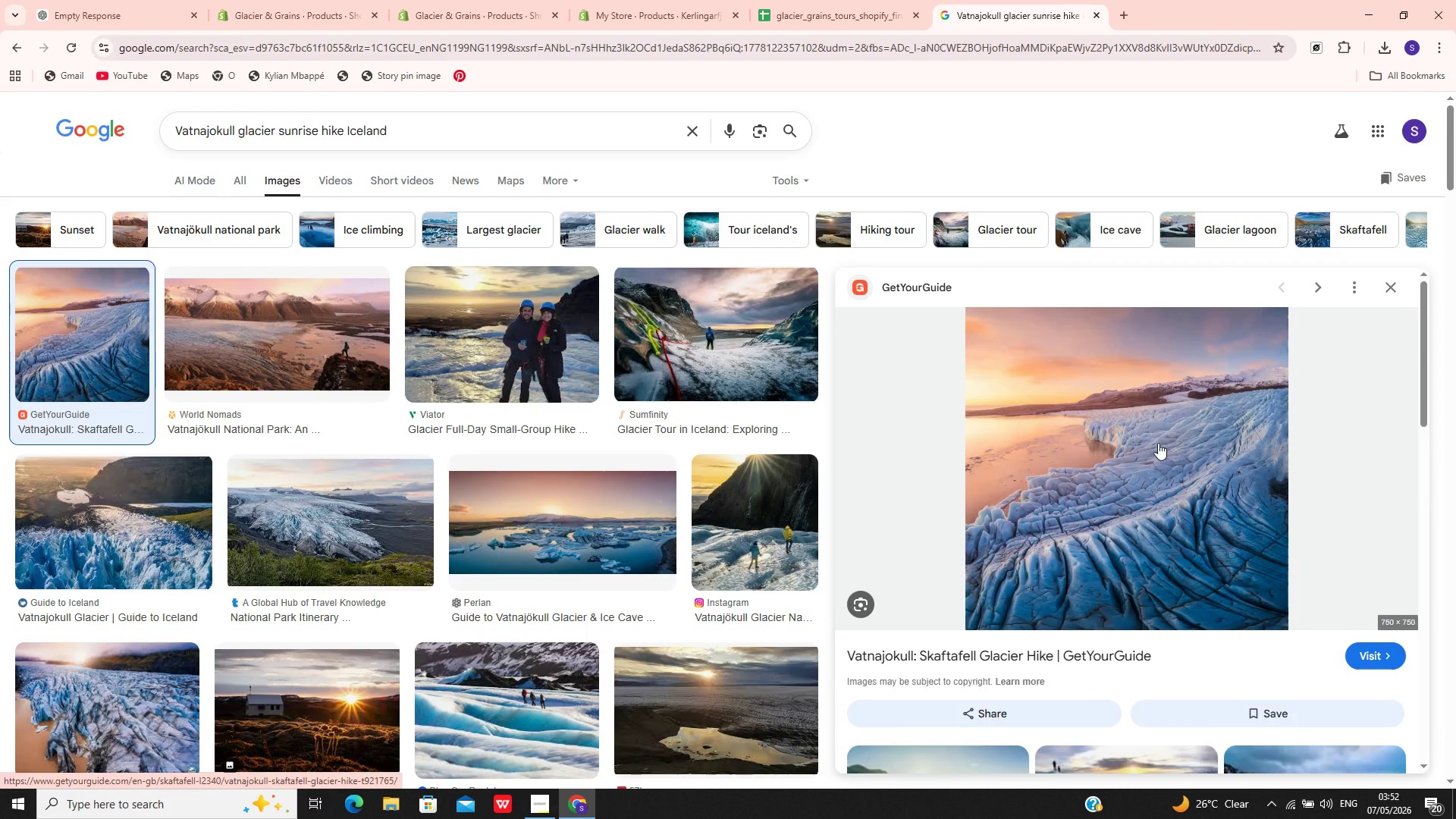 
right_click([1107, 447])
 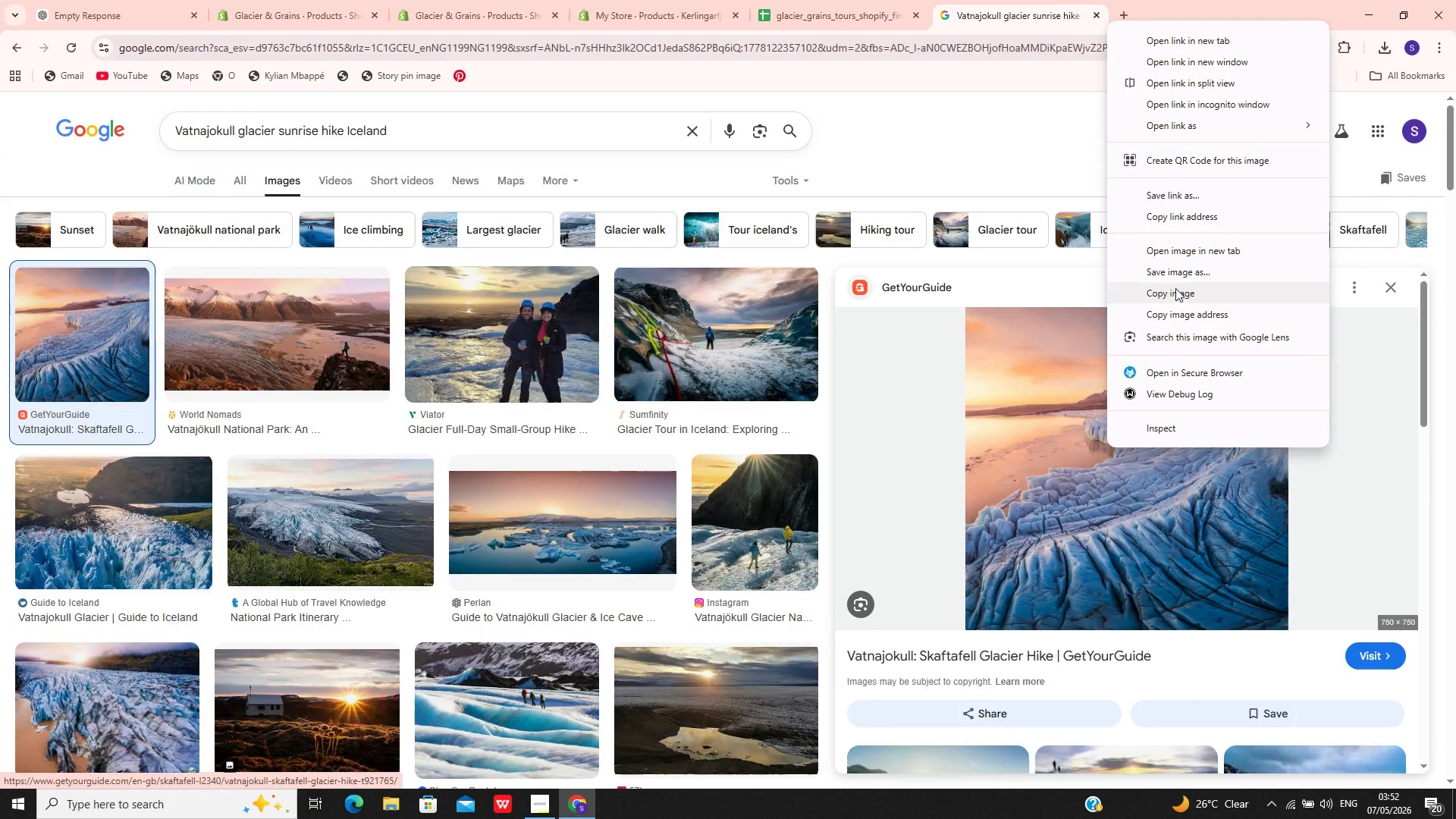 
left_click([1177, 267])
 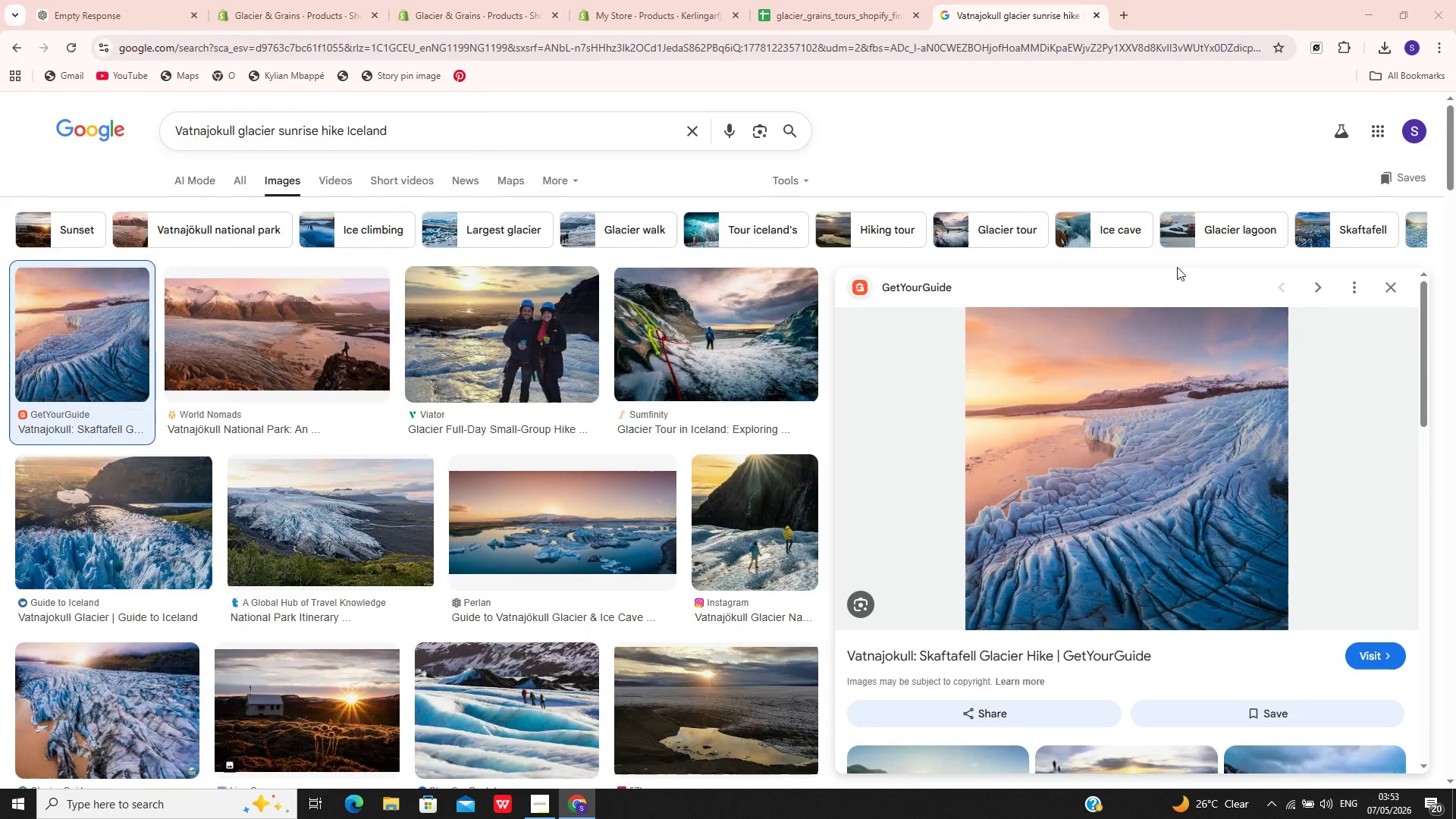 
key(Enter)
 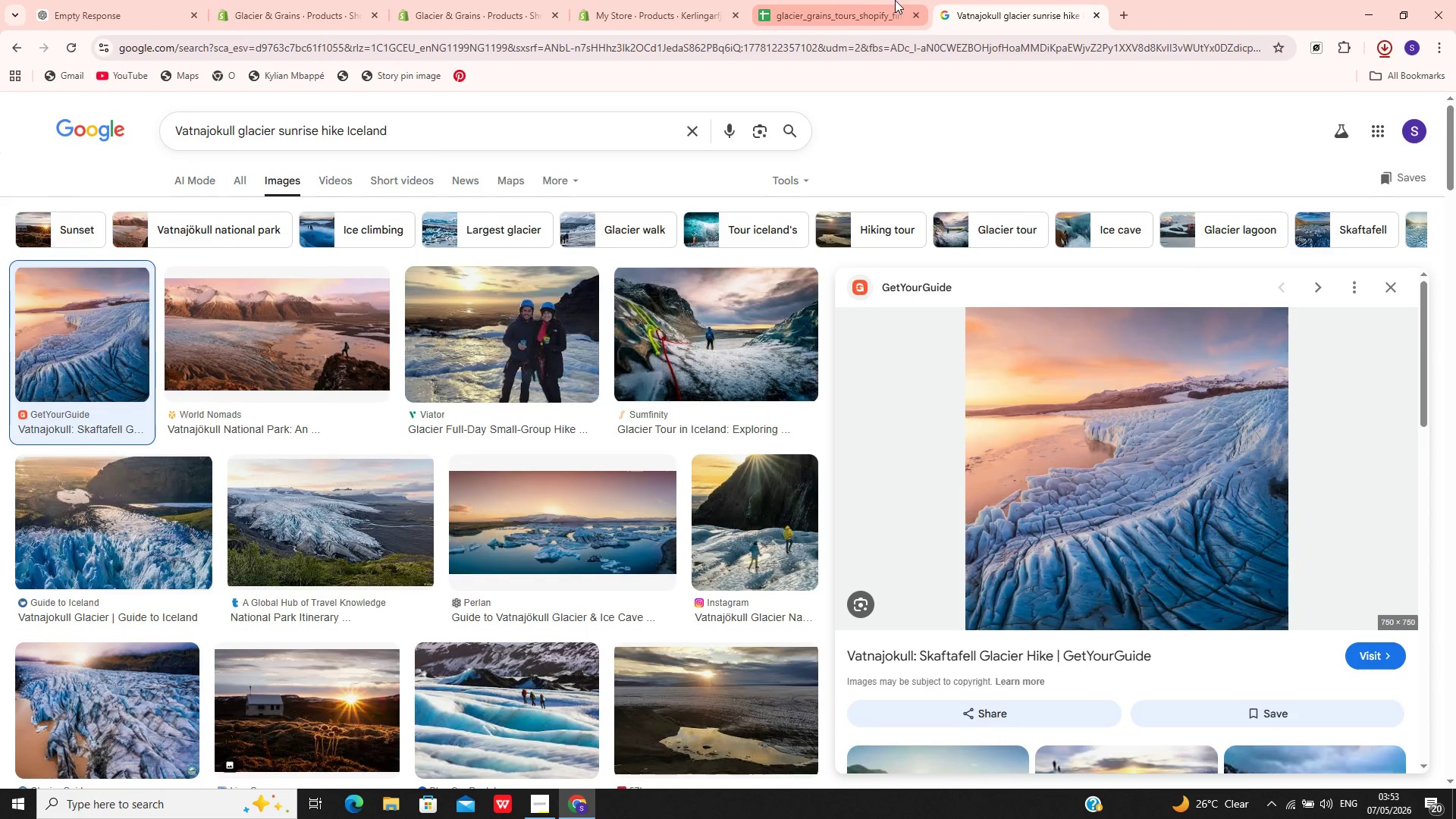 
left_click([835, 0])
 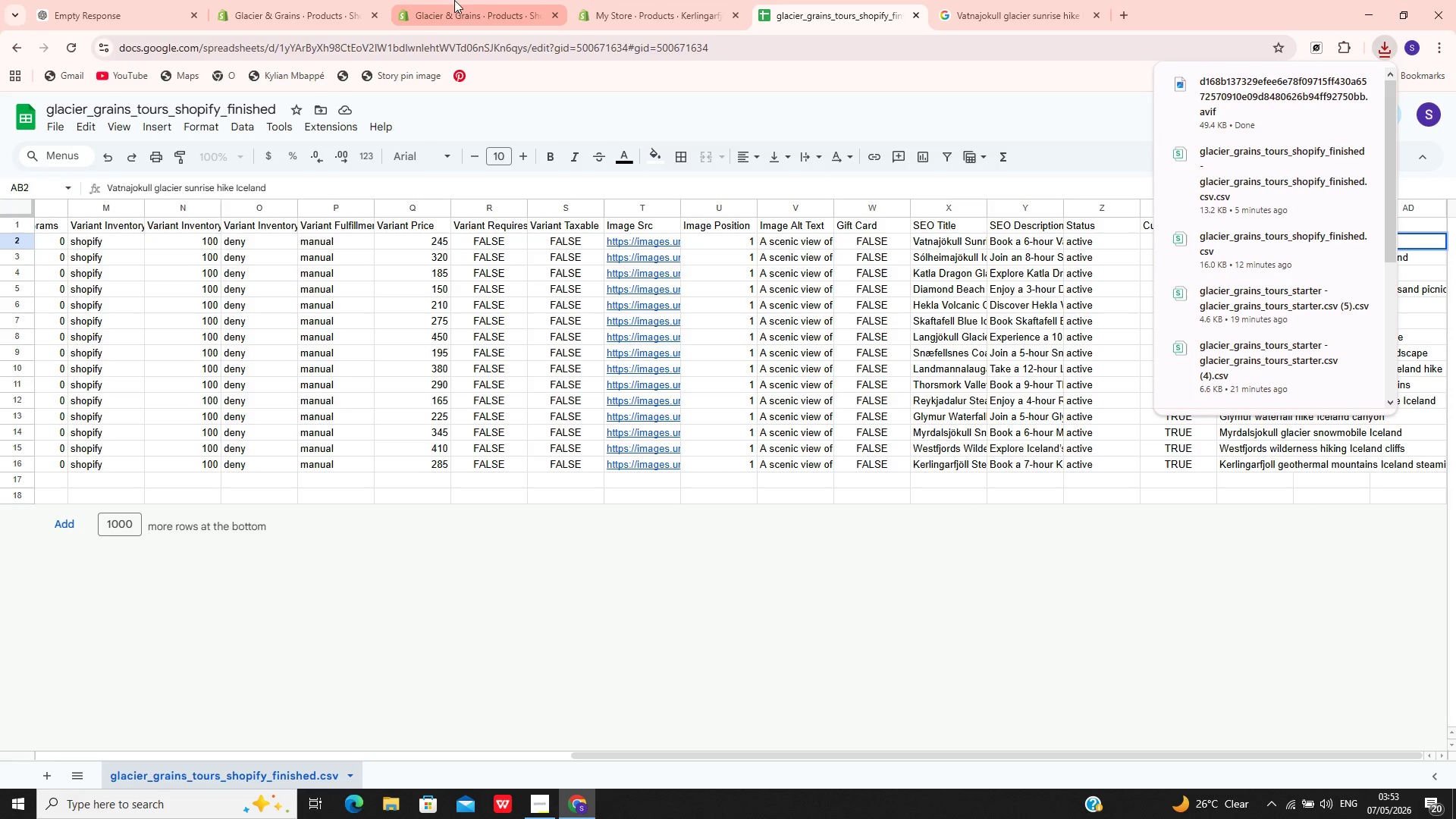 
left_click([633, 16])
 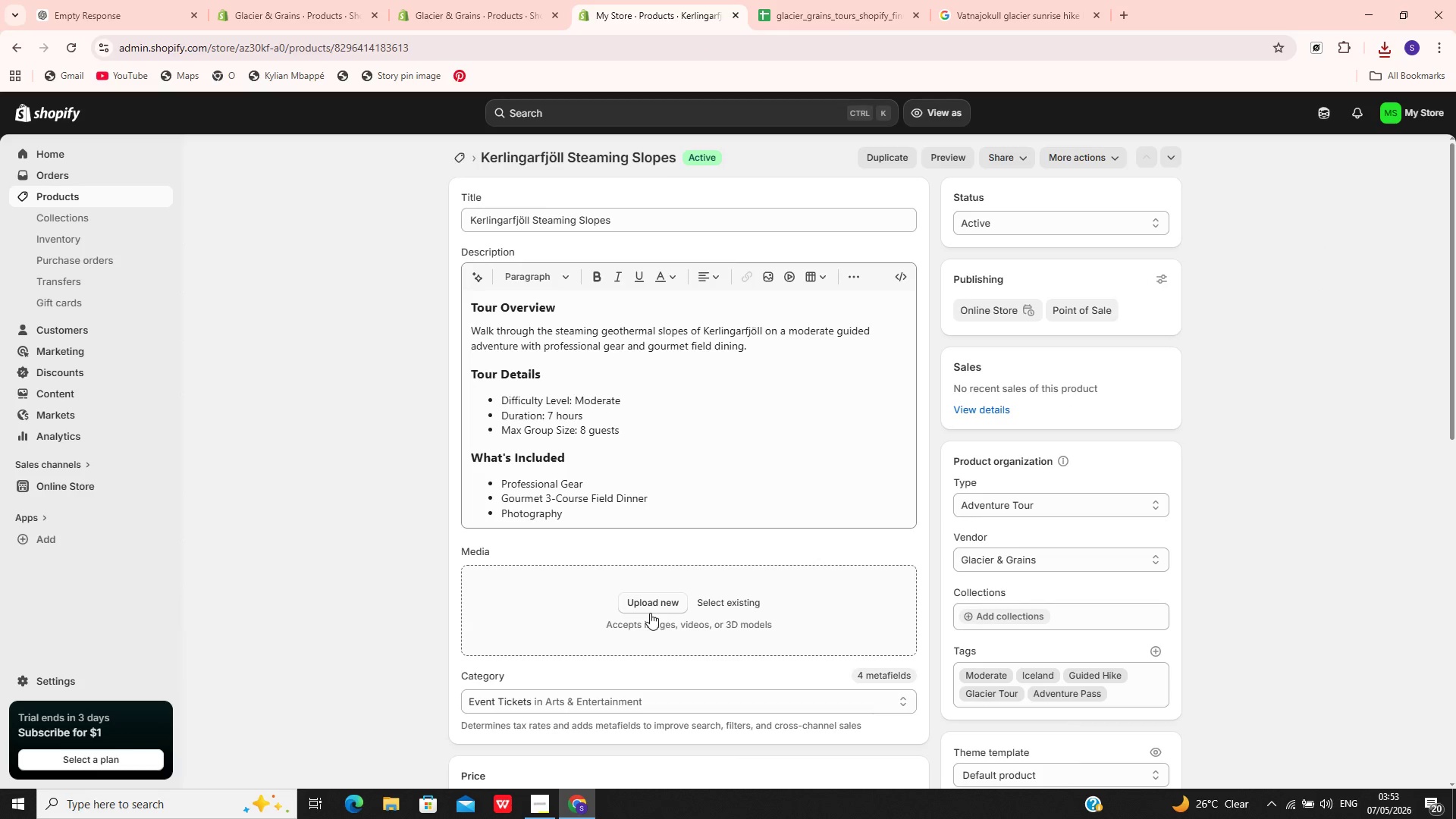 
left_click([655, 598])
 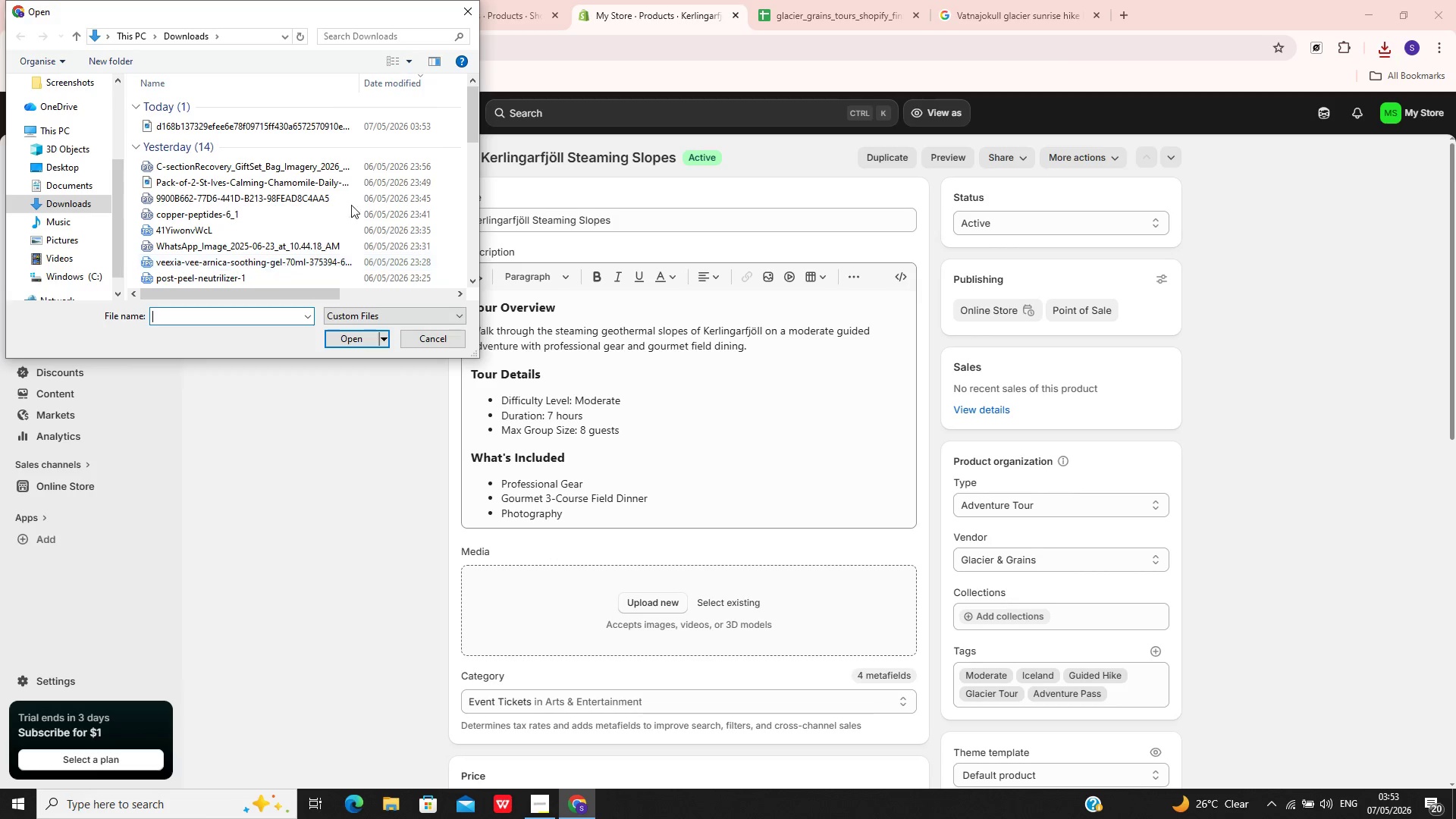 
left_click([262, 126])
 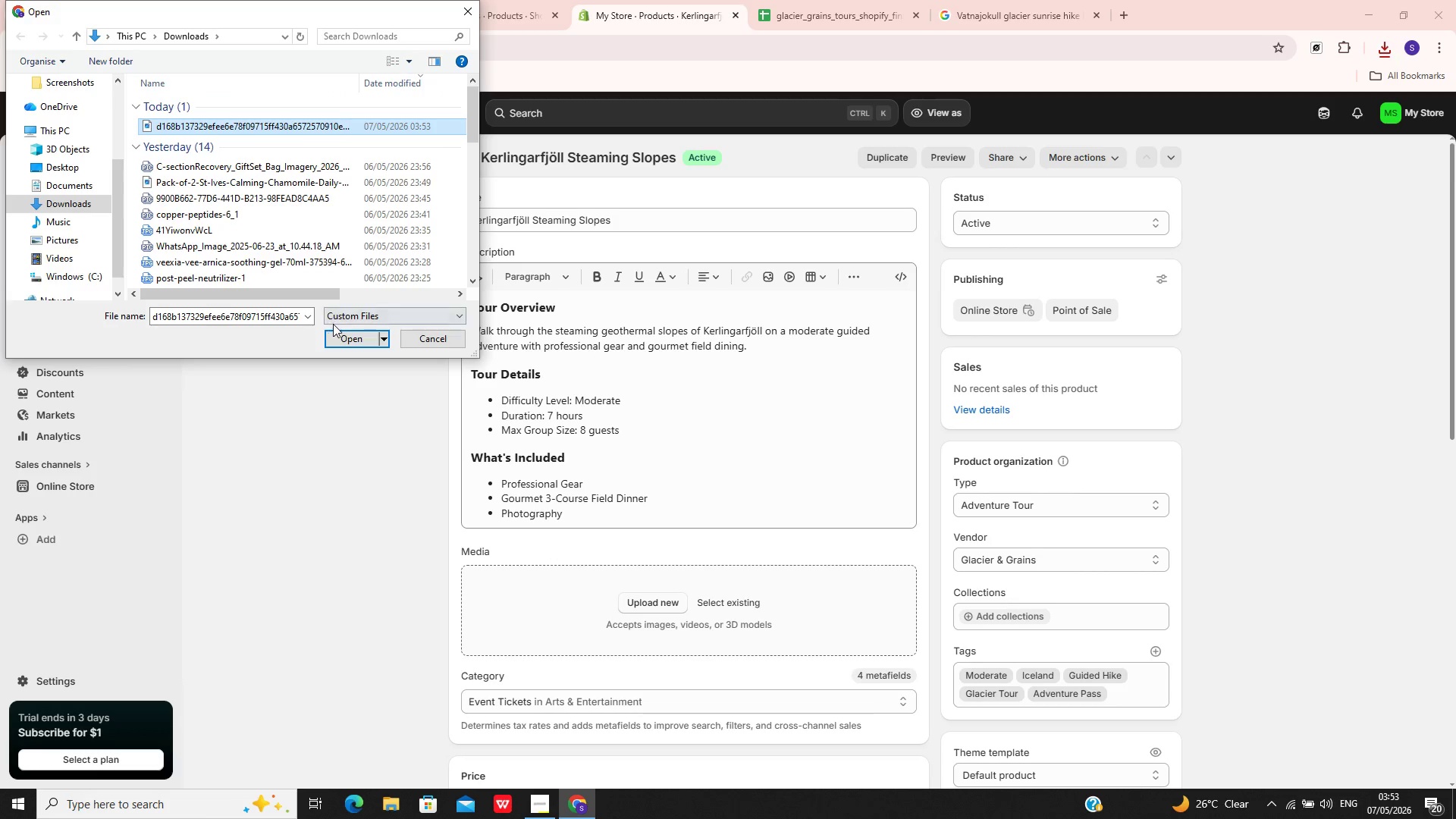 
left_click([340, 332])
 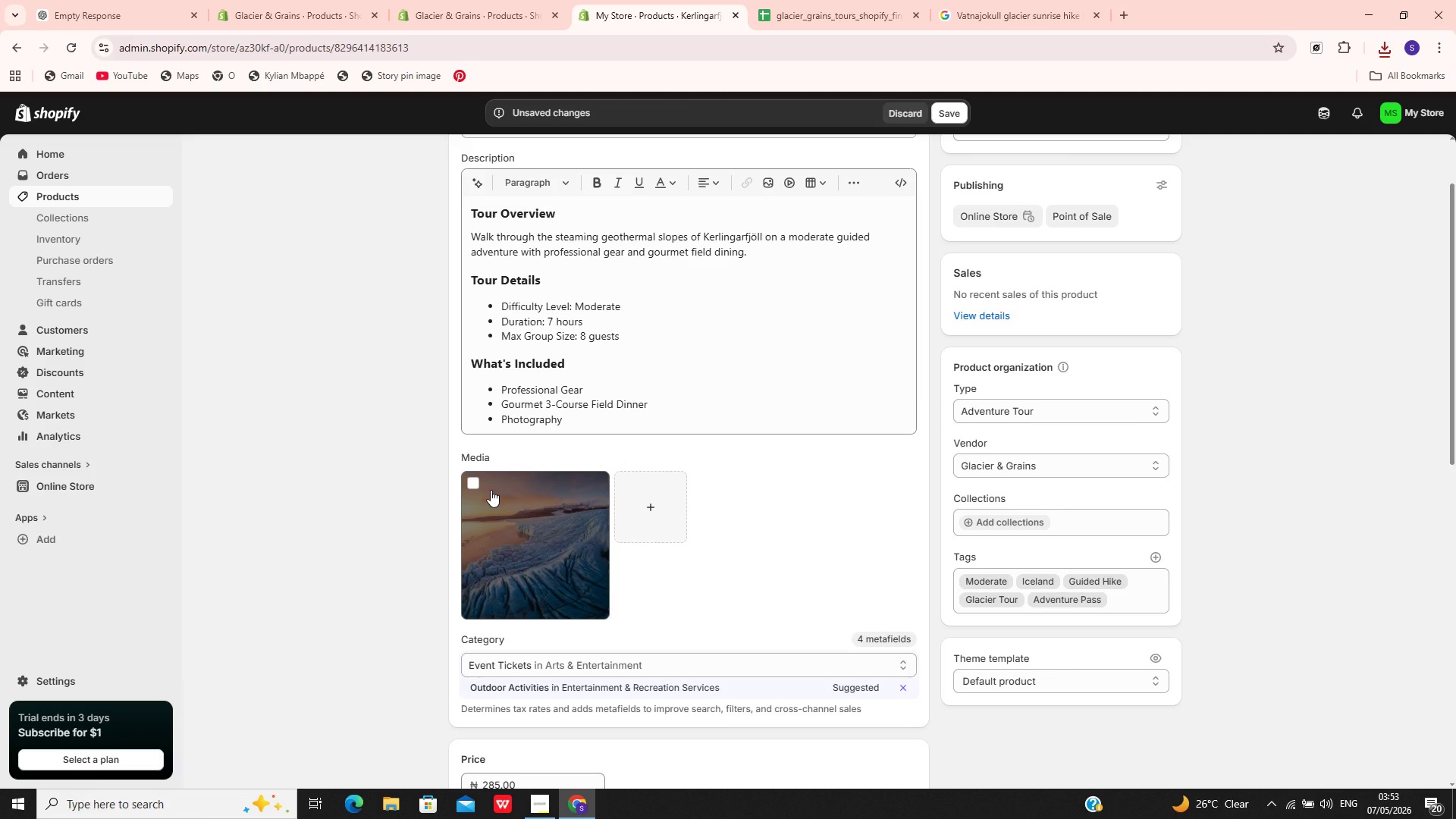 
wait(16.25)
 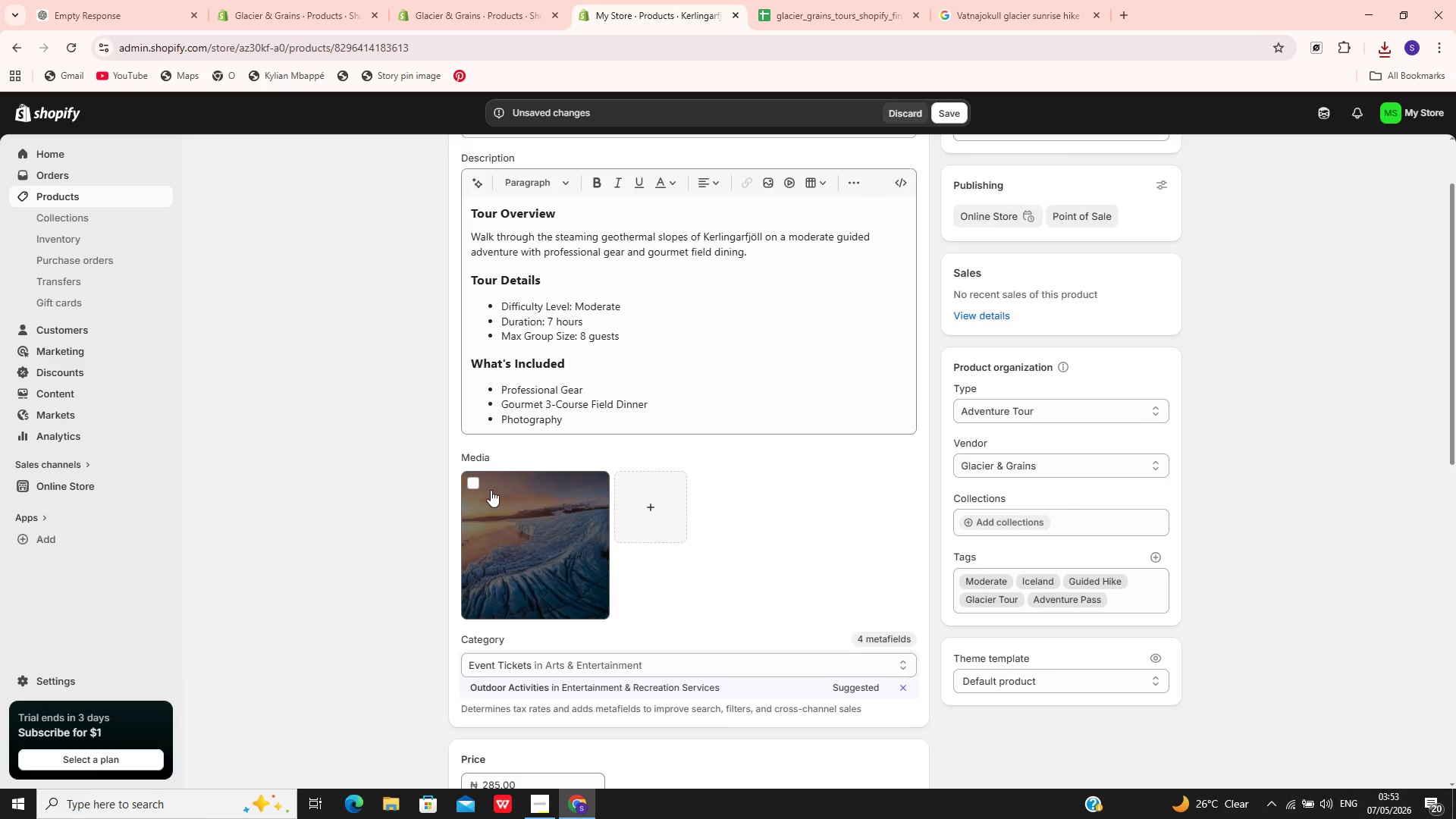 
left_click([564, 690])
 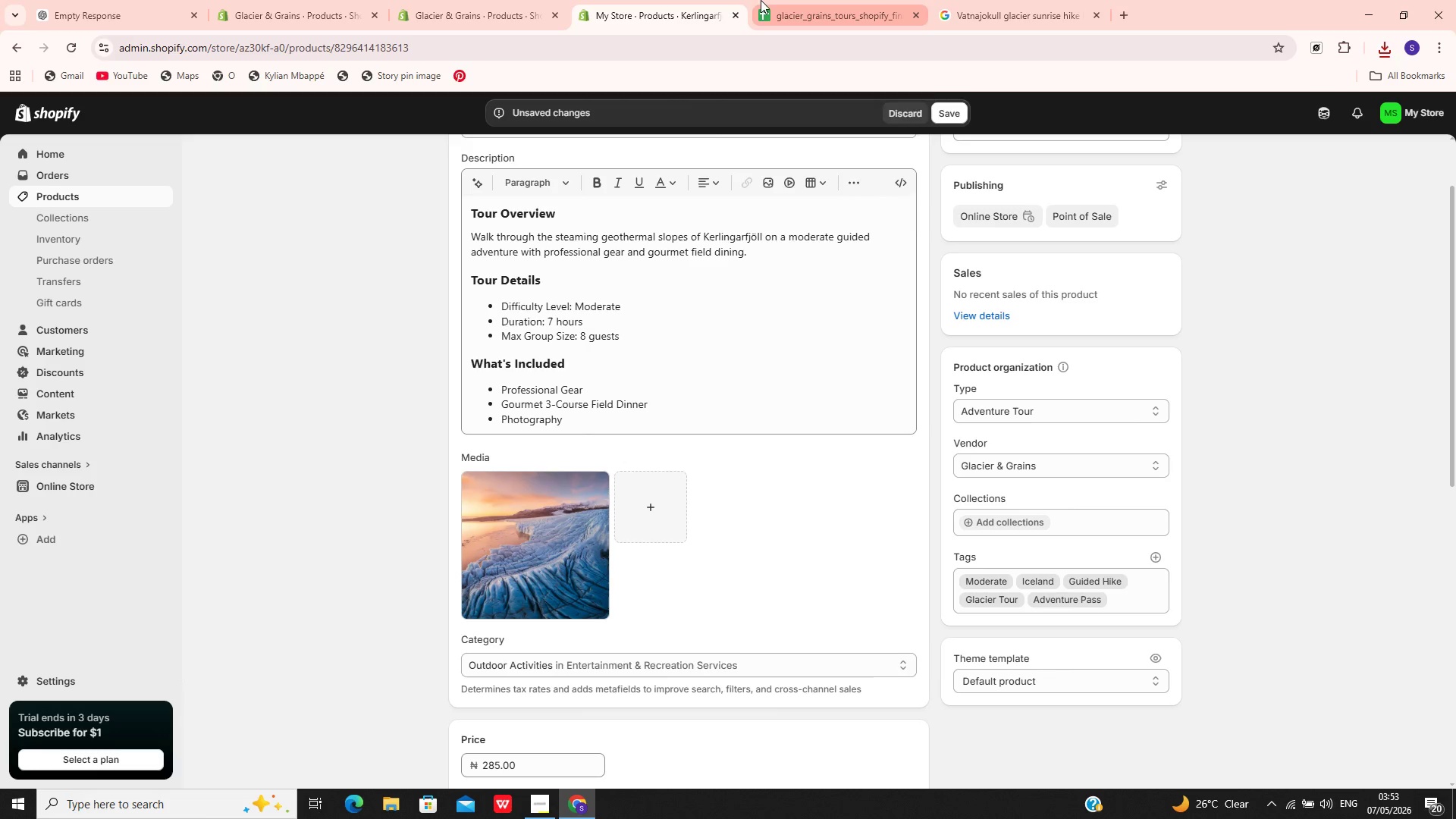 
wait(7.5)
 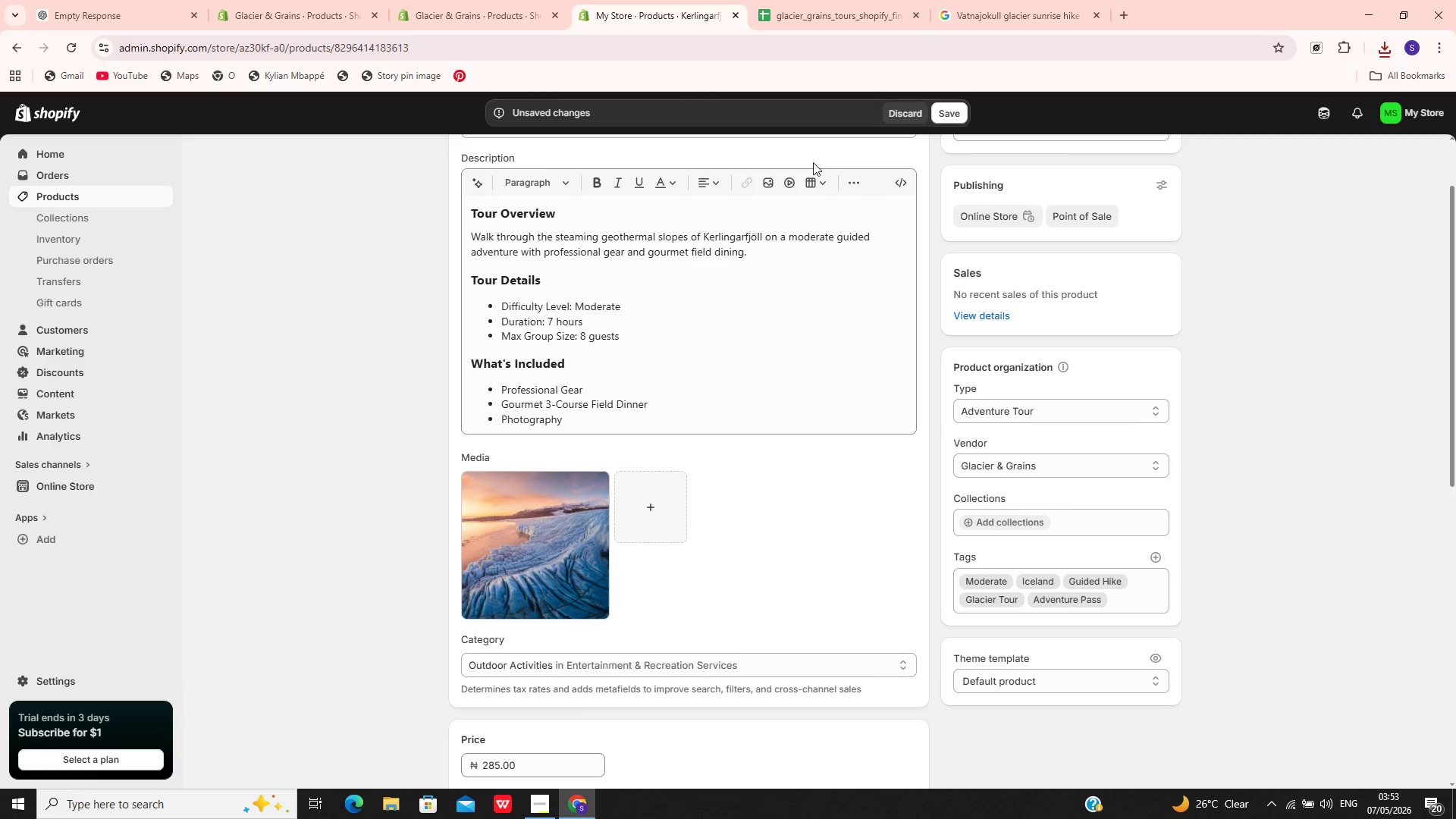 
left_click([653, 223])
 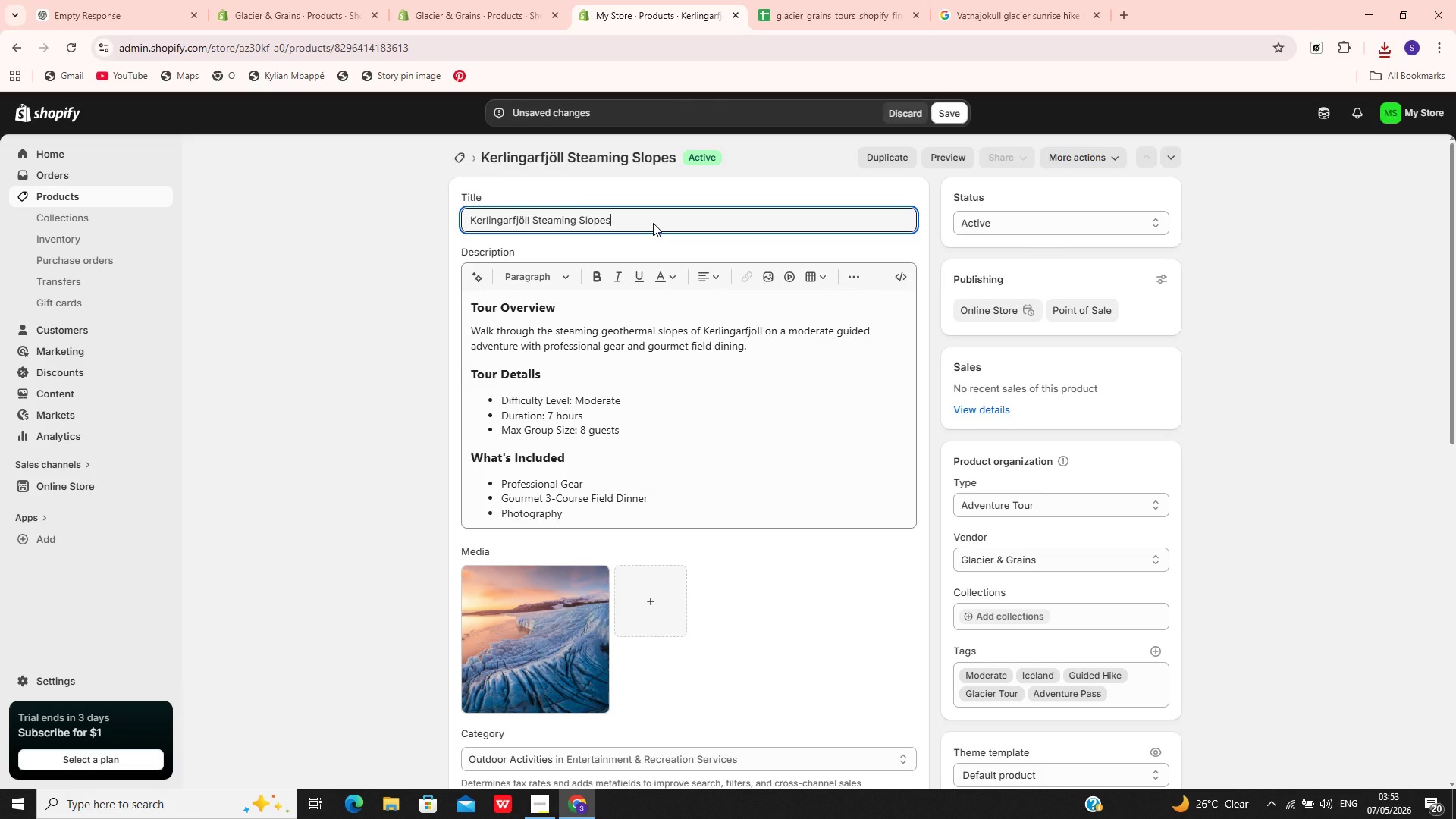 
key(Control+A)
 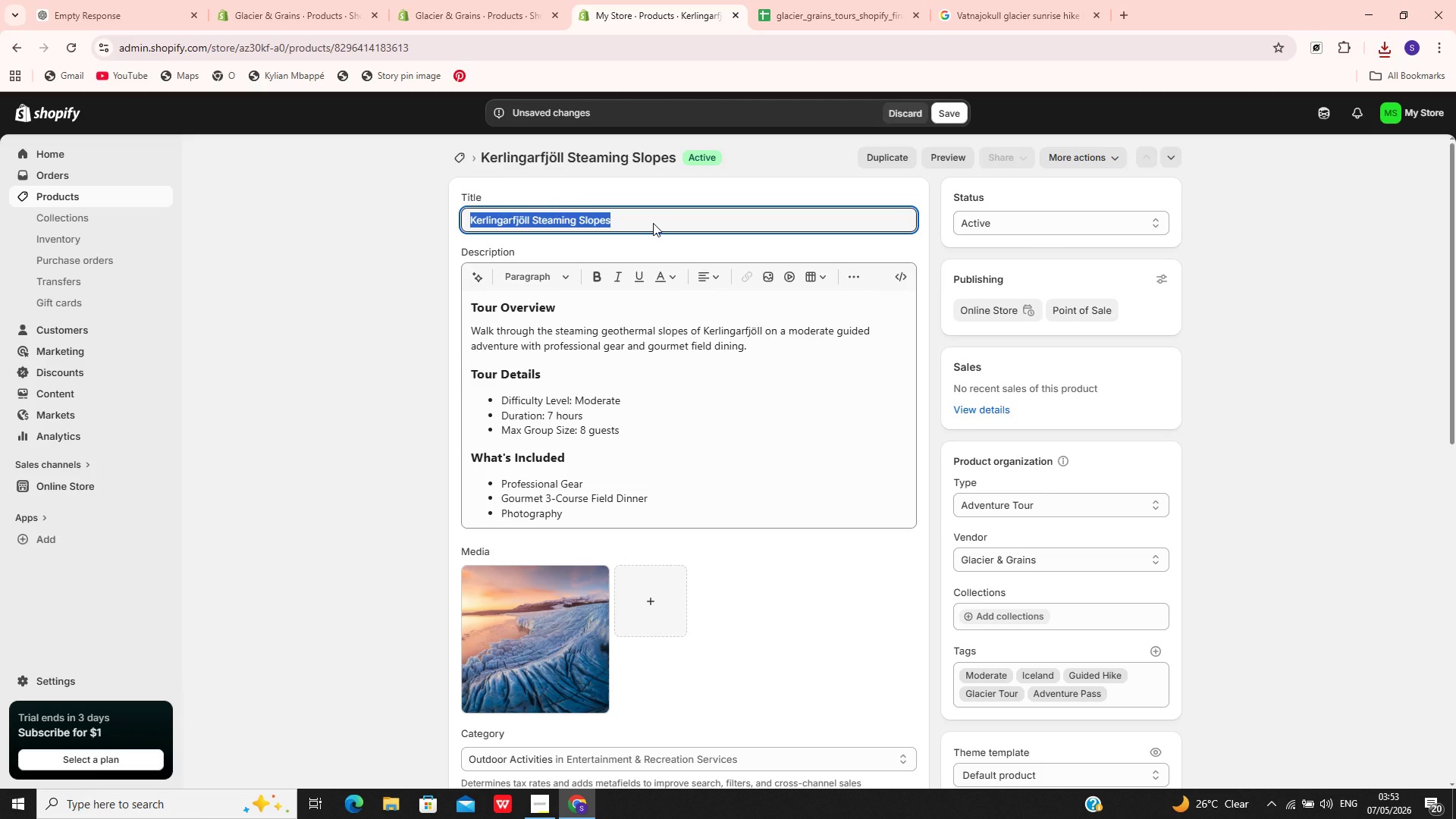 
key(Control+C)
 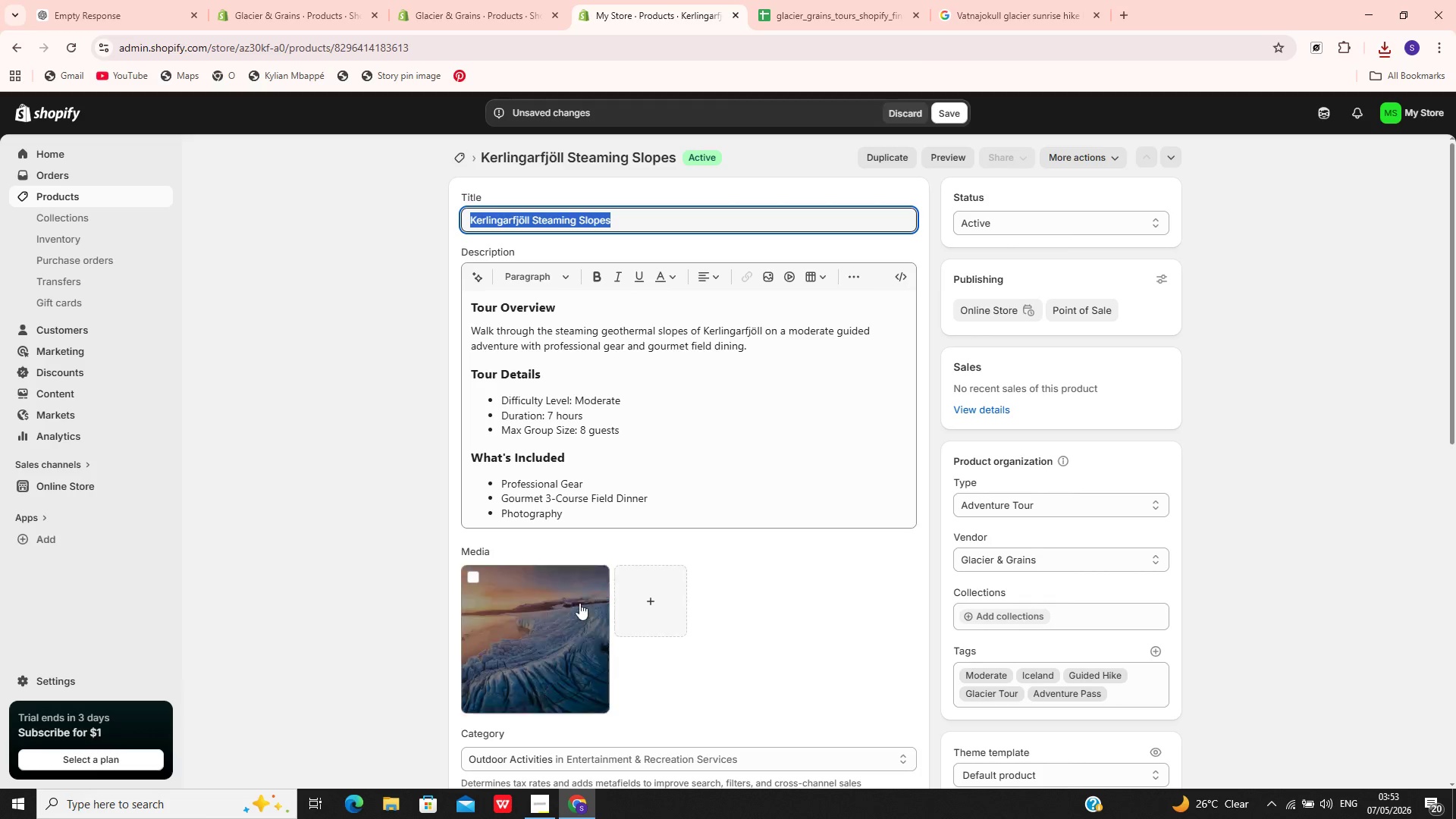 
left_click([566, 614])
 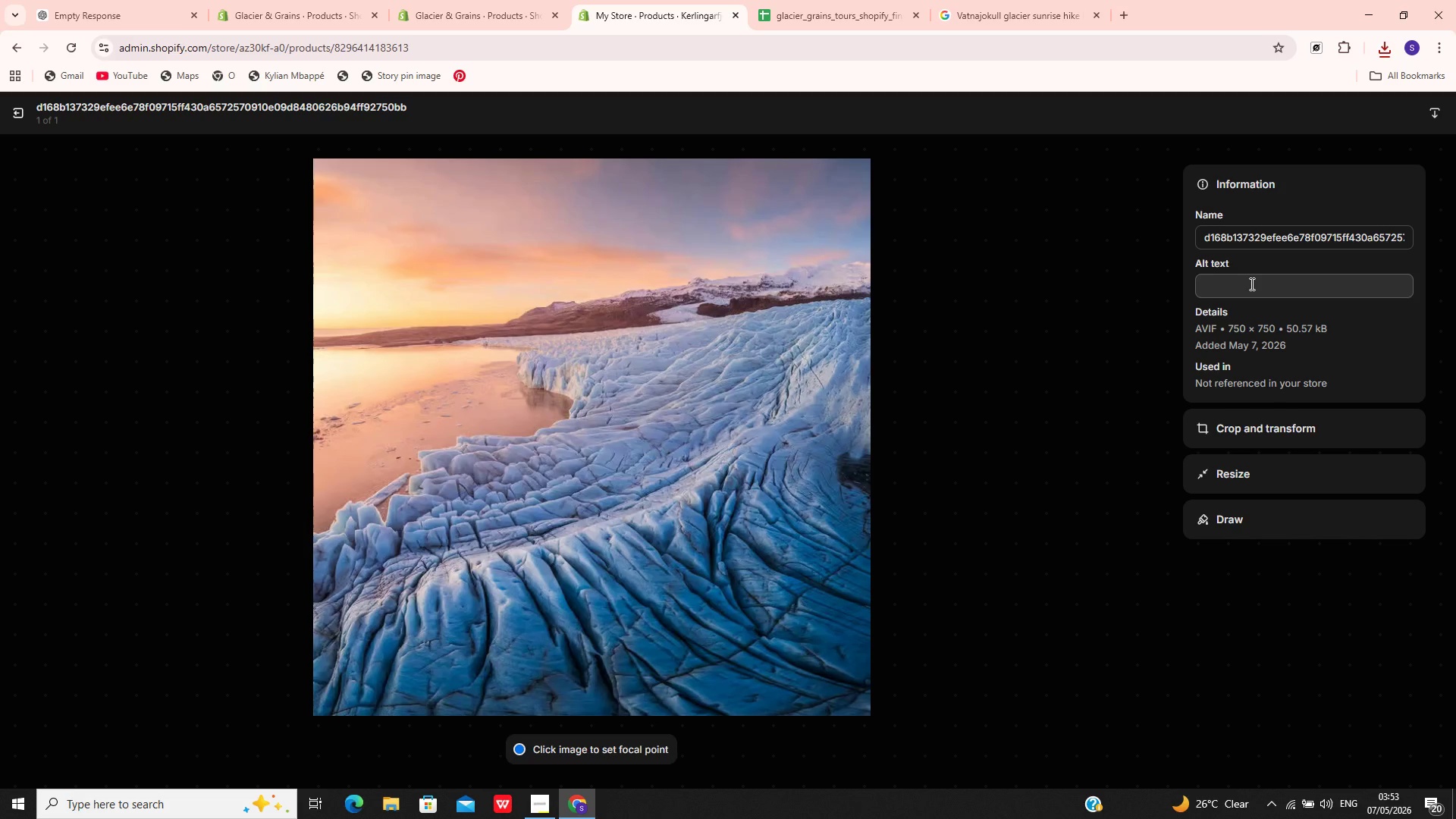 
left_click([1288, 237])
 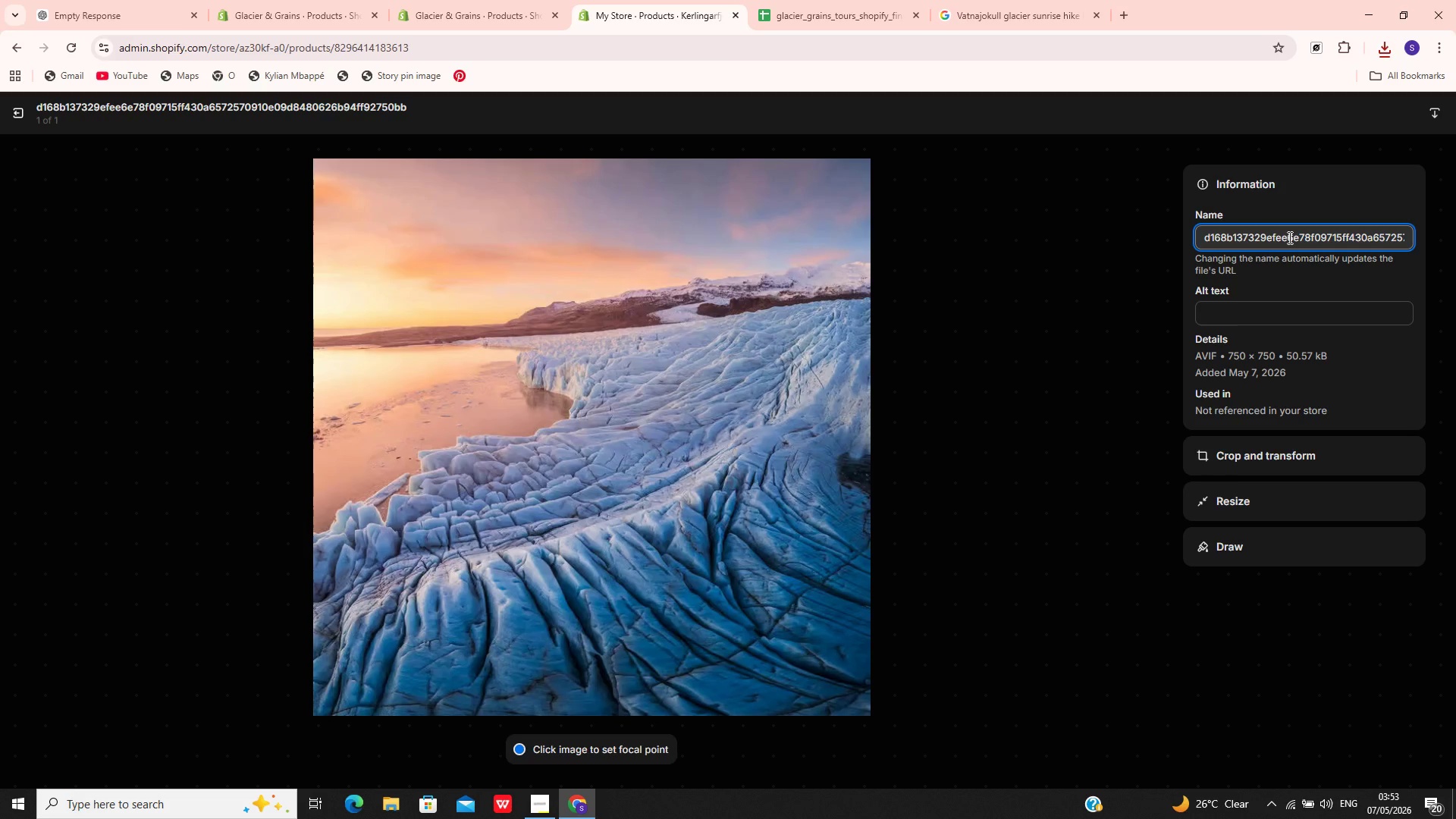 
key(Control+A)
 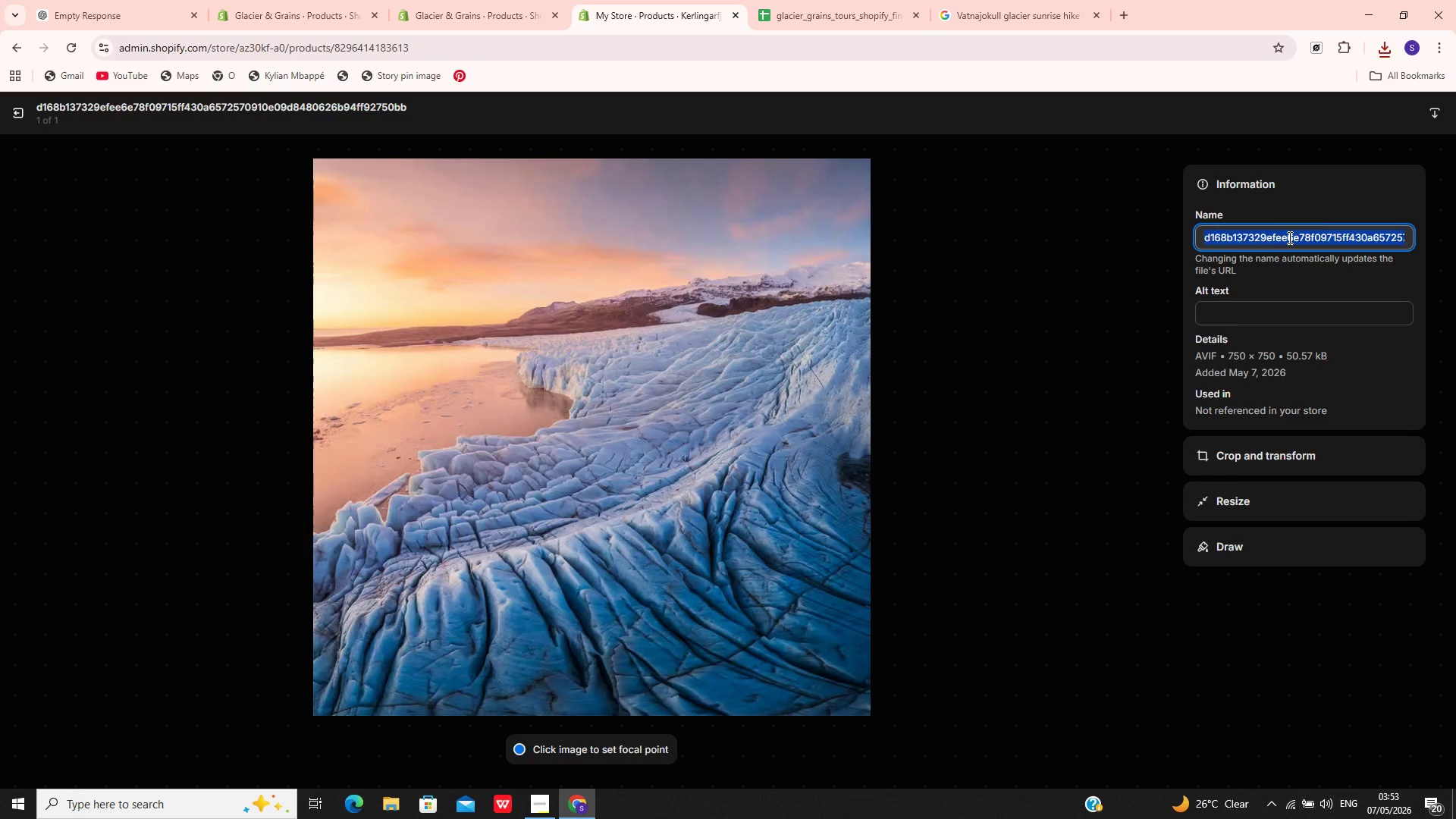 
key(Control+V)
 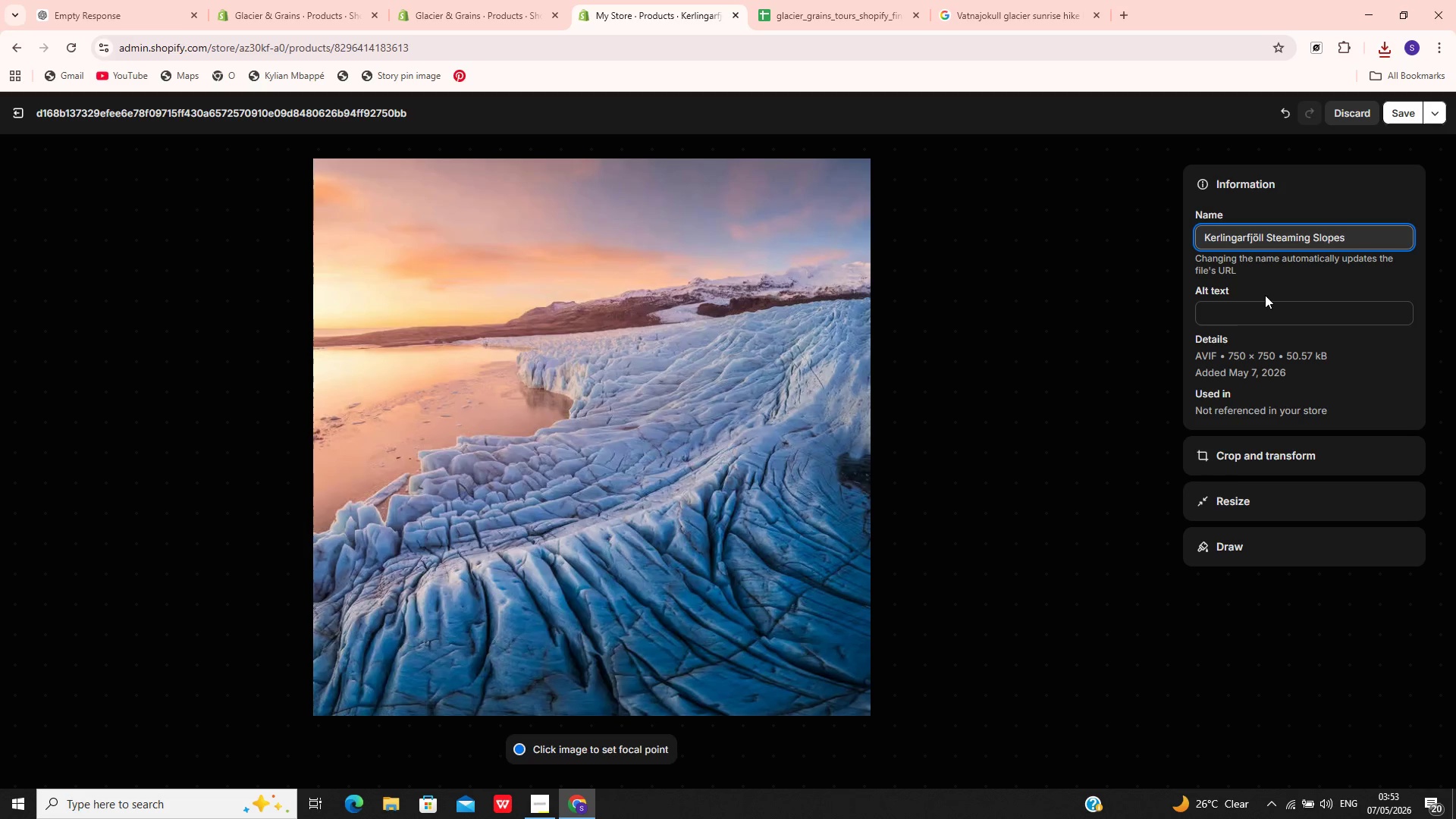 
left_click([1260, 308])
 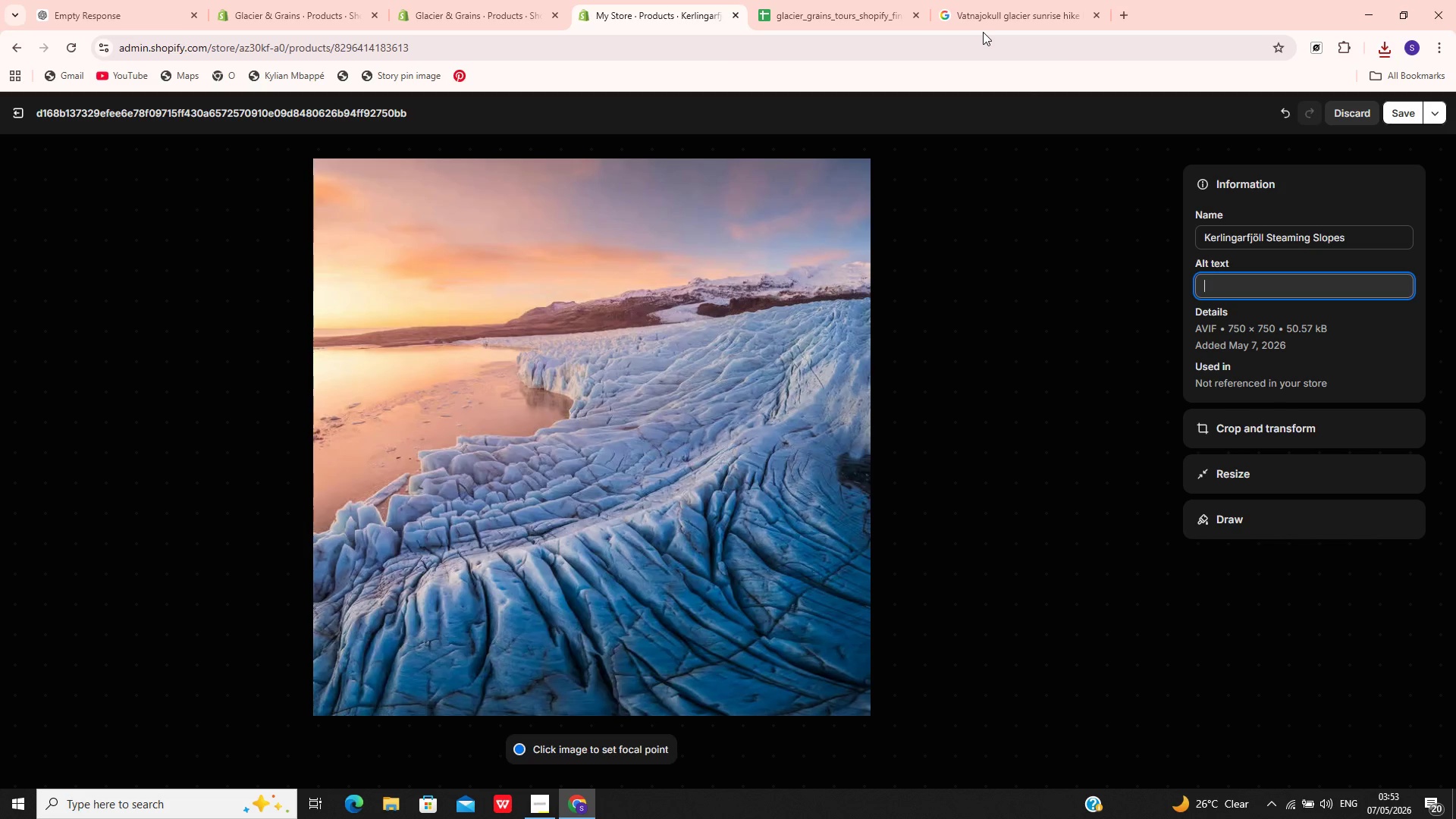 
mouse_move([1006, 1])
 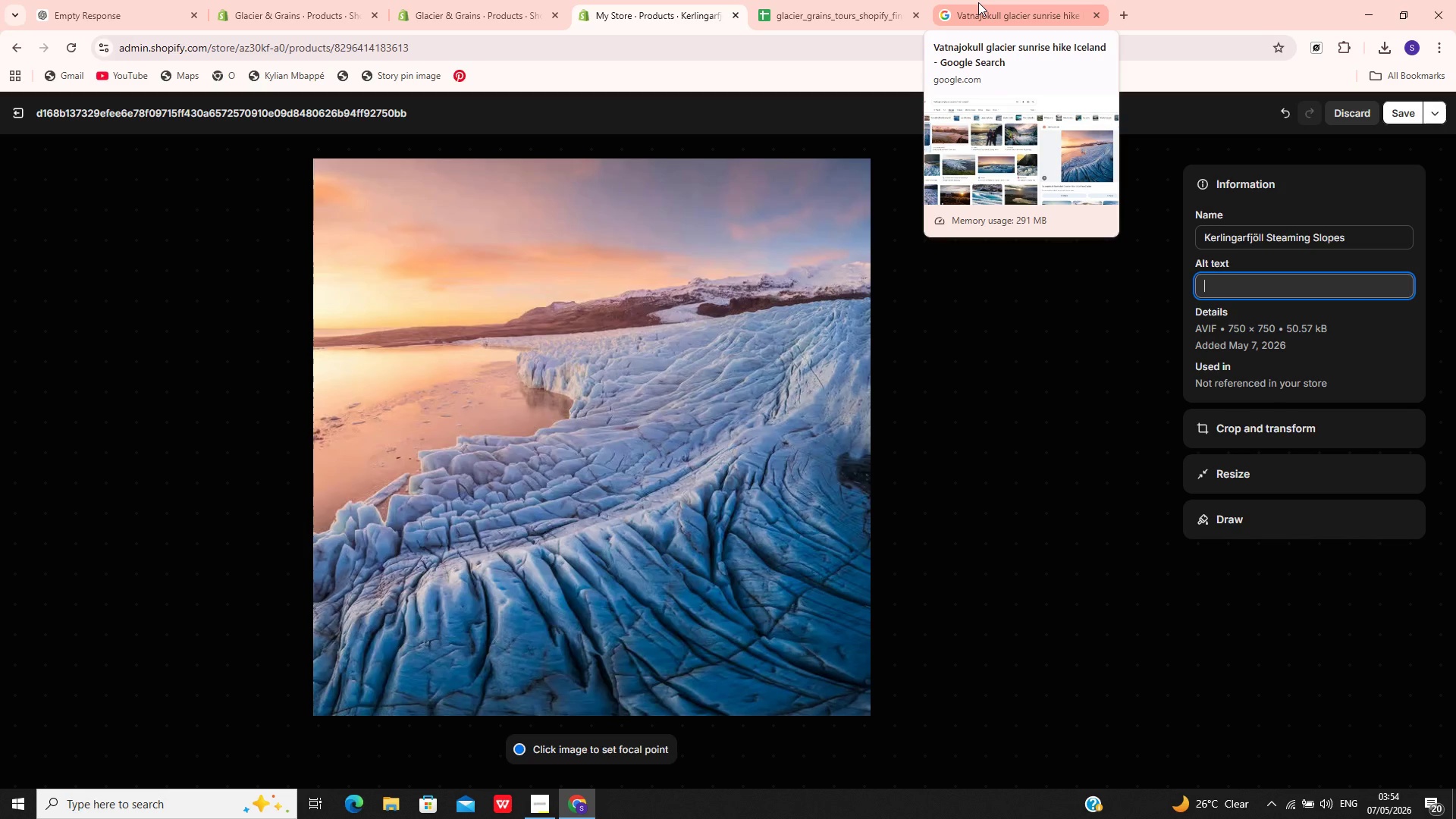 
wait(27.82)
 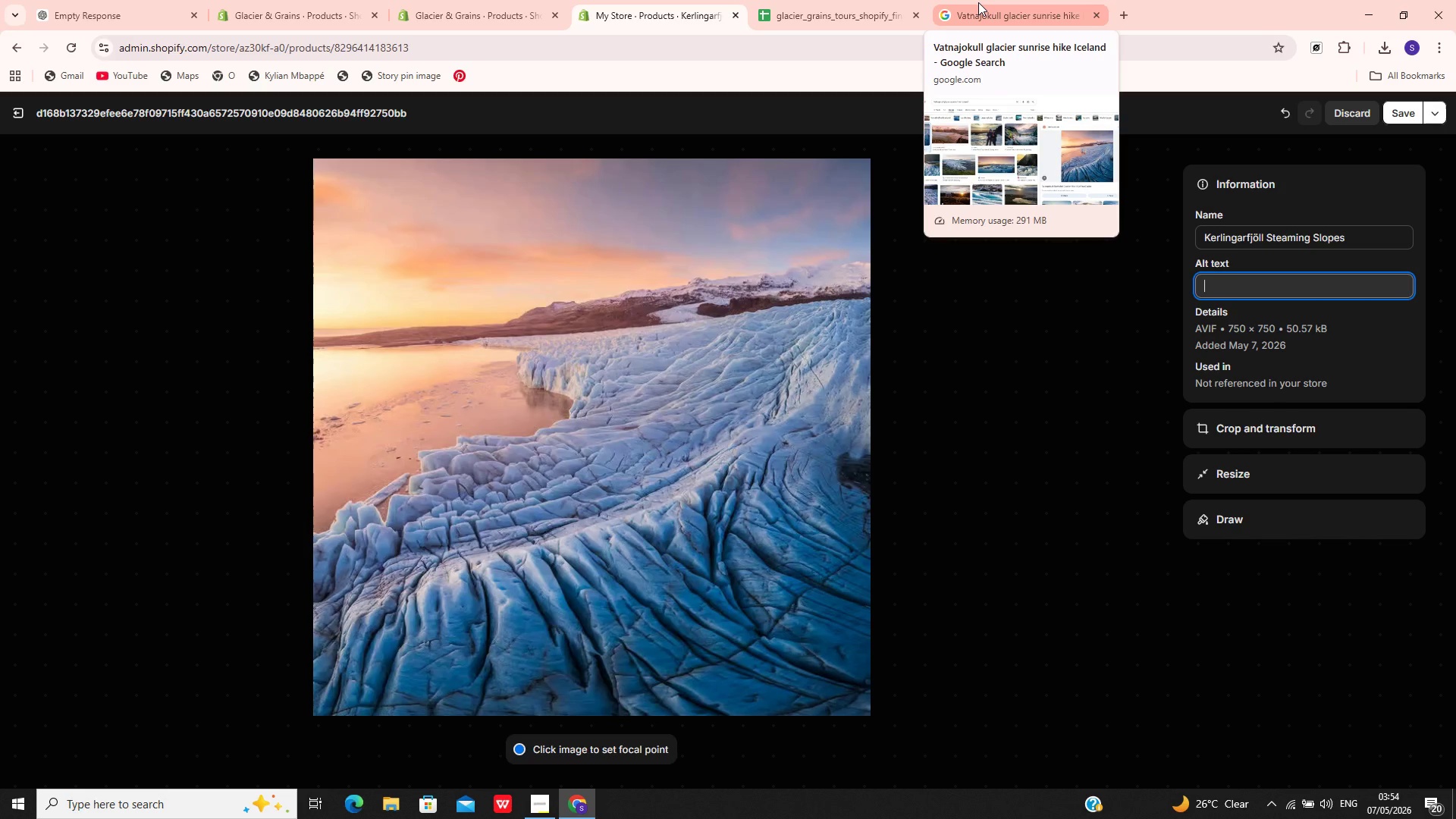 
left_click([840, 7])
 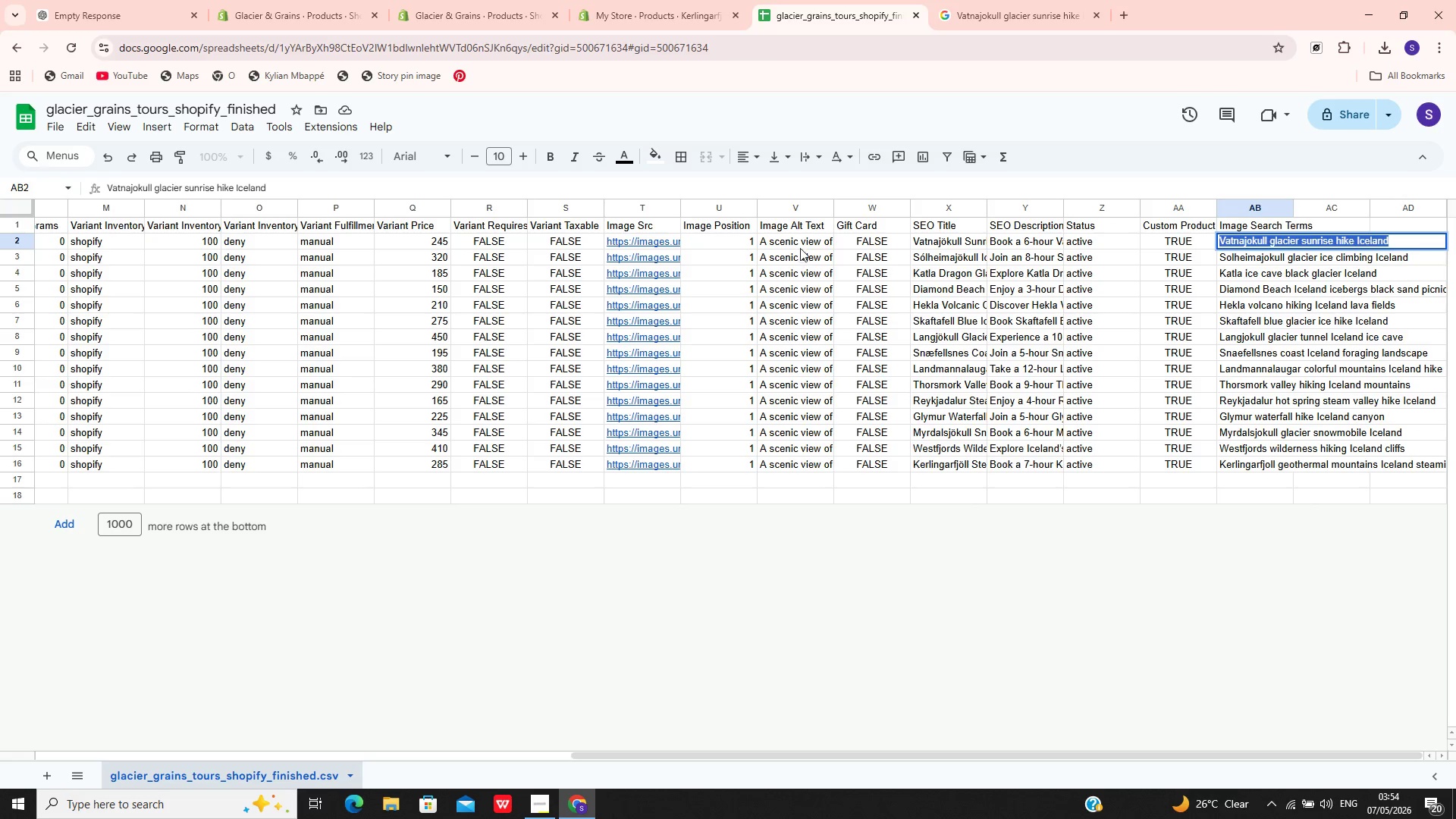 
double_click([805, 243])
 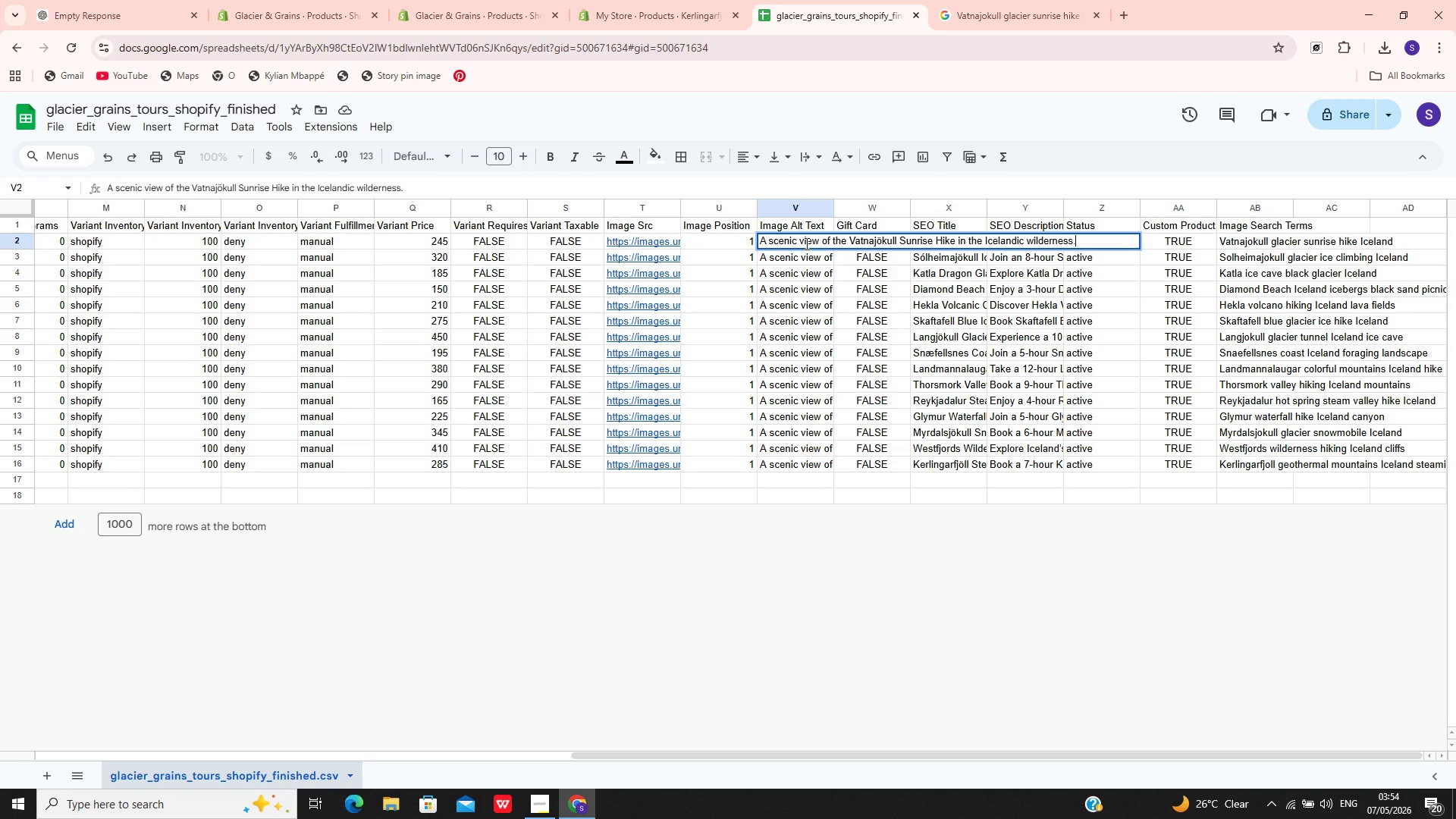 
key(Control+A)
 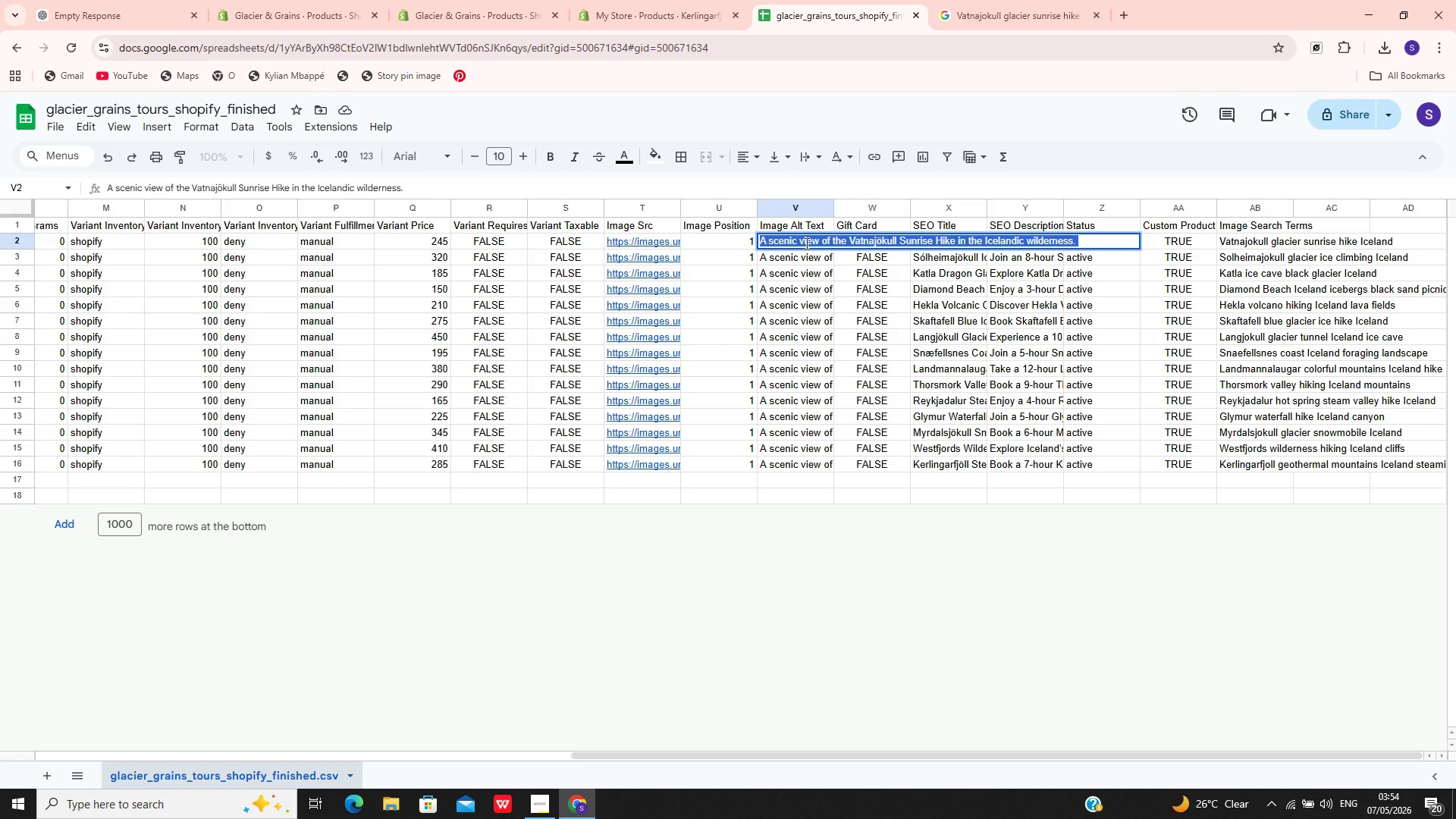 
key(Control+C)
 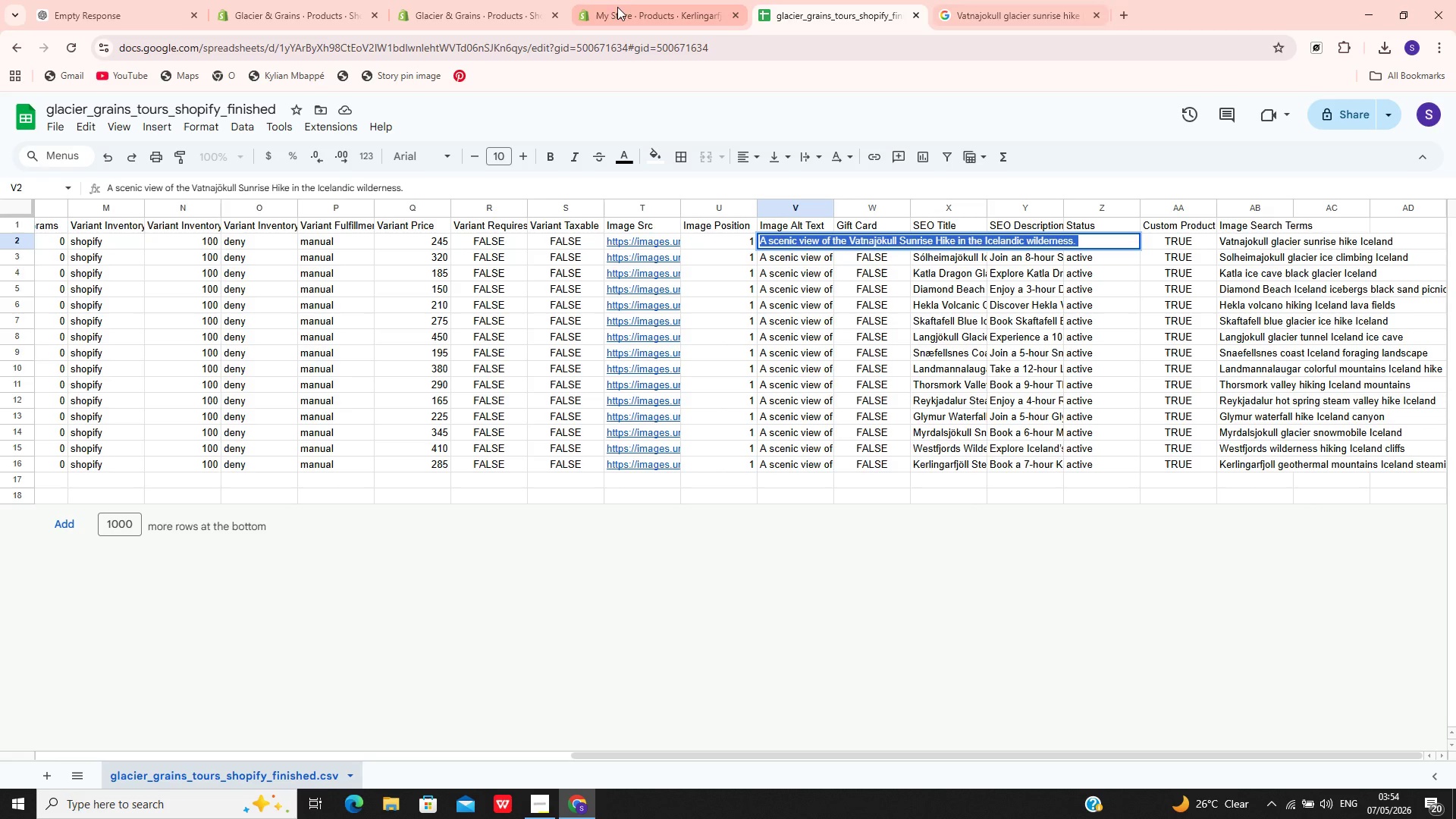 
left_click([652, 0])
 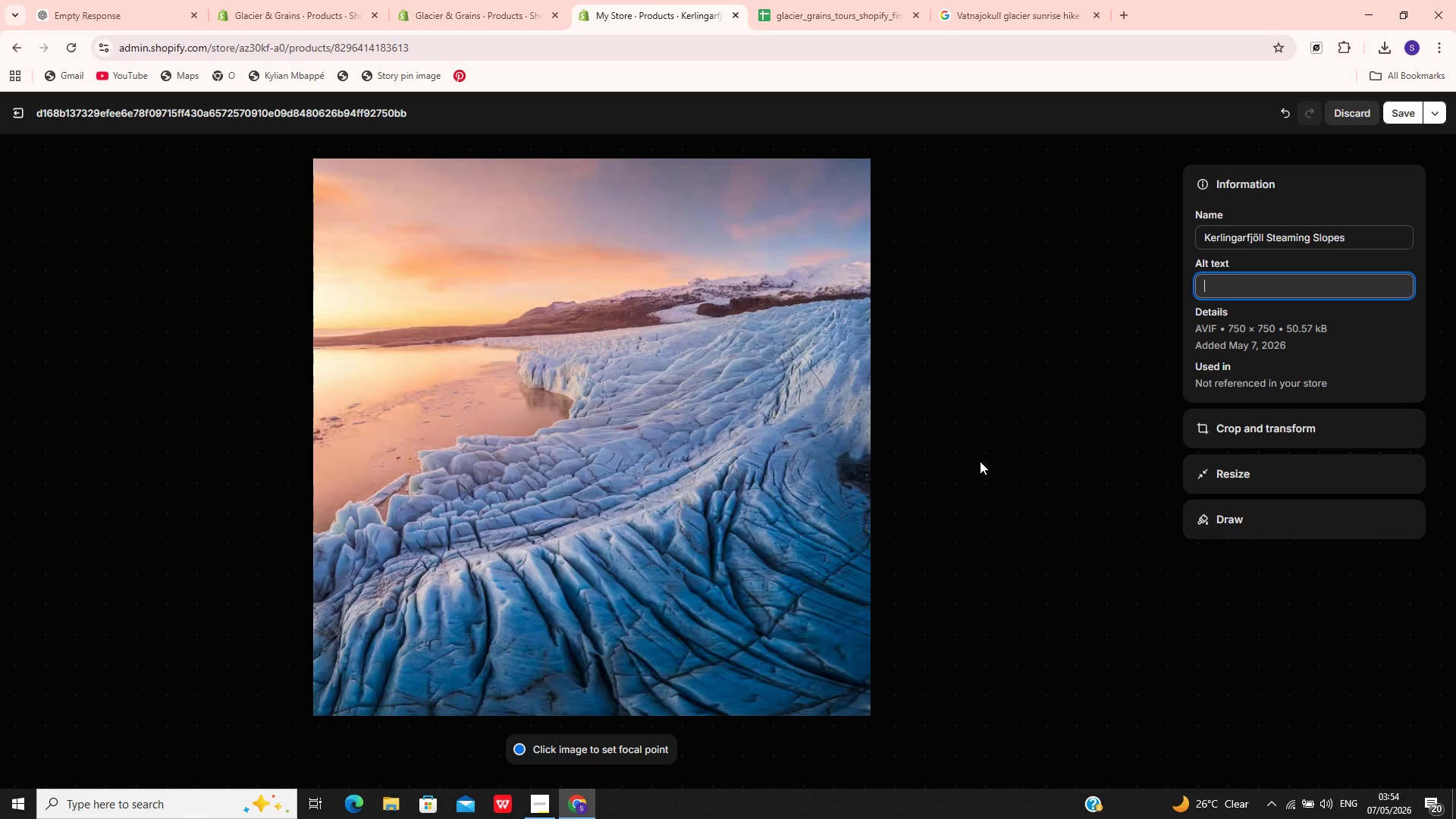 
key(Control+V)
 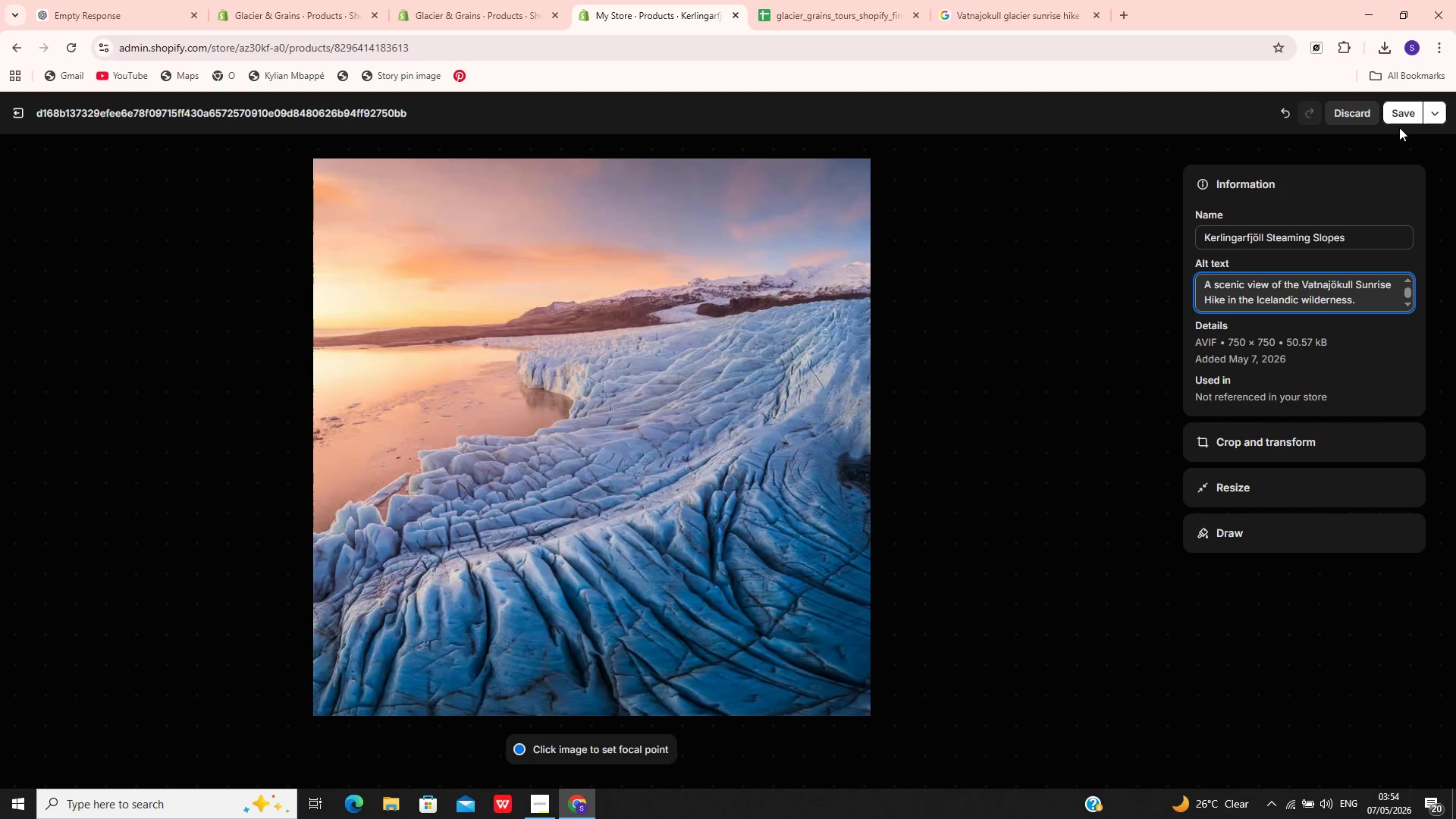 
left_click([1398, 115])
 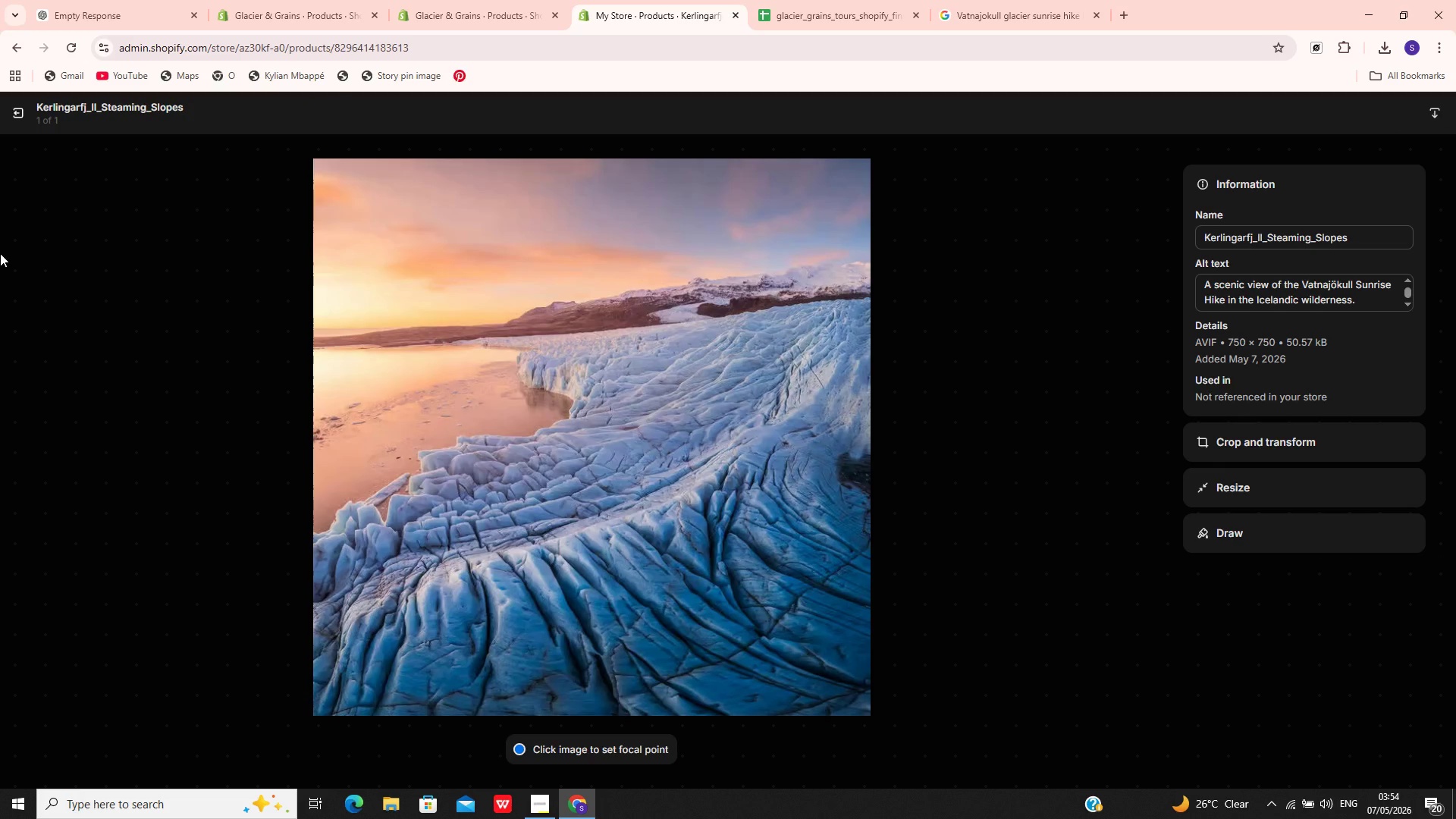 
wait(7.86)
 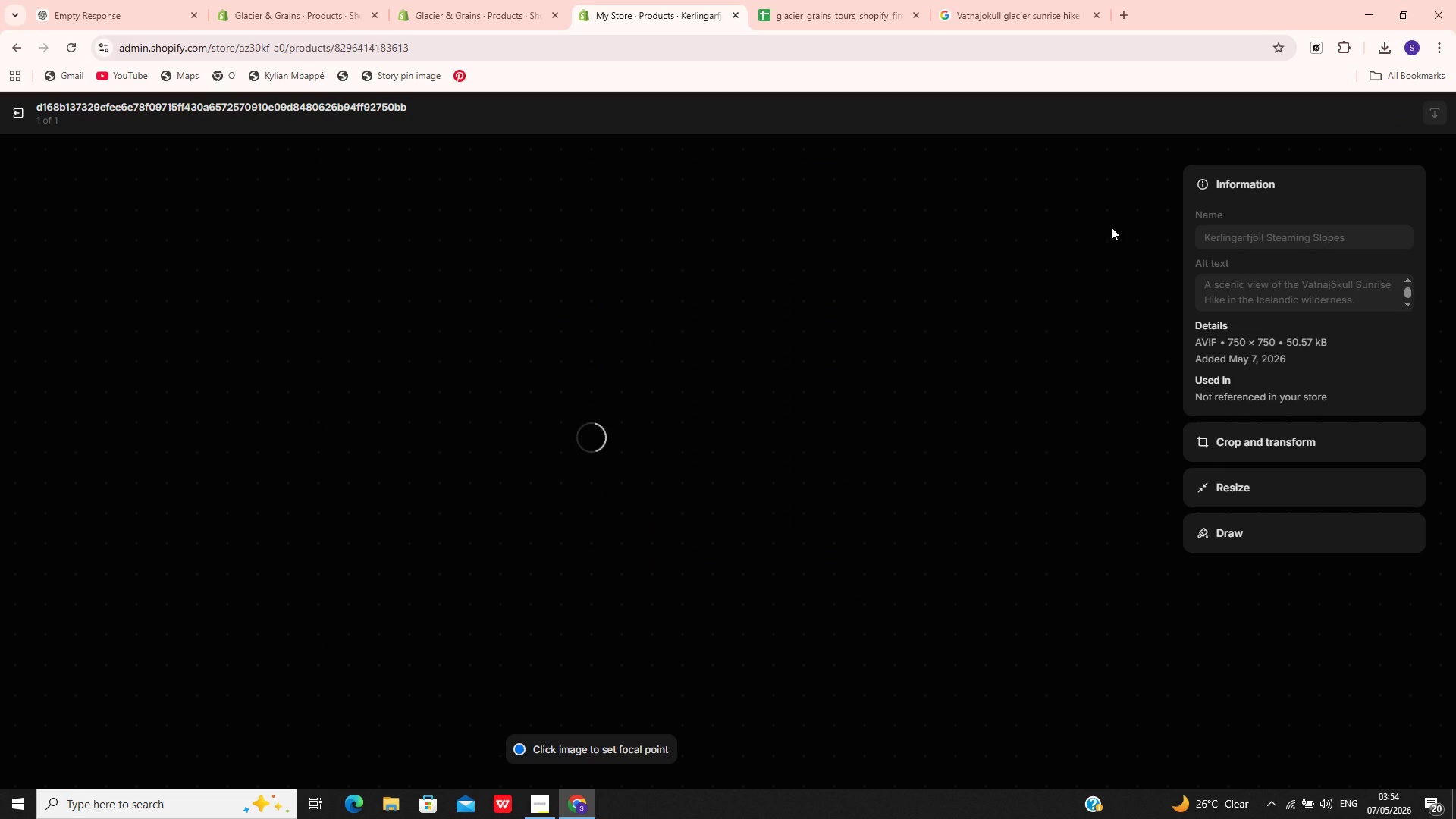 
left_click([17, 111])
 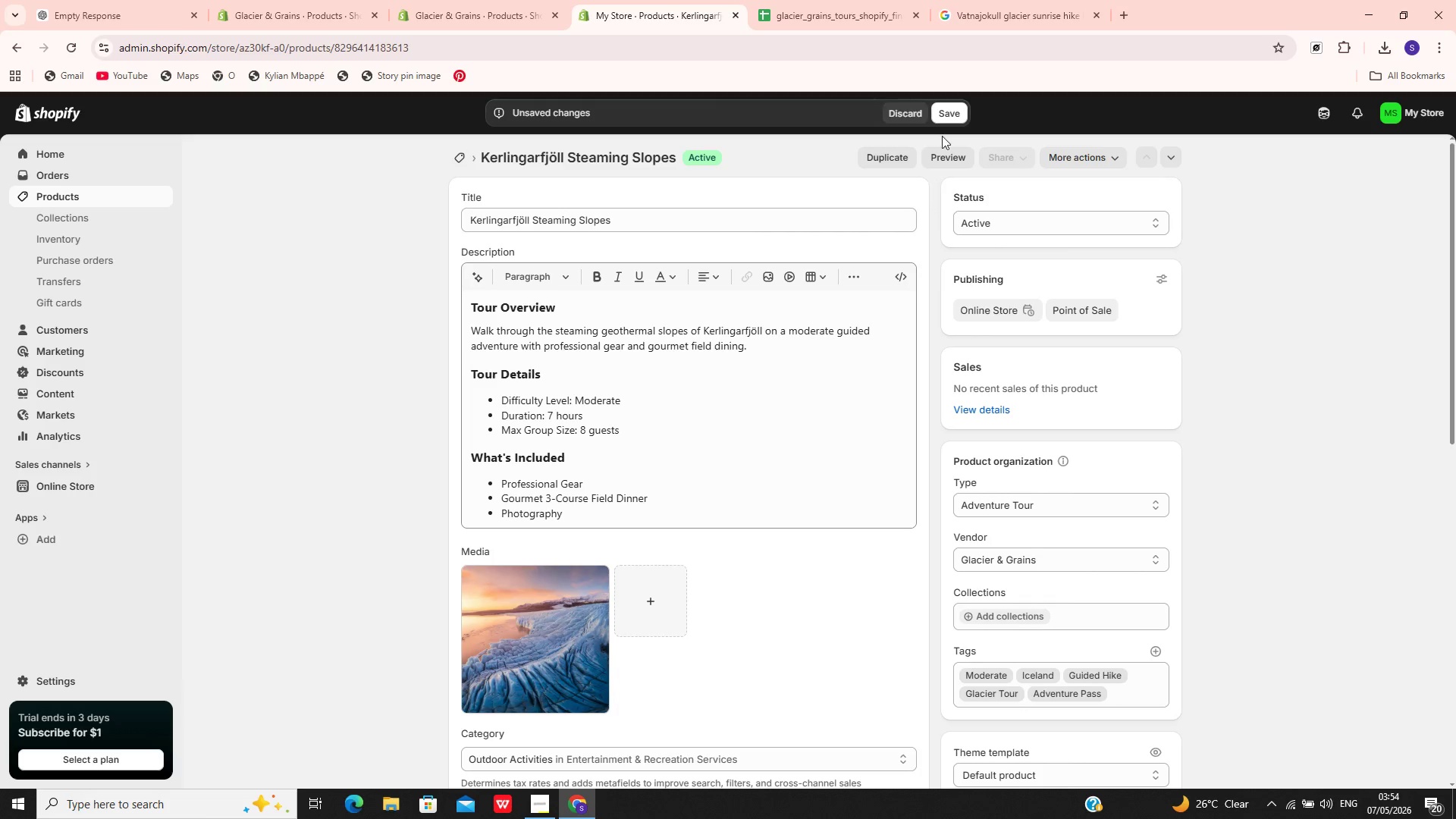 
left_click([945, 111])
 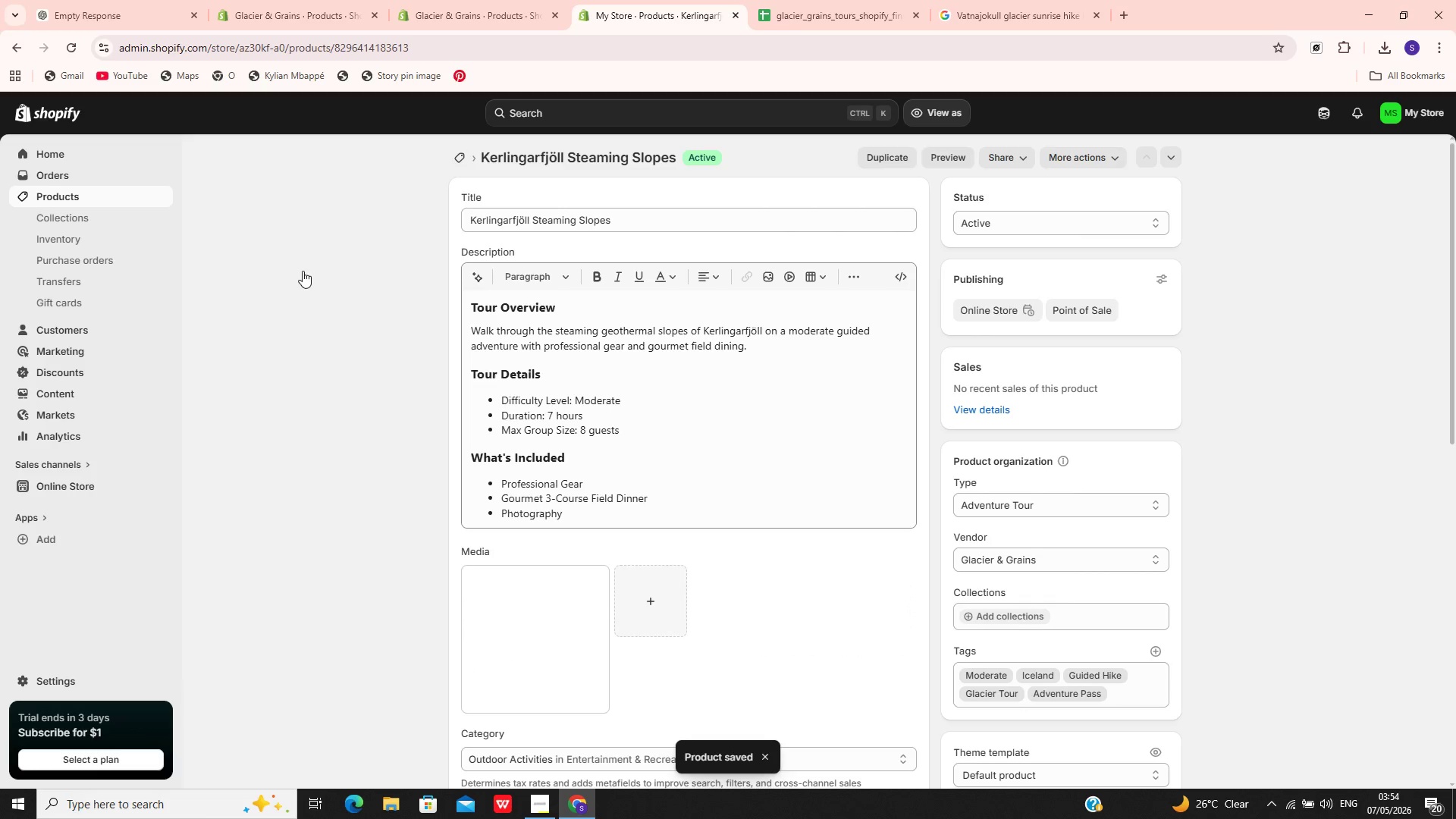 
wait(5.78)
 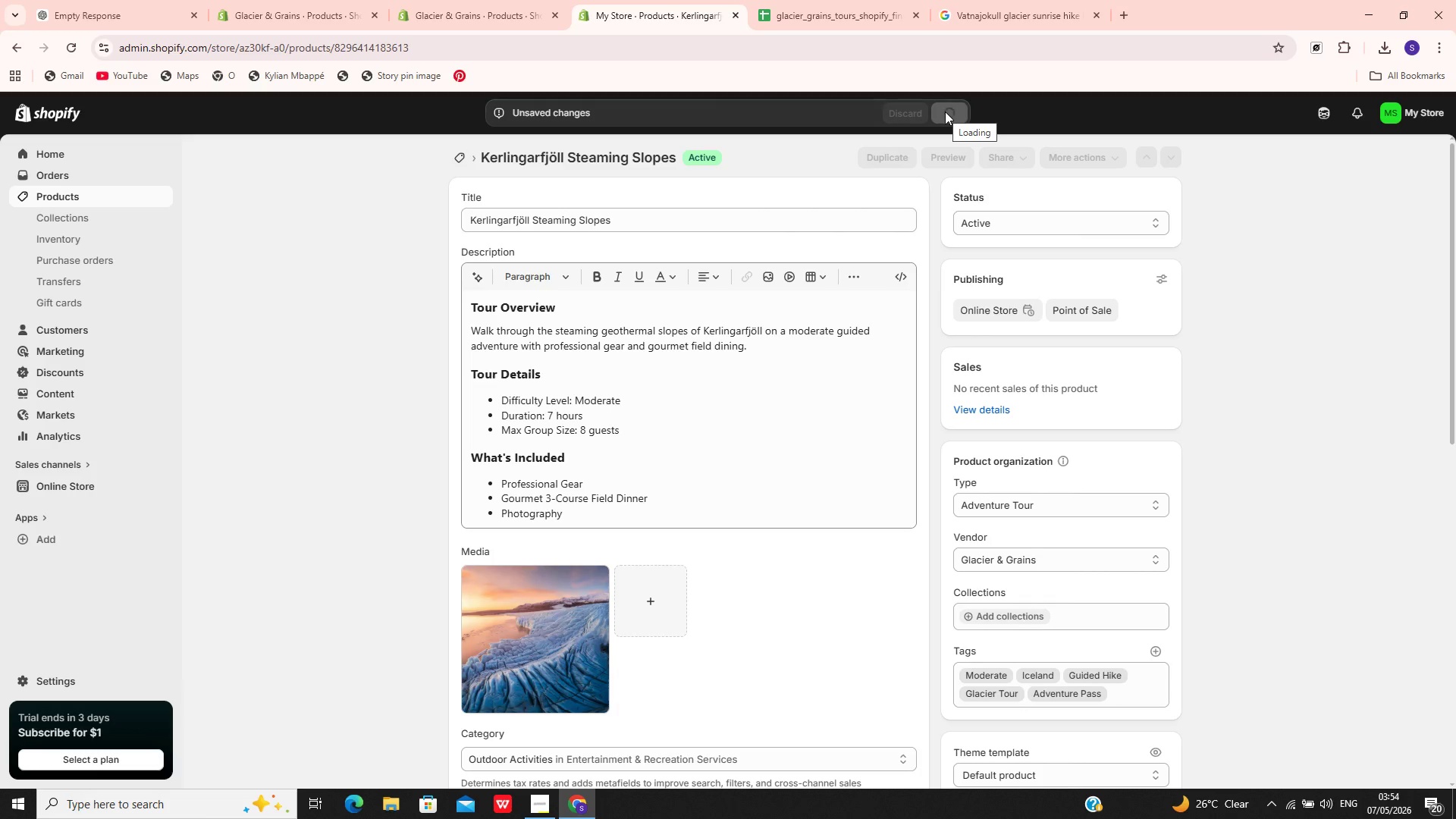 
left_click([92, 196])
 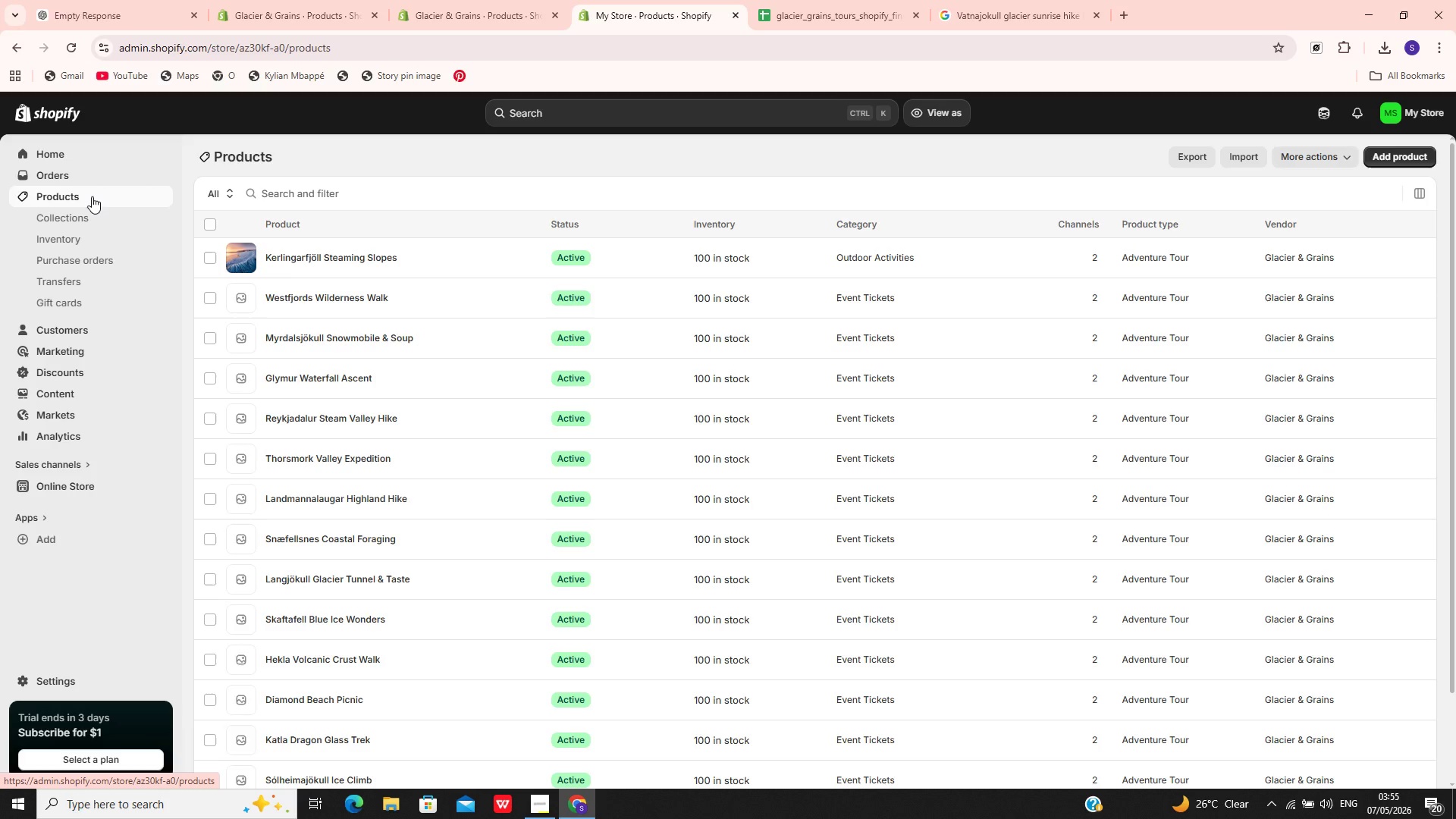 
wait(42.09)
 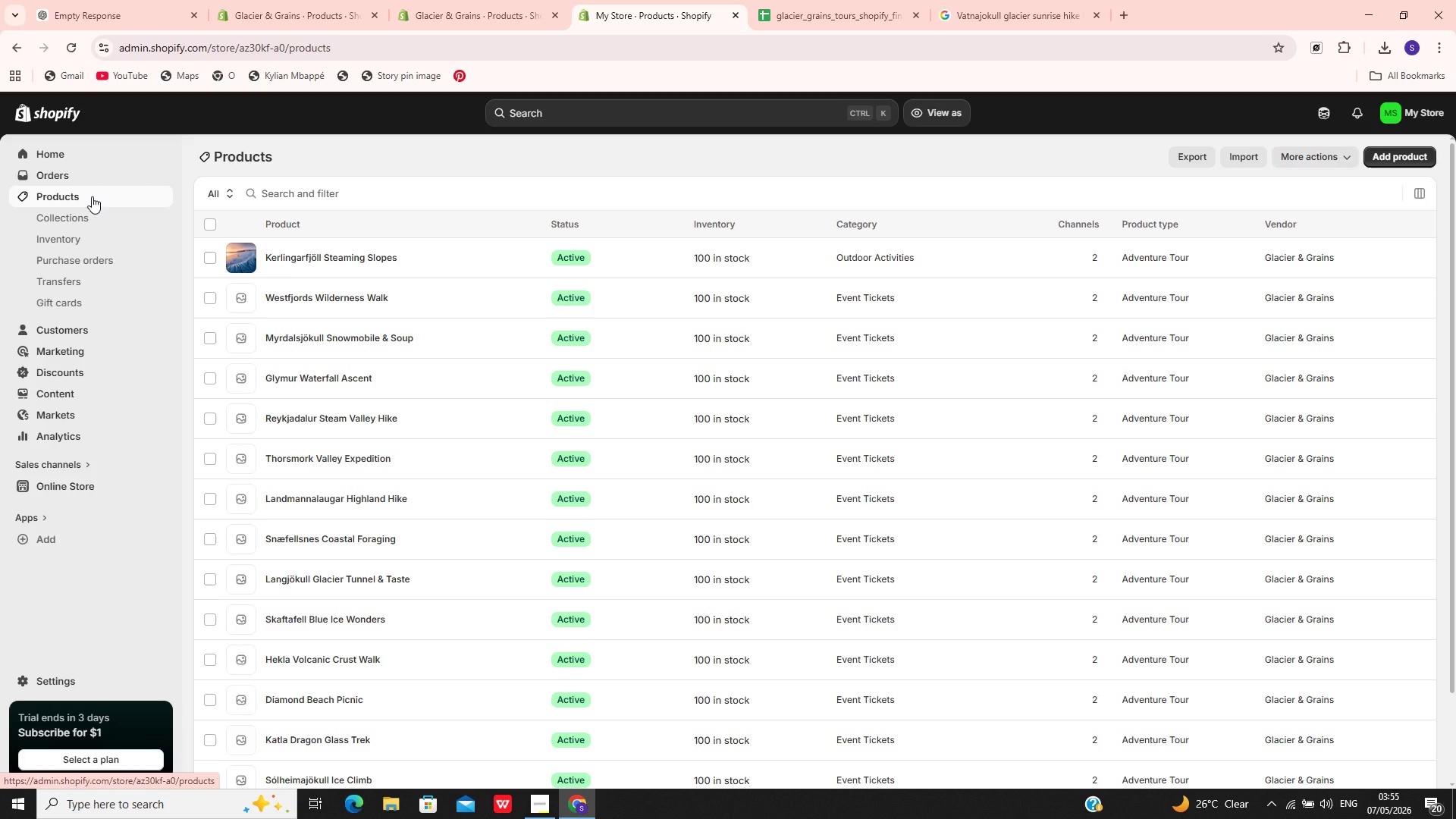 
left_click([444, 298])
 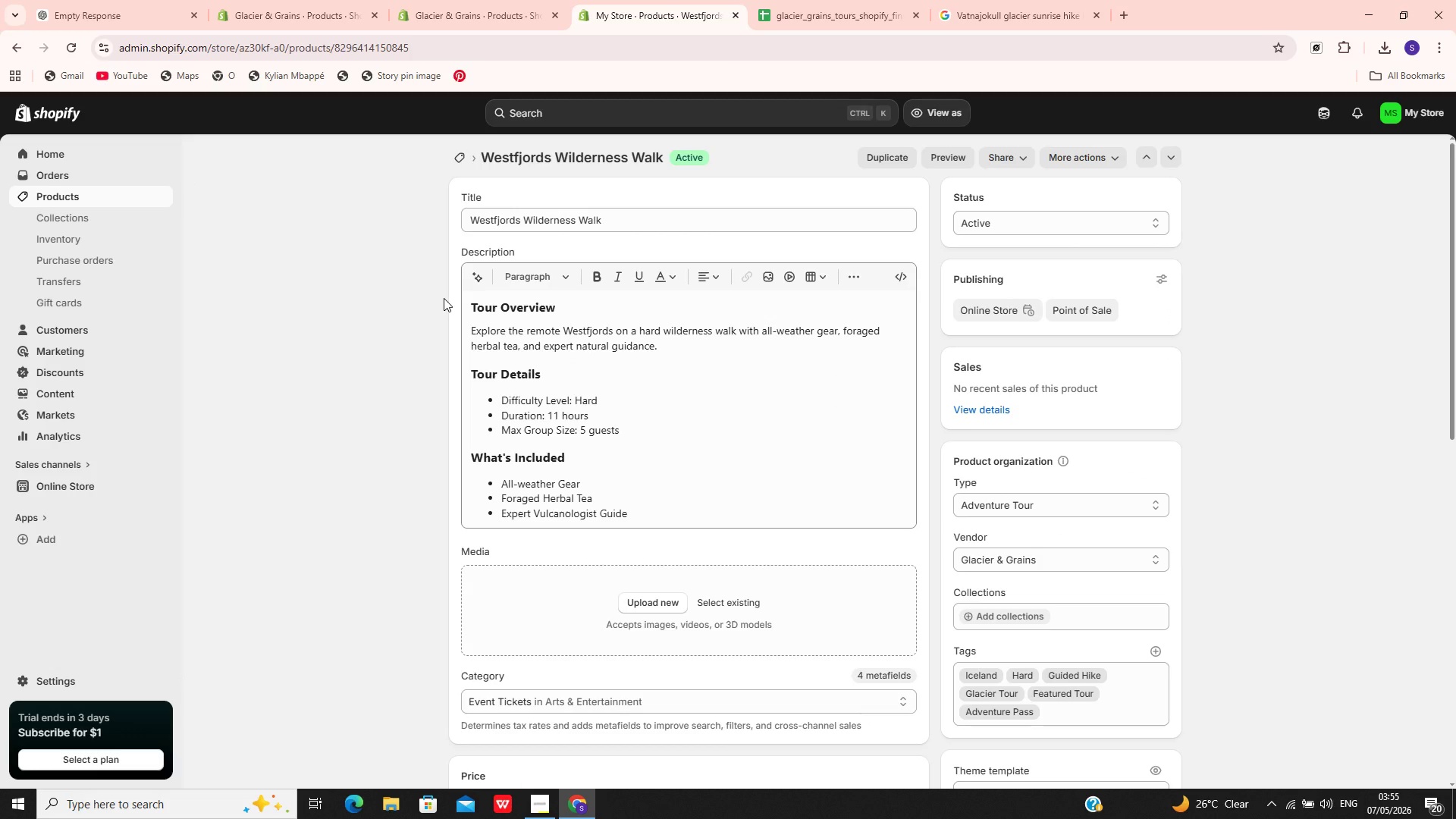 
wait(10.08)
 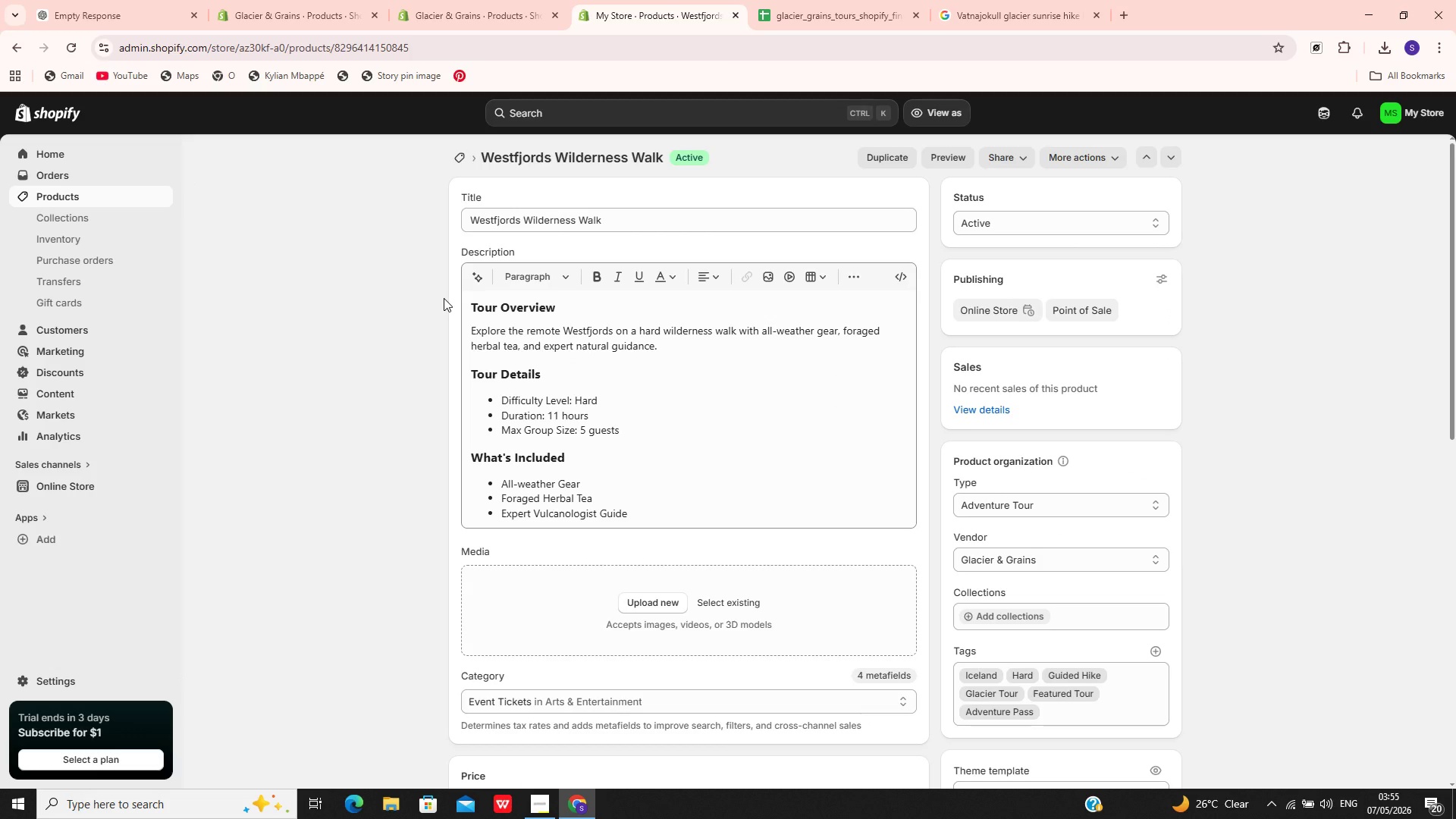 
left_click([779, 0])
 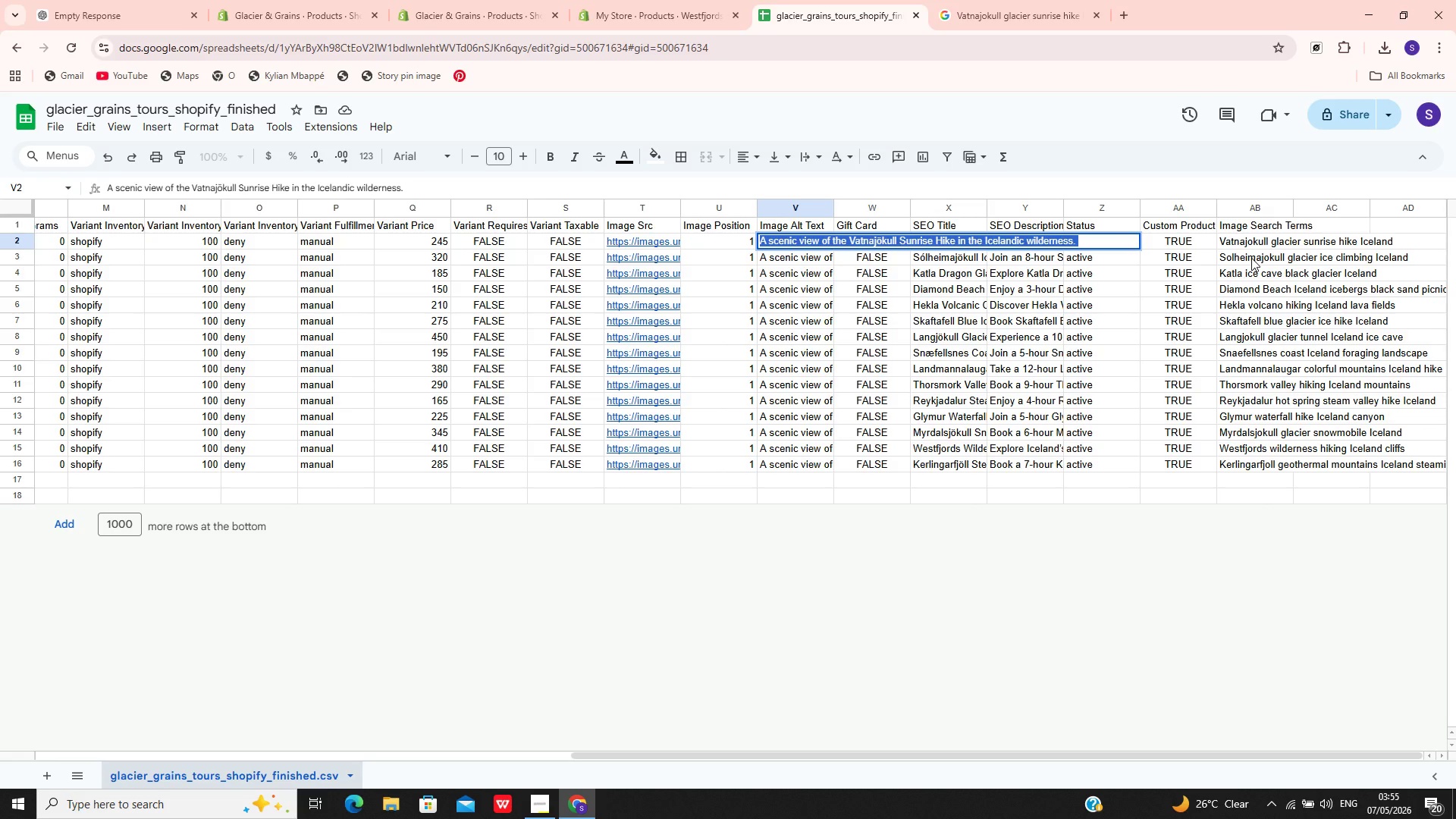 
wait(5.47)
 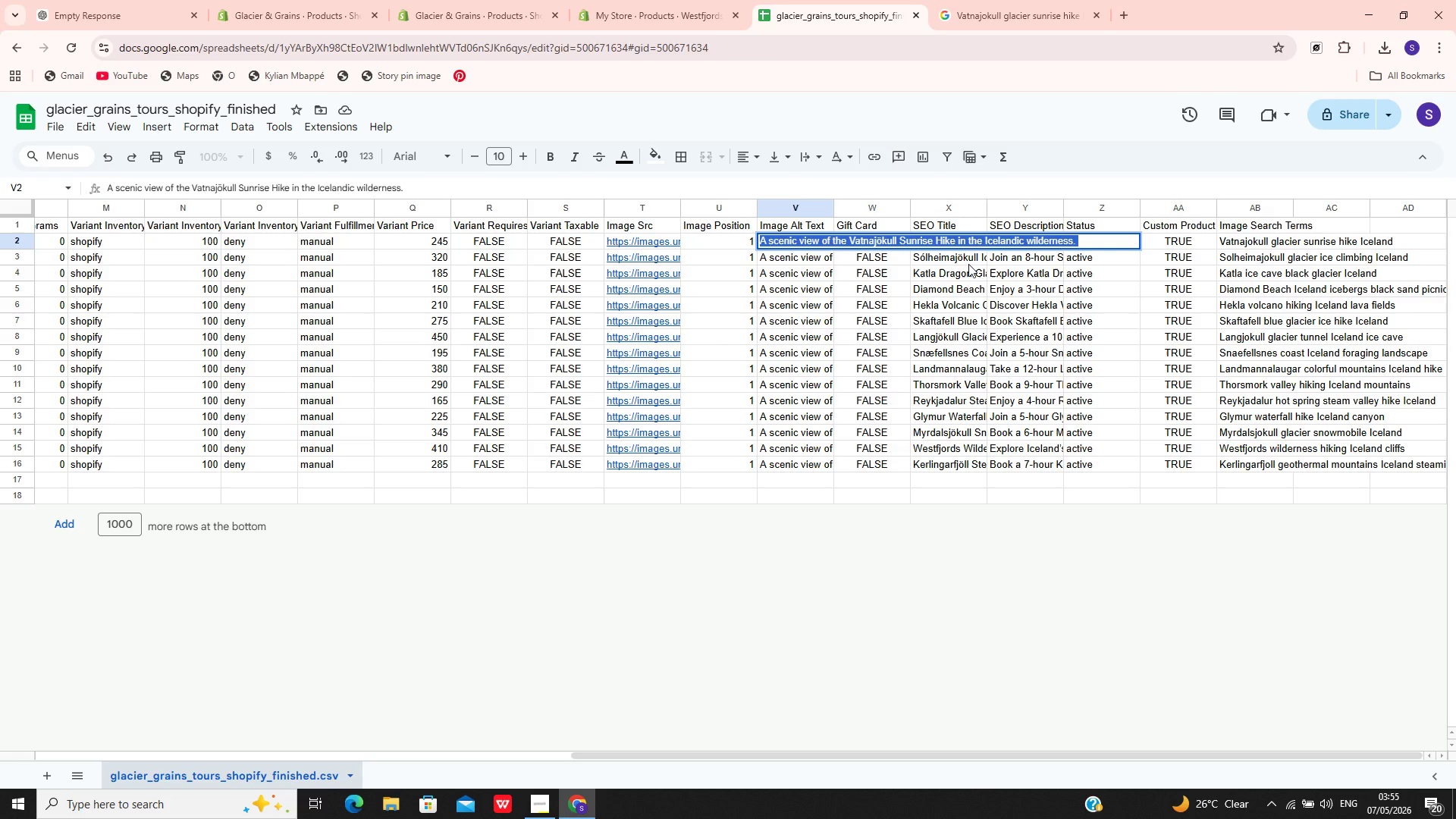 
double_click([1252, 258])
 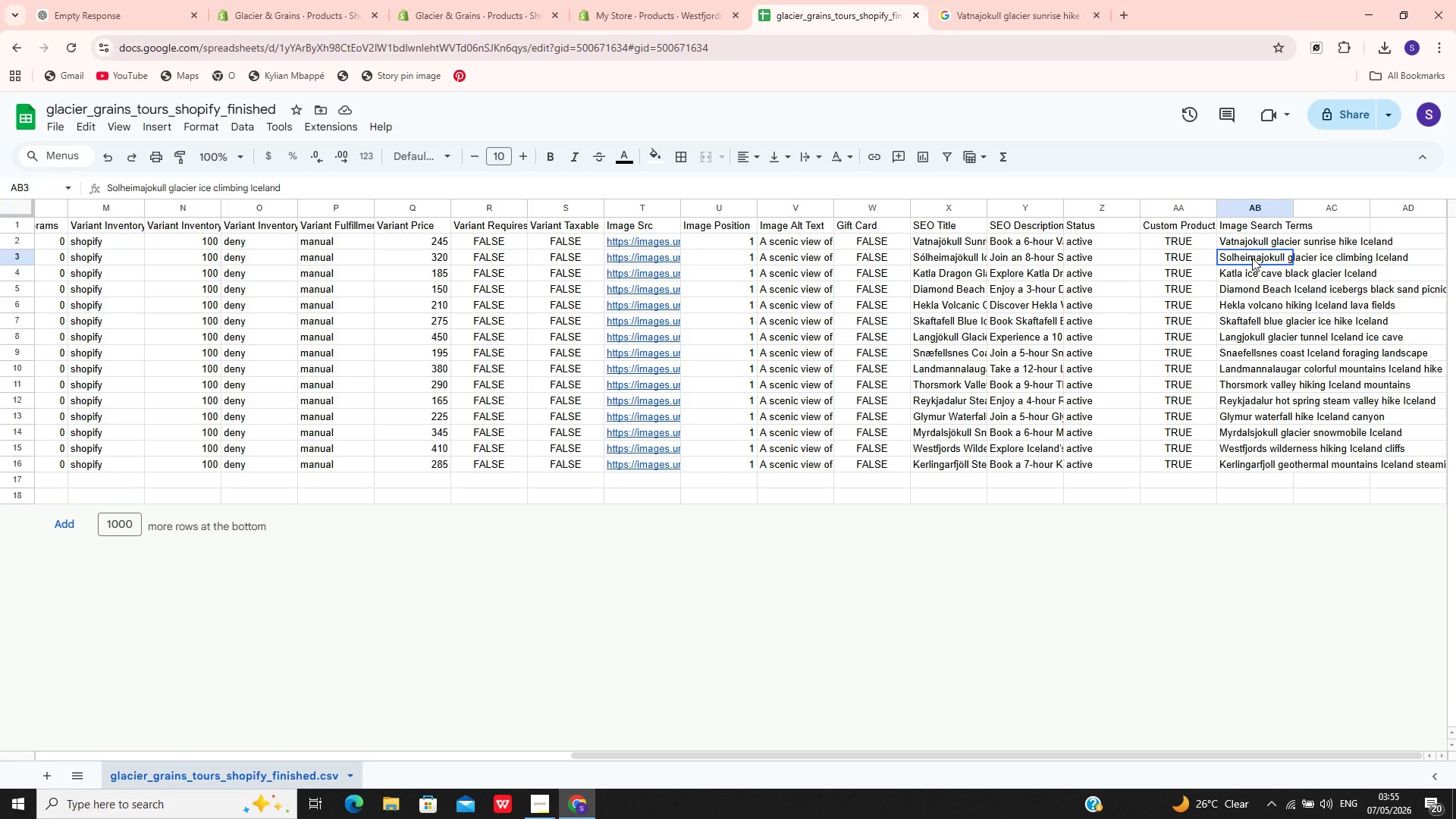 
triple_click([1252, 258])
 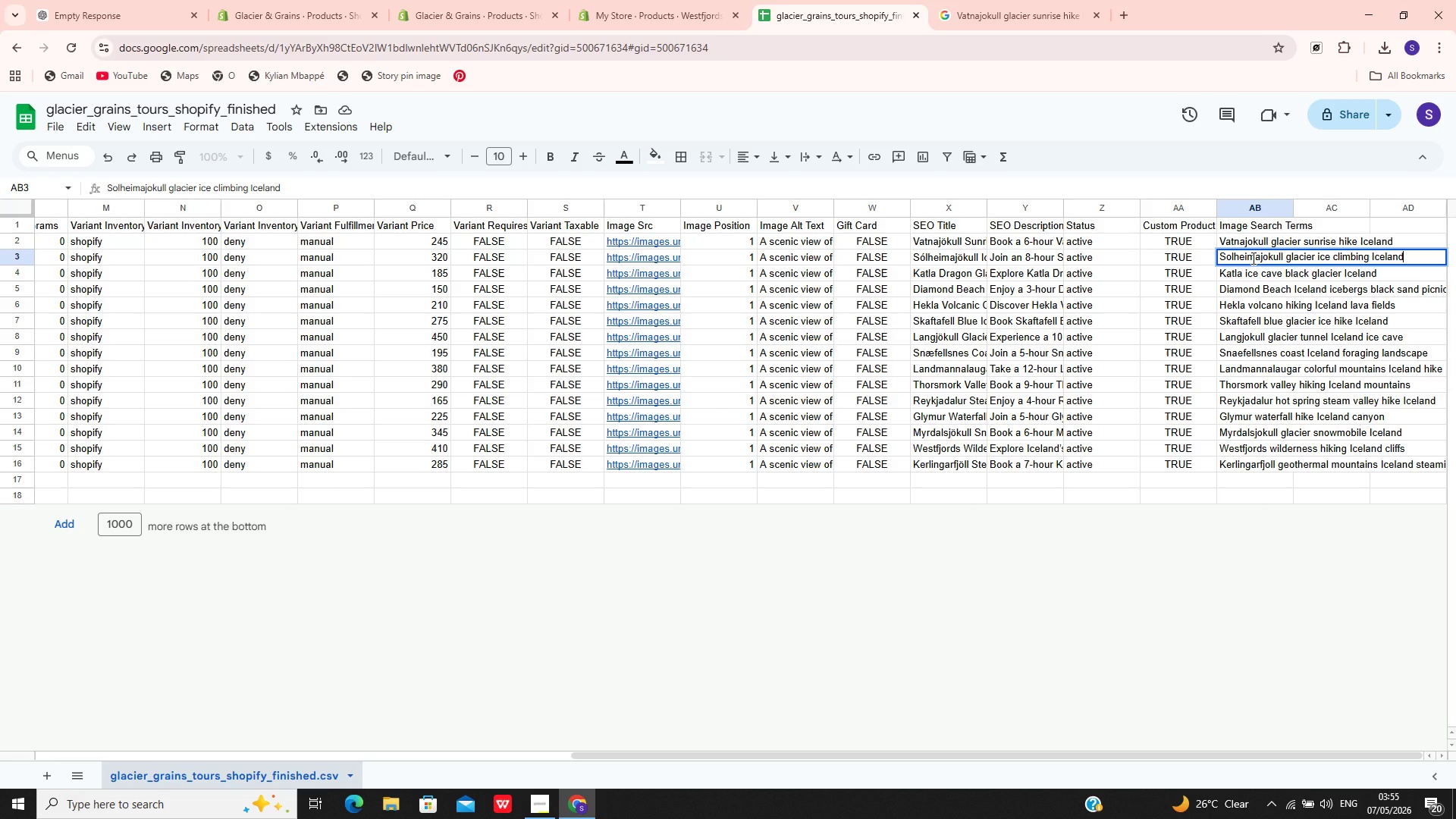 
key(Control+A)
 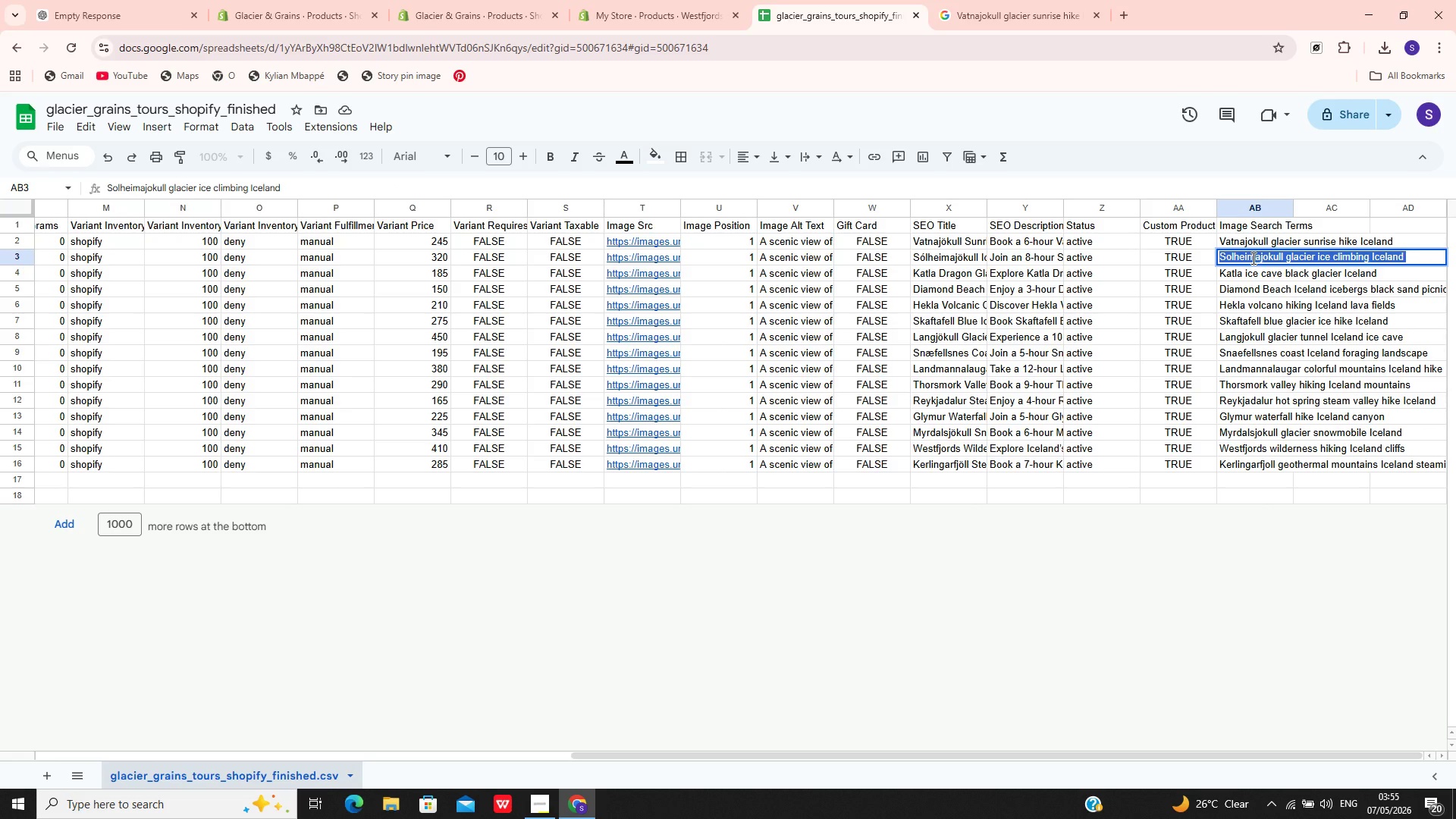 
key(Control+C)
 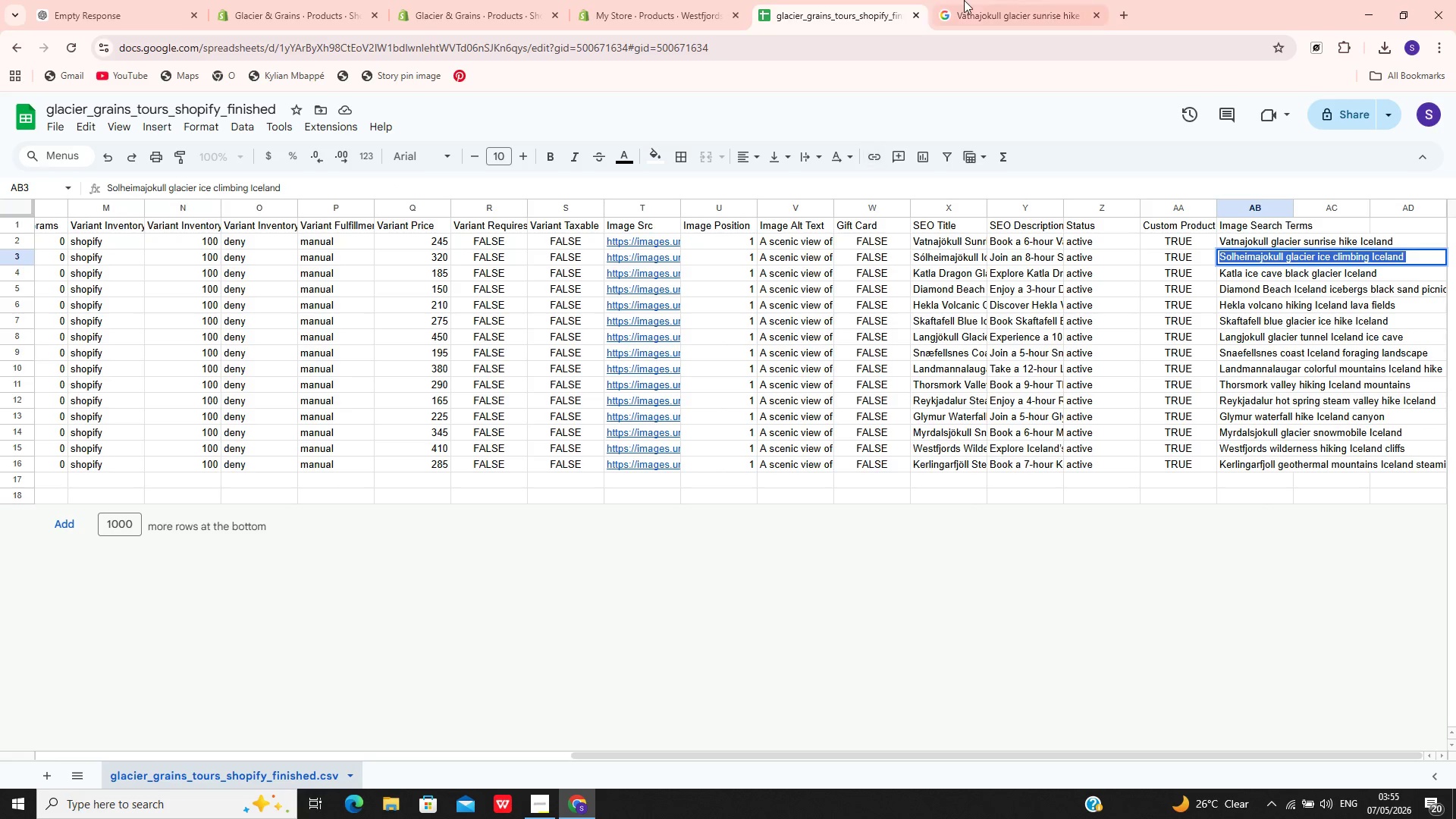 
left_click([968, 0])
 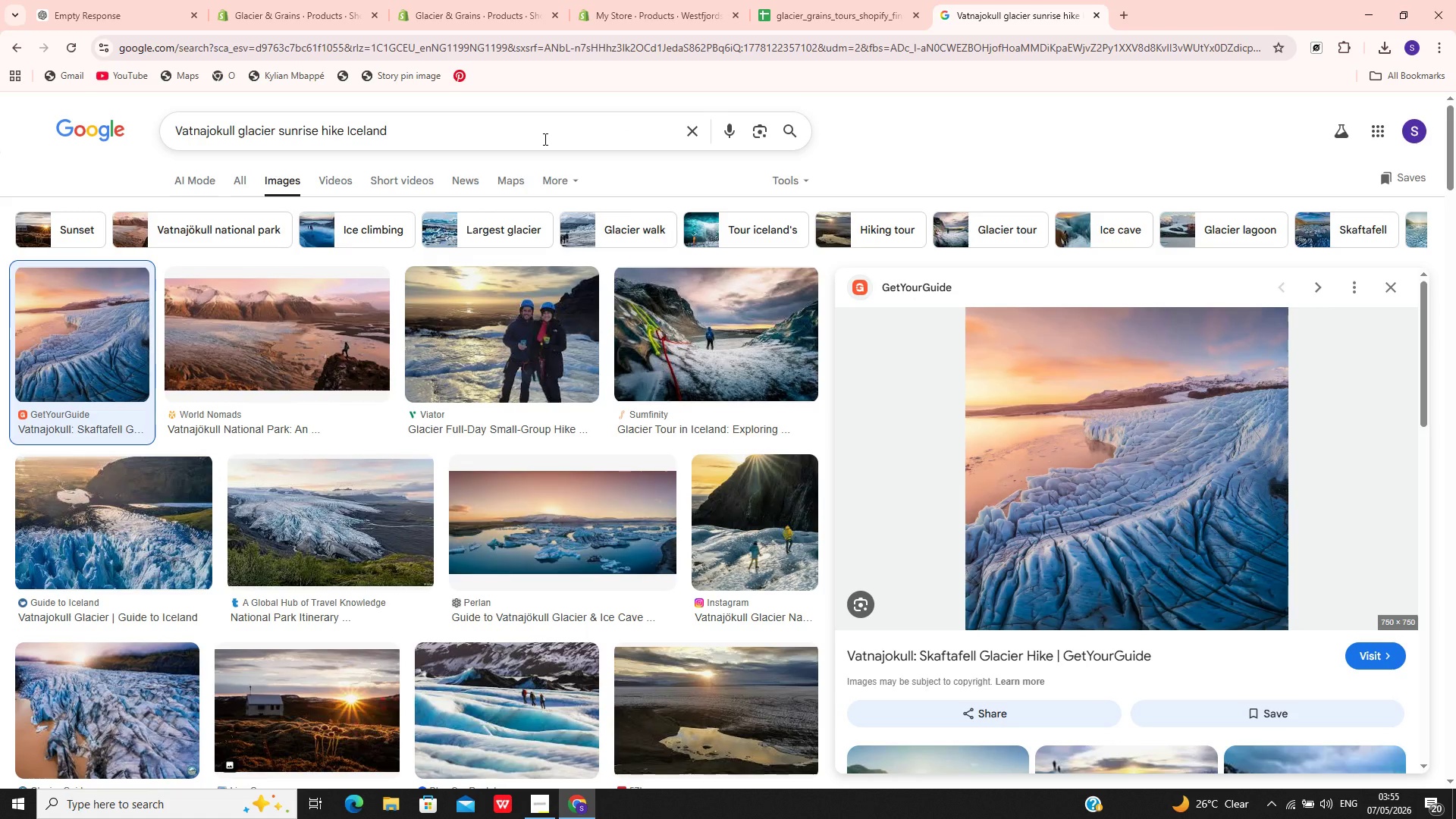 
left_click([545, 138])
 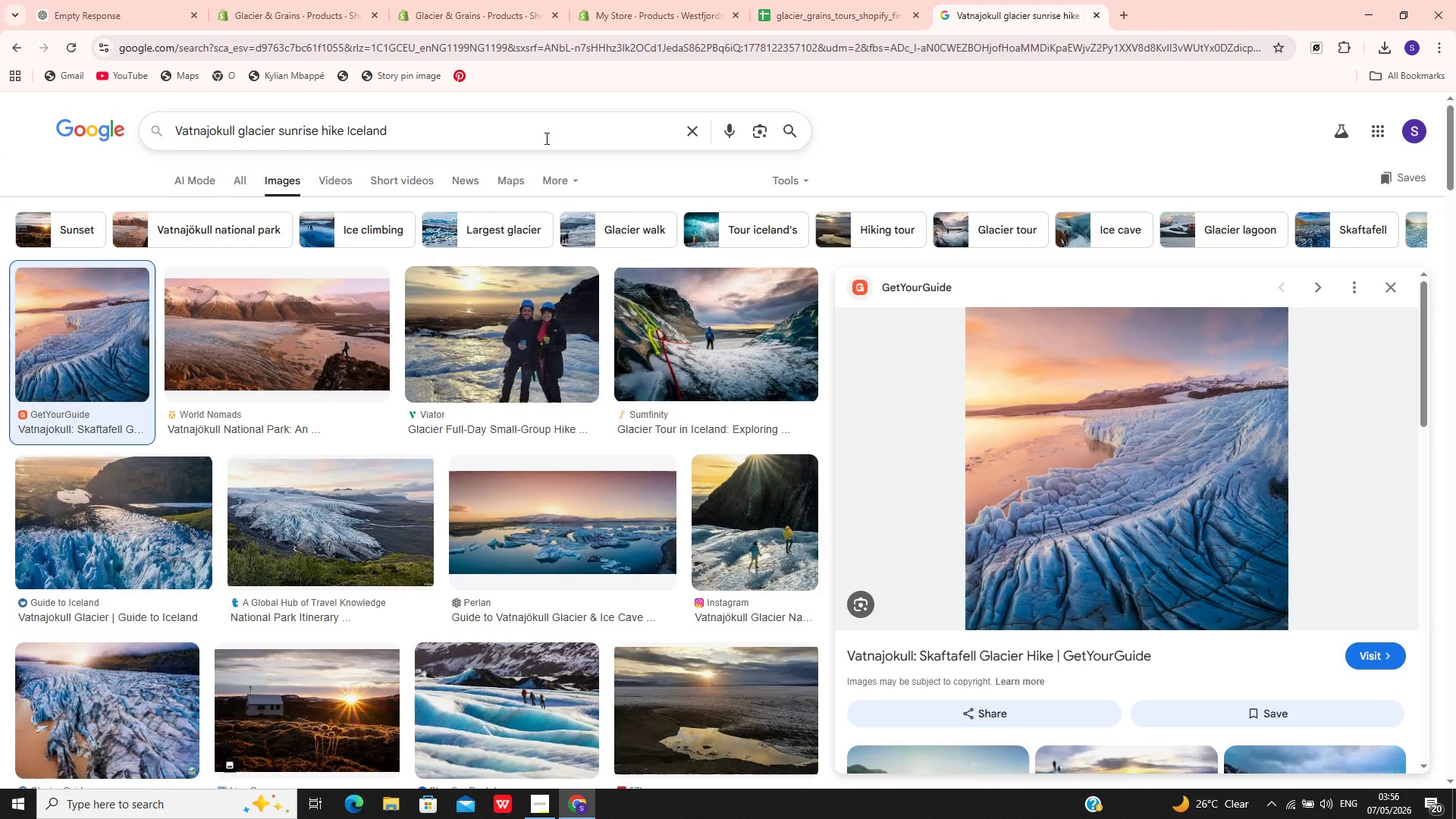 
key(Control+A)
 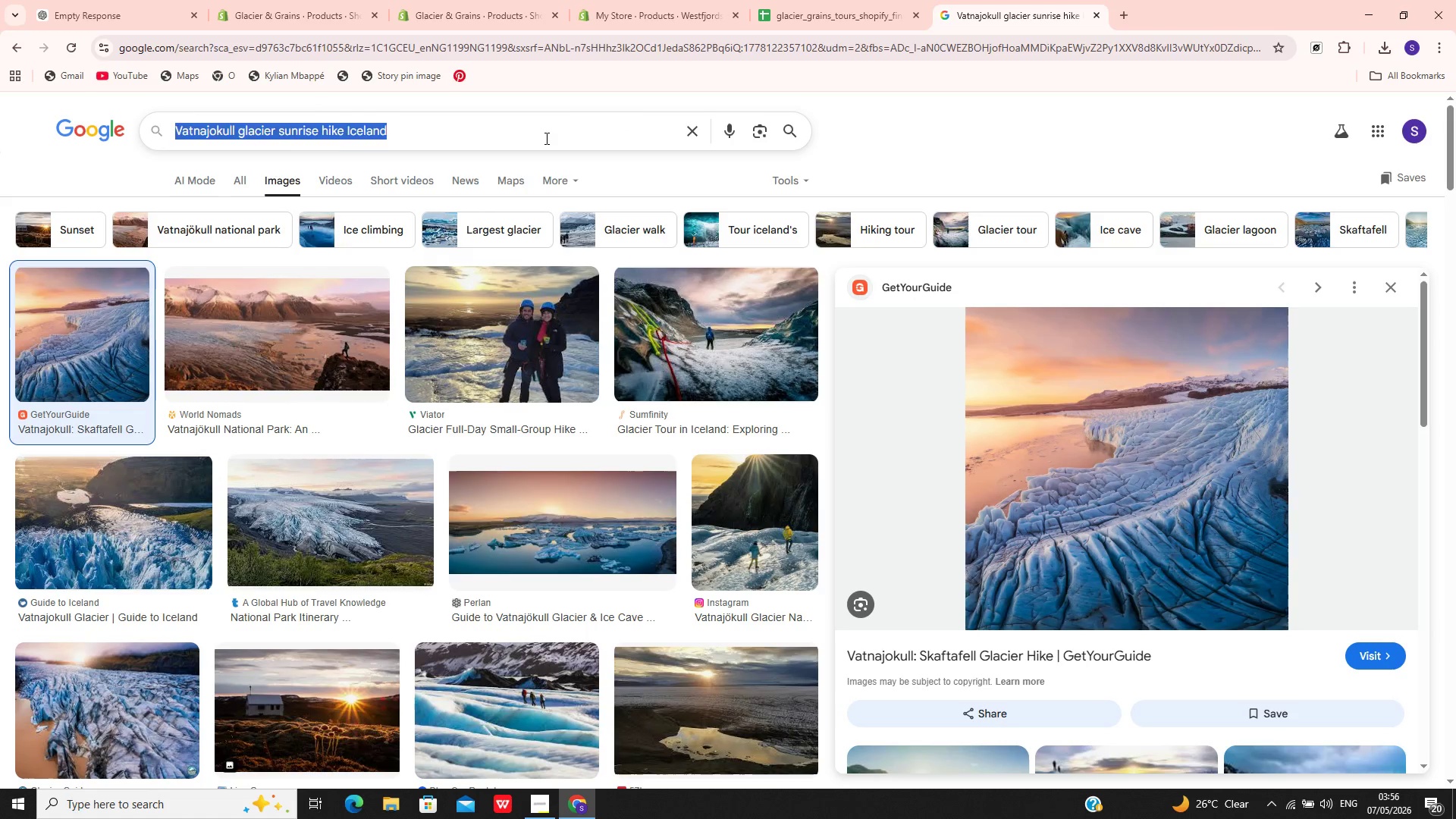 
key(Control+V)
 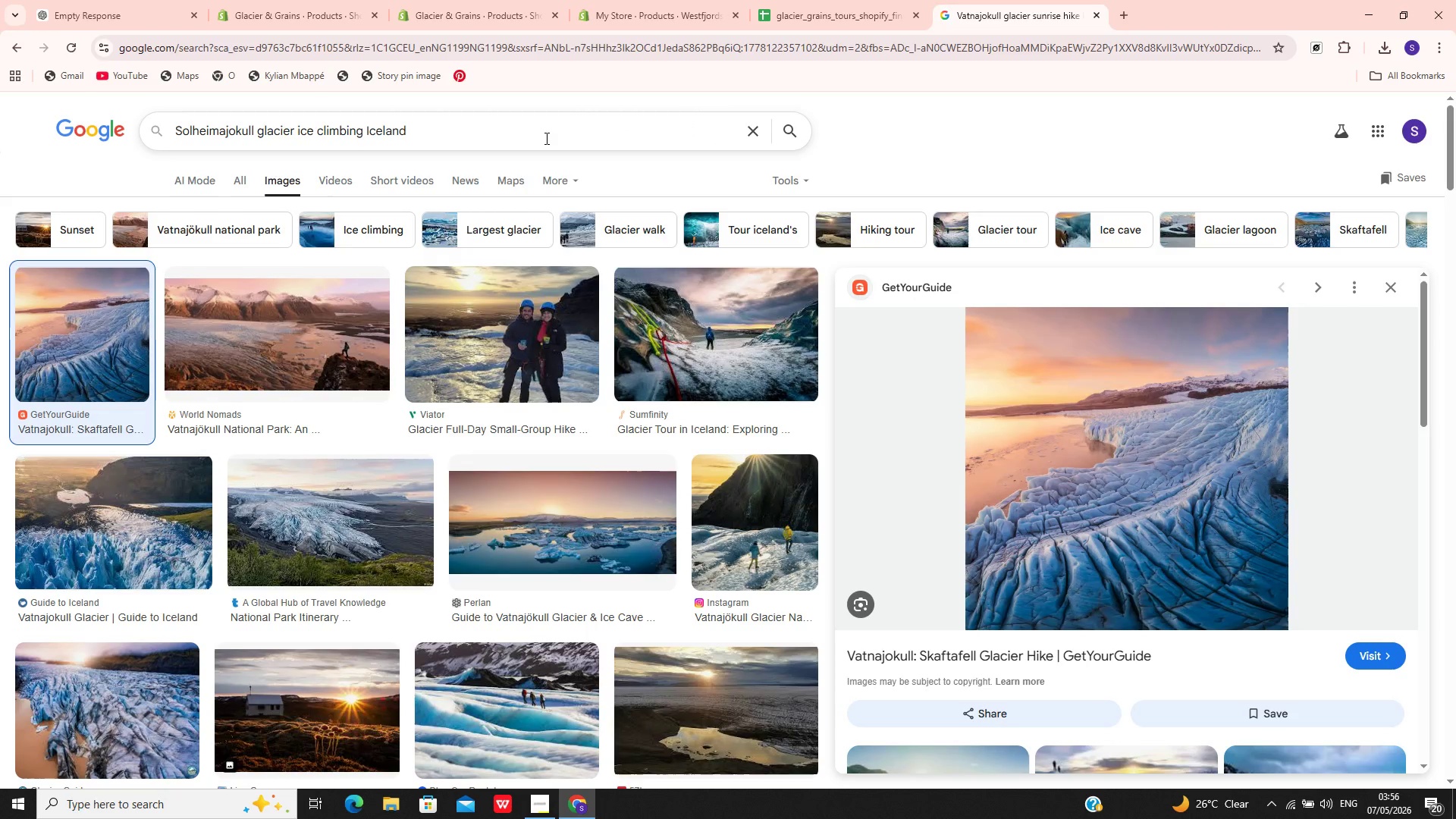 
key(Enter)
 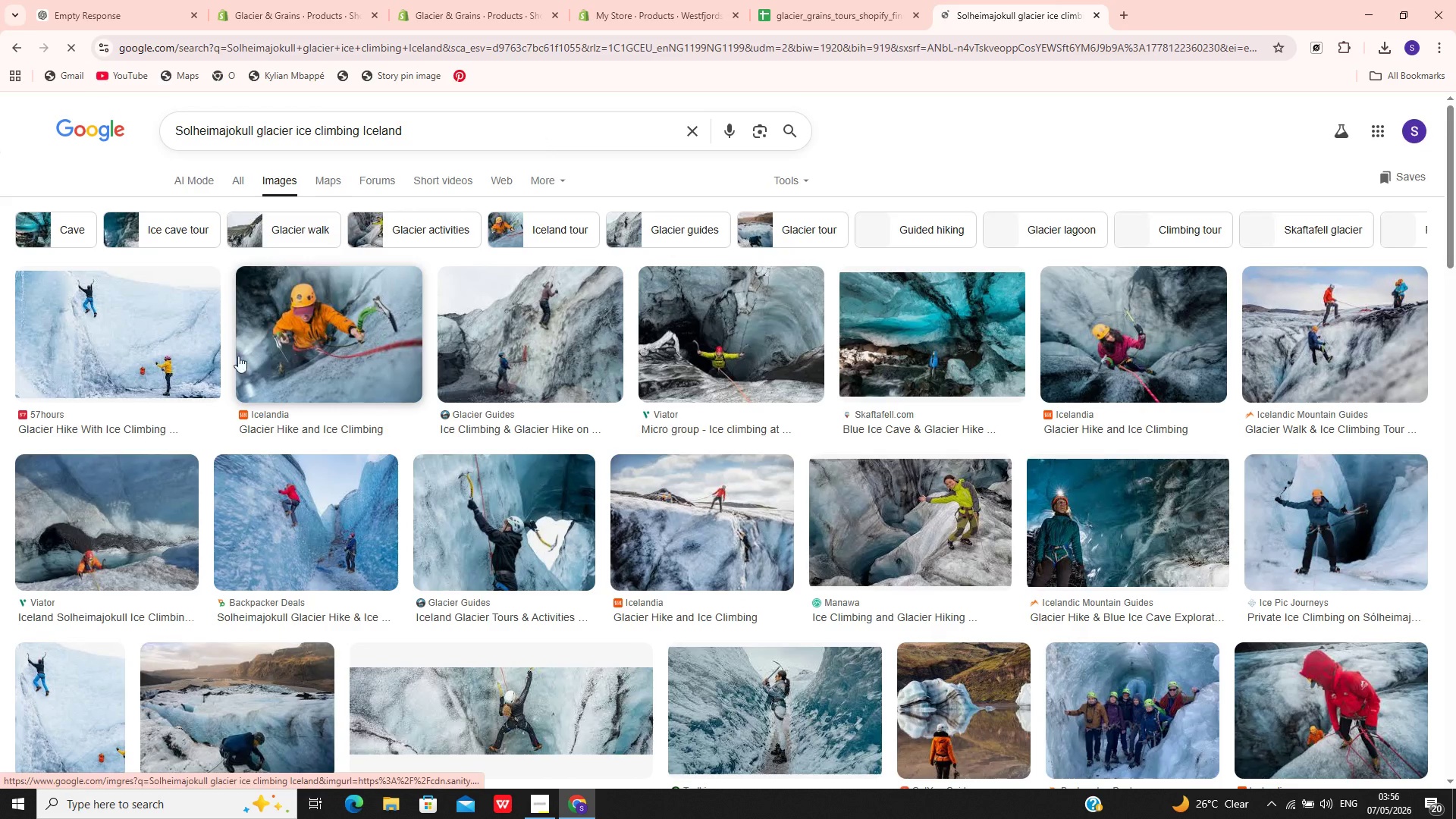 
left_click([123, 337])
 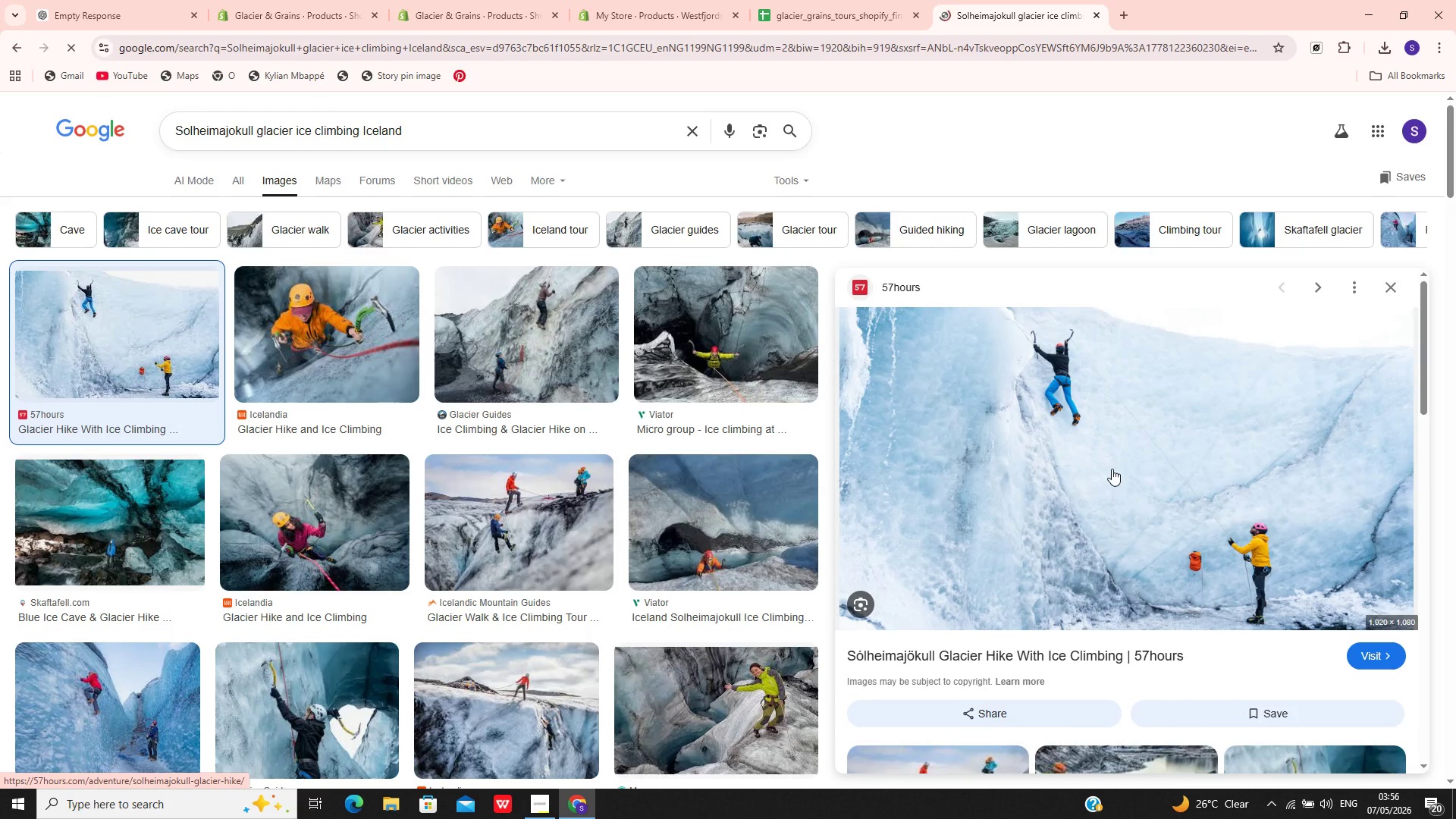 
right_click([1112, 469])
 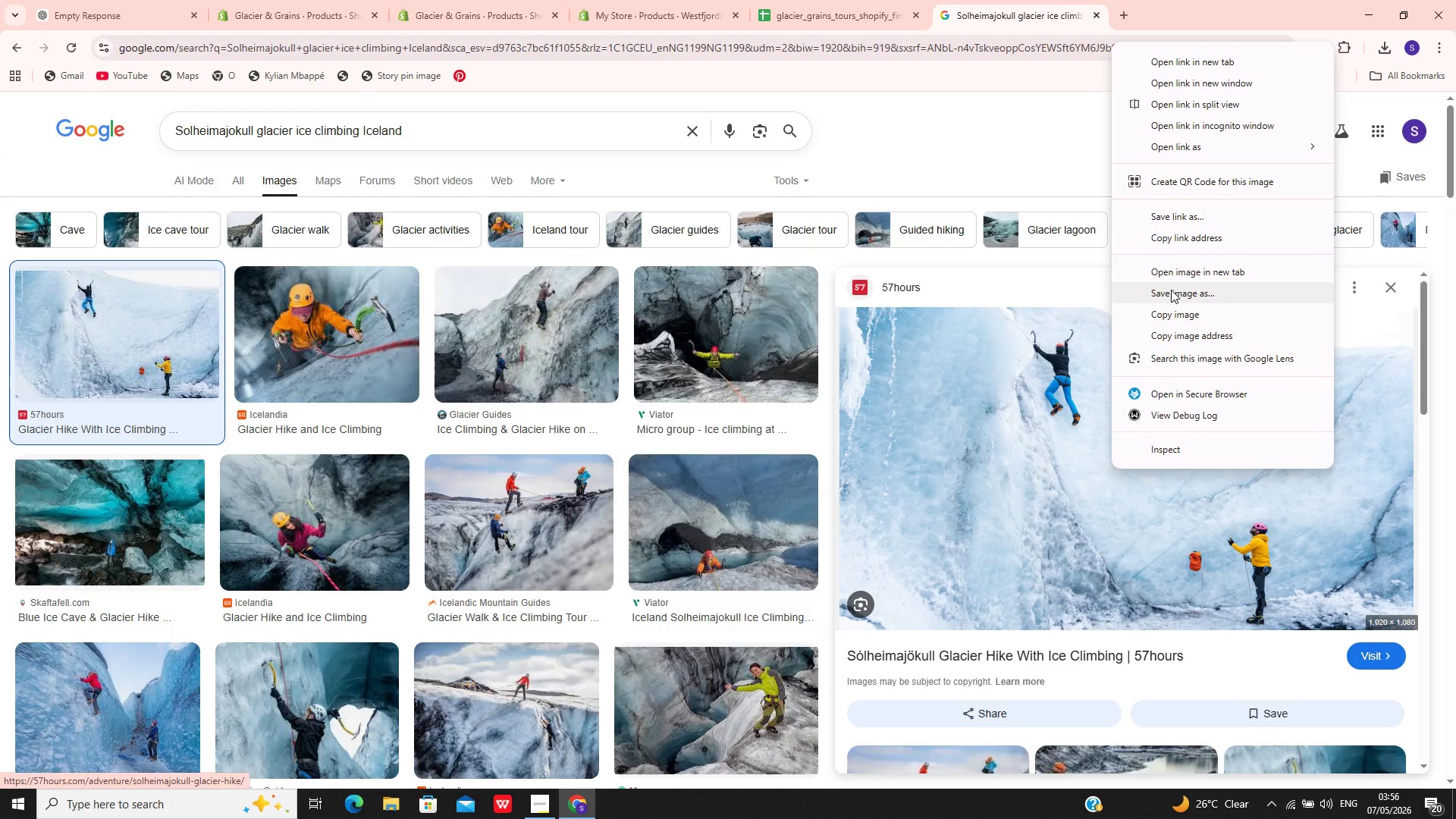 
left_click([1171, 289])
 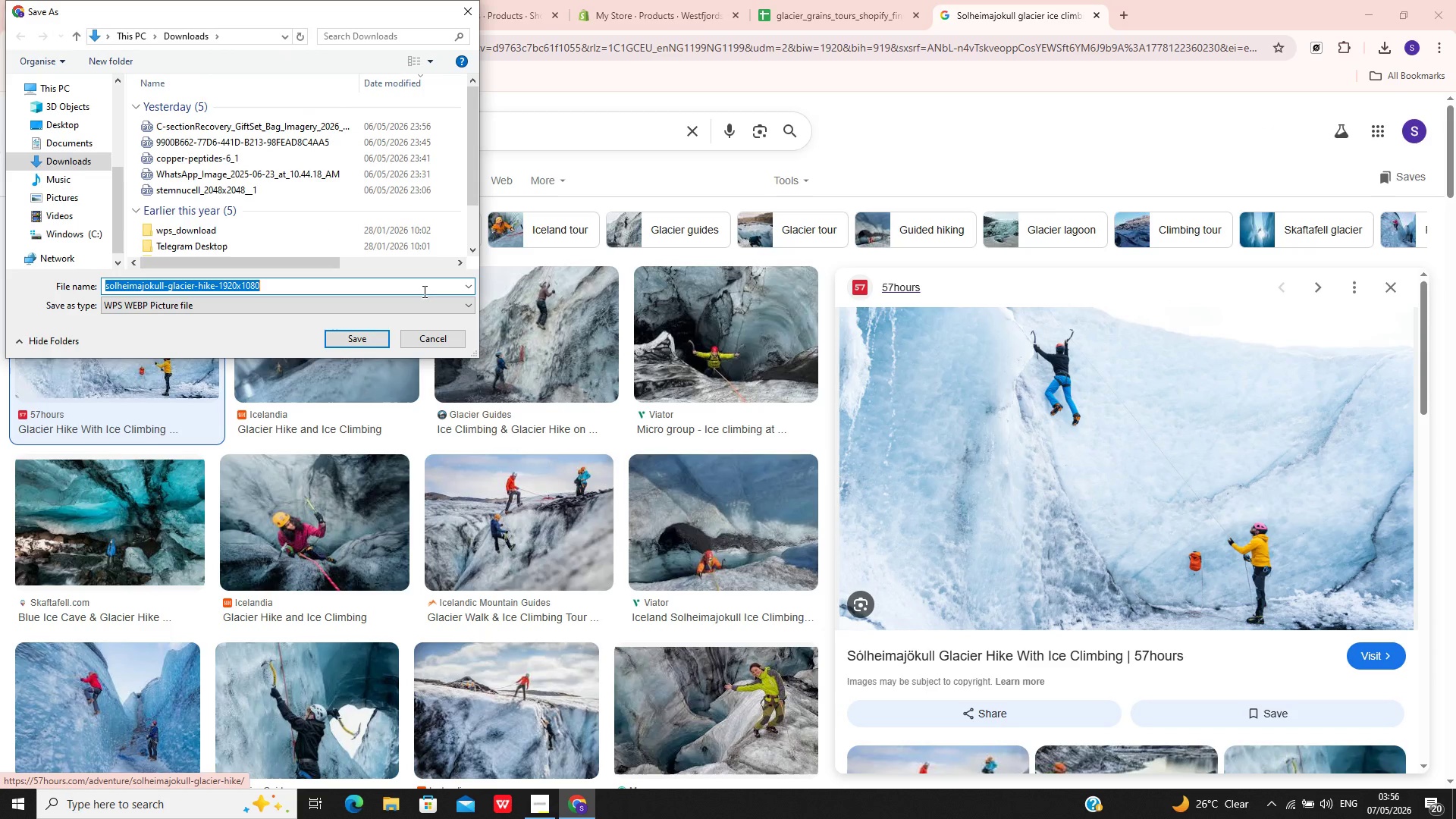 
left_click([361, 334])
 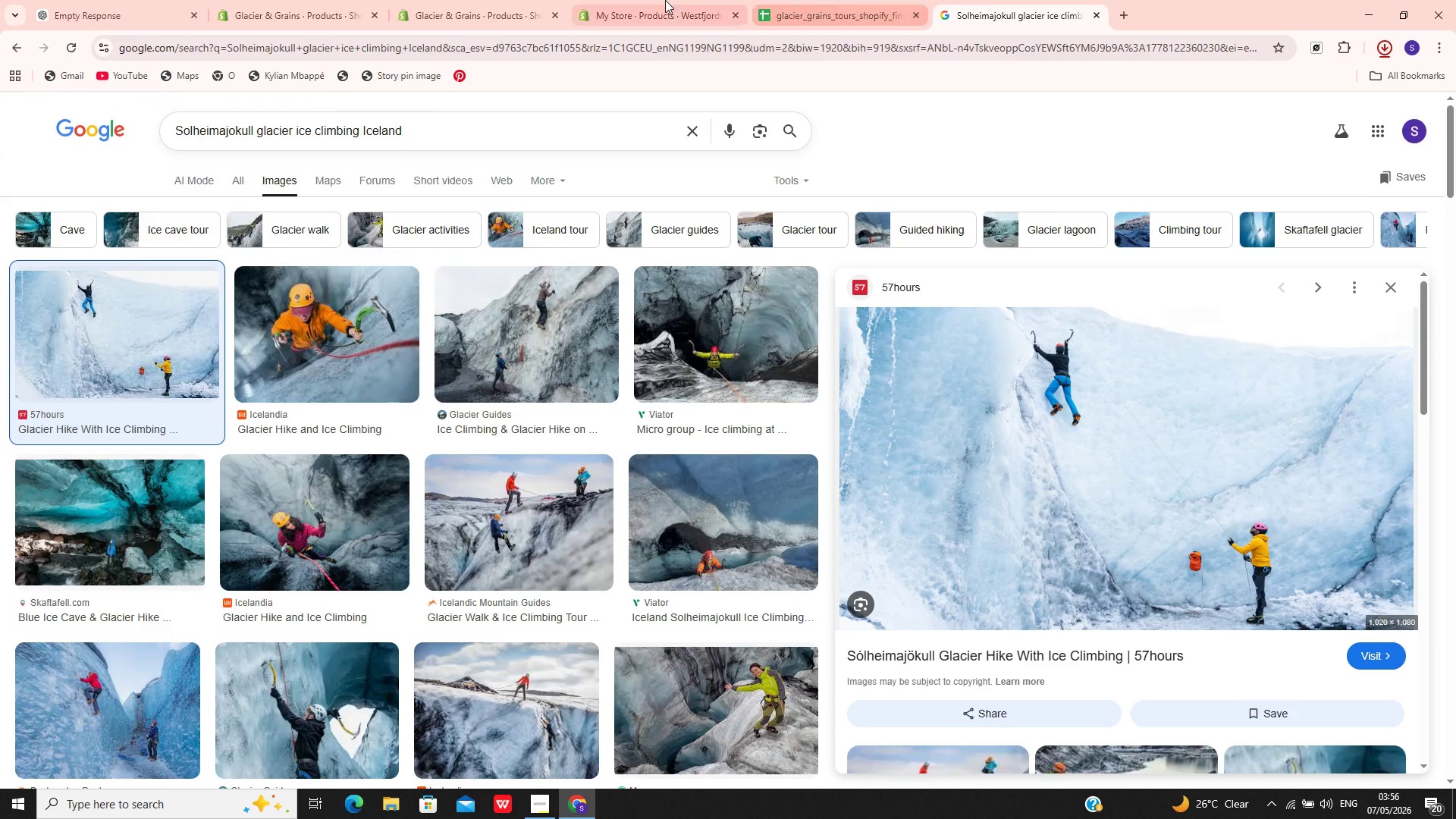 
left_click([655, 0])
 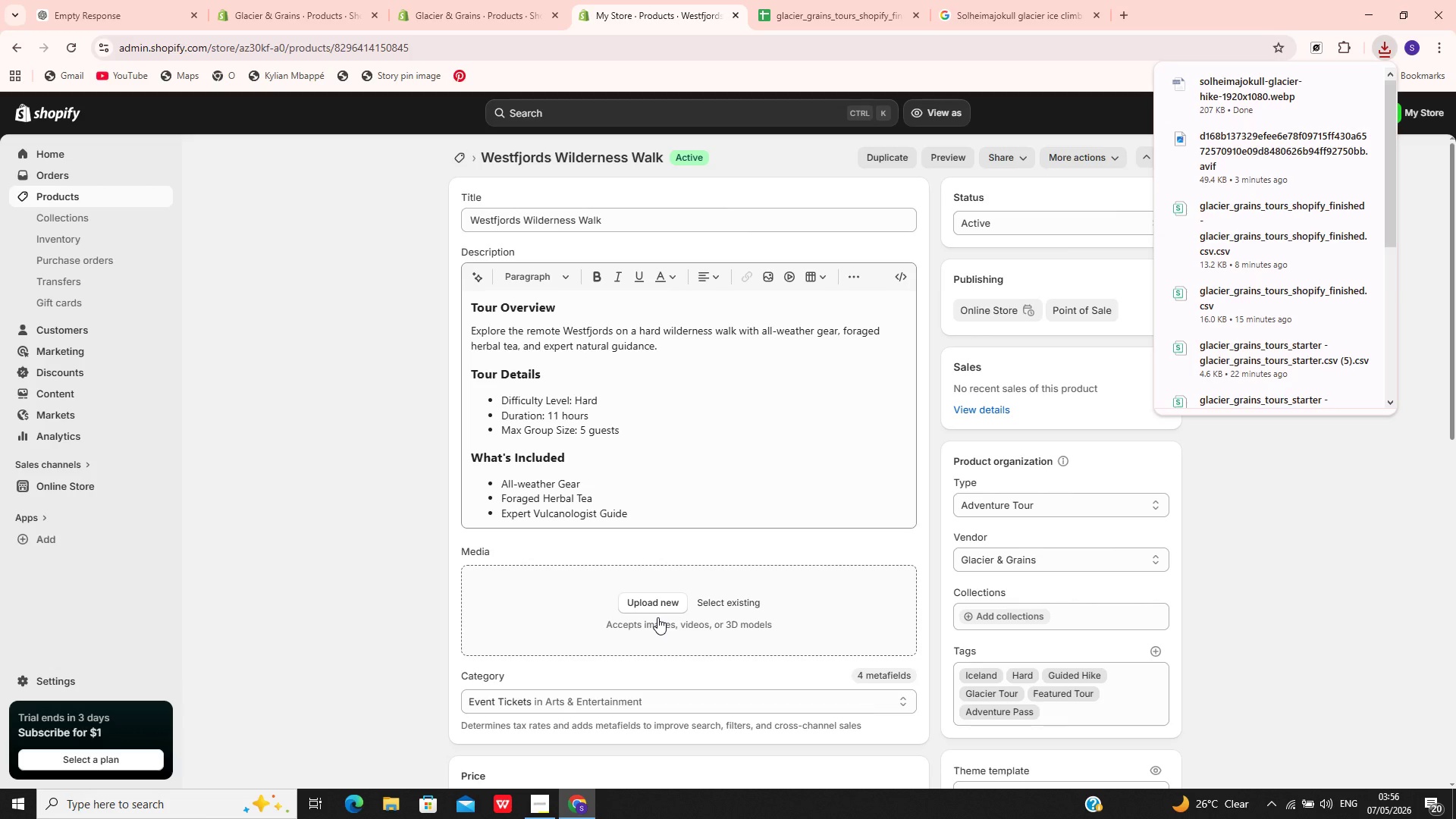 
left_click([657, 603])
 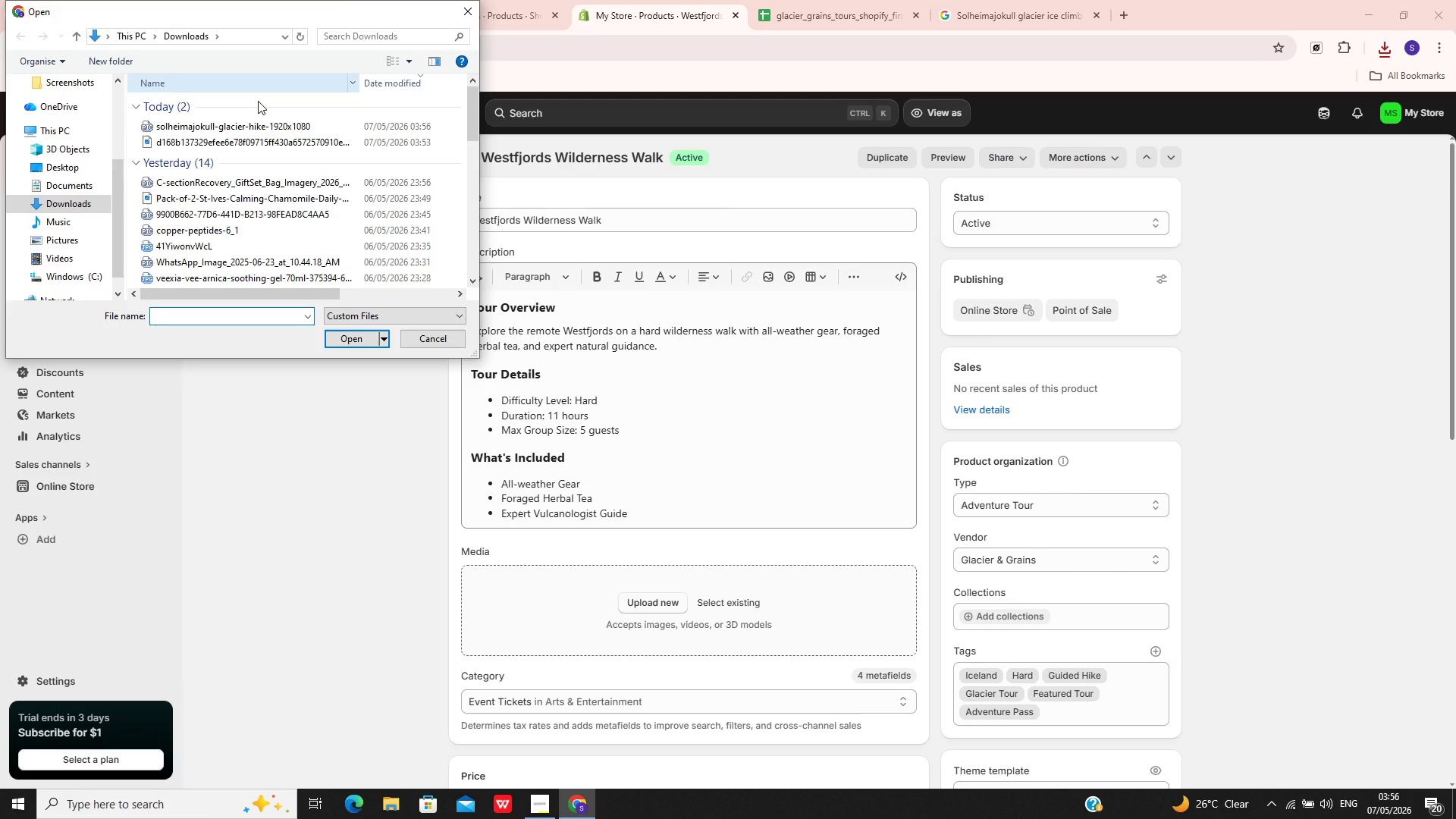 
left_click([274, 127])
 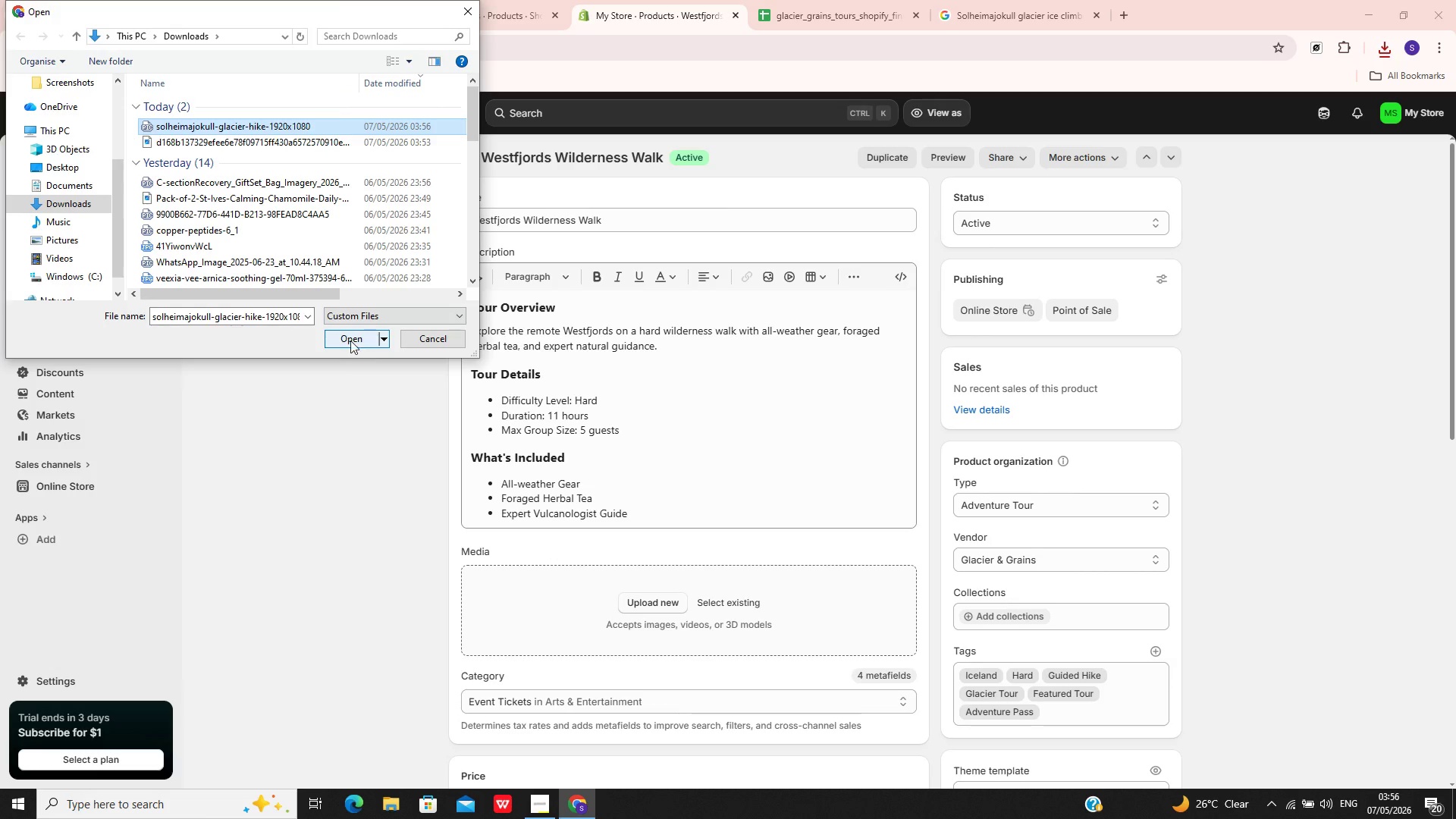 
left_click([347, 337])
 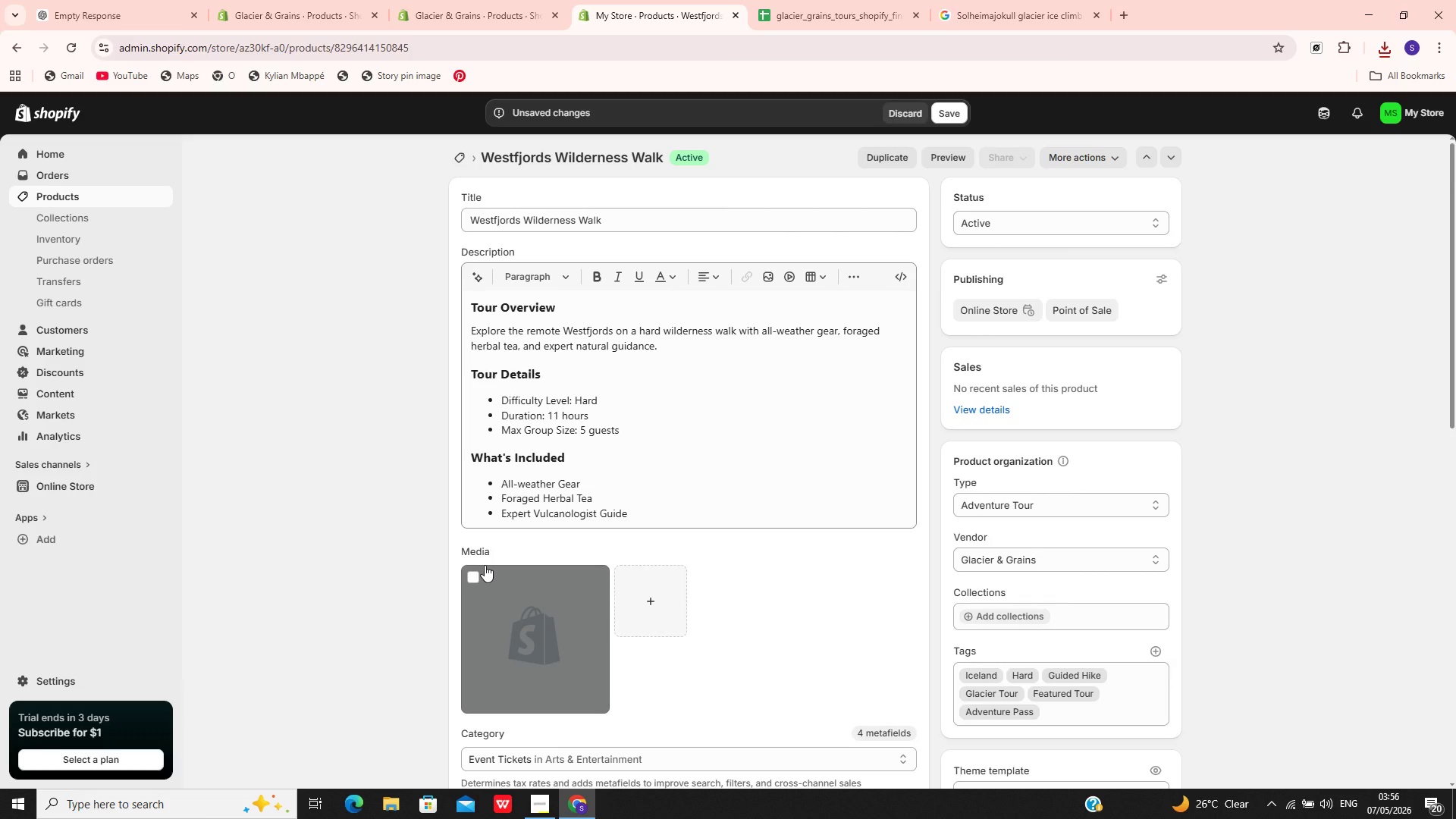 
wait(12.58)
 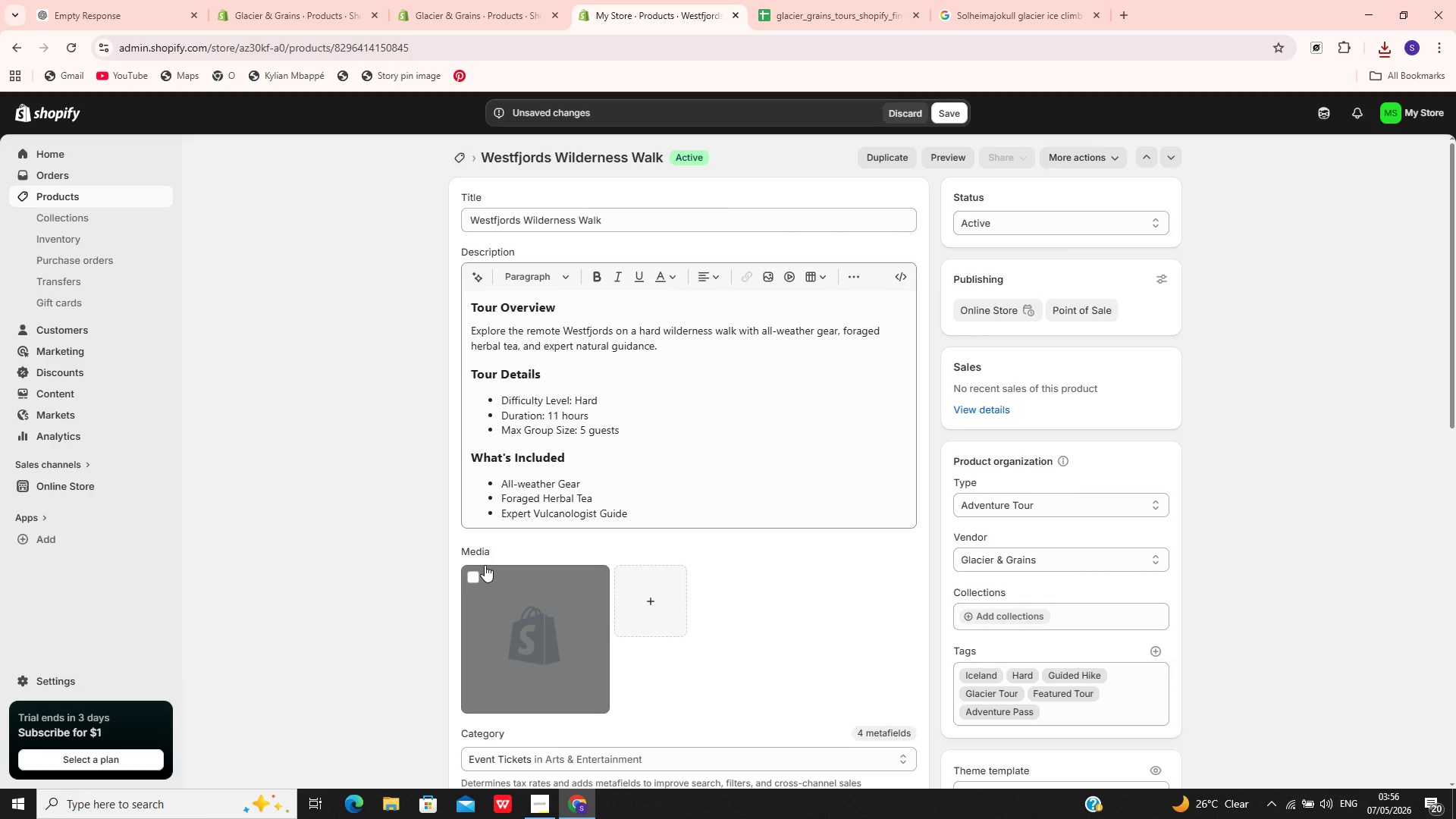 
left_click([541, 644])
 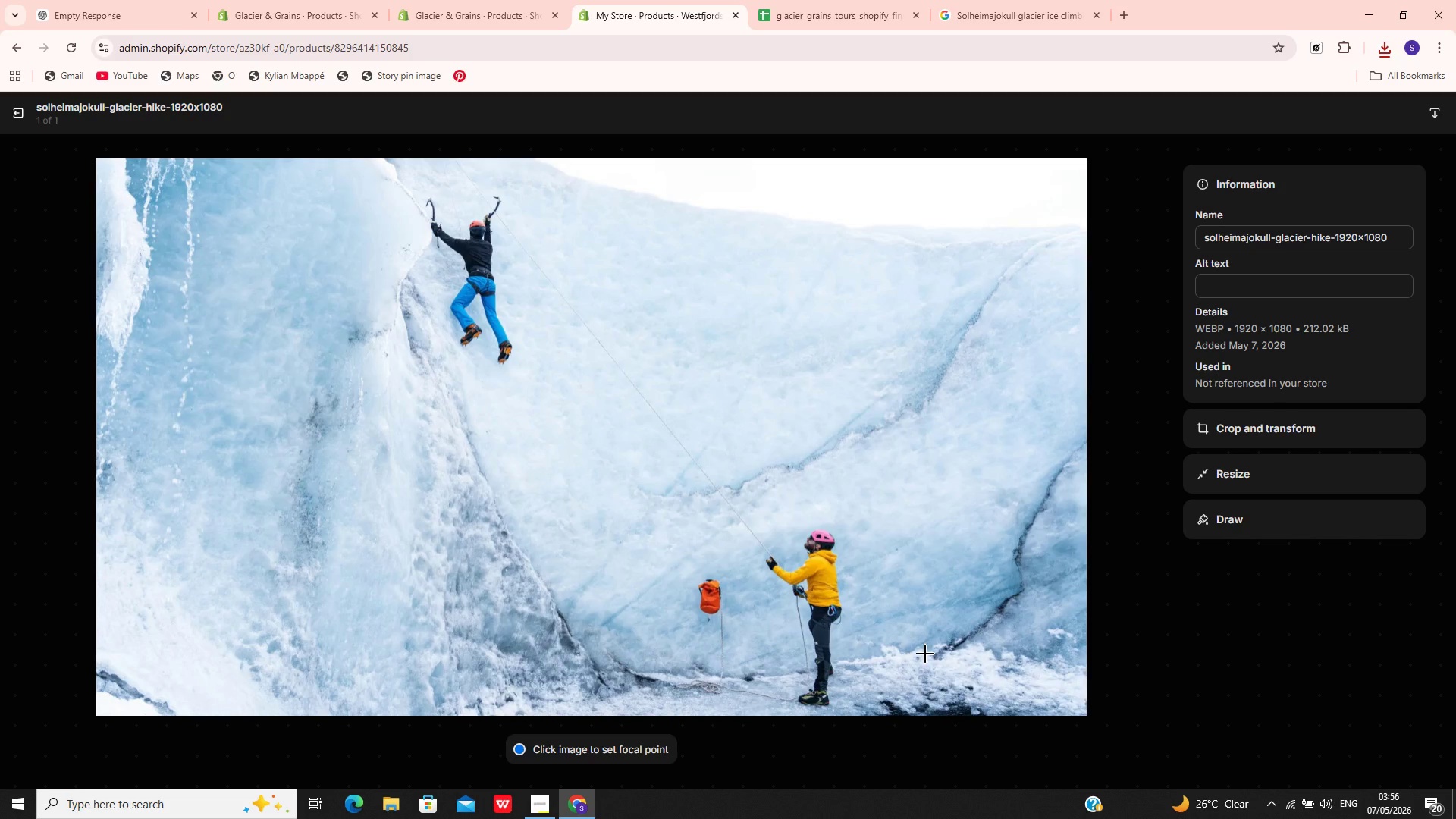 
wait(6.56)
 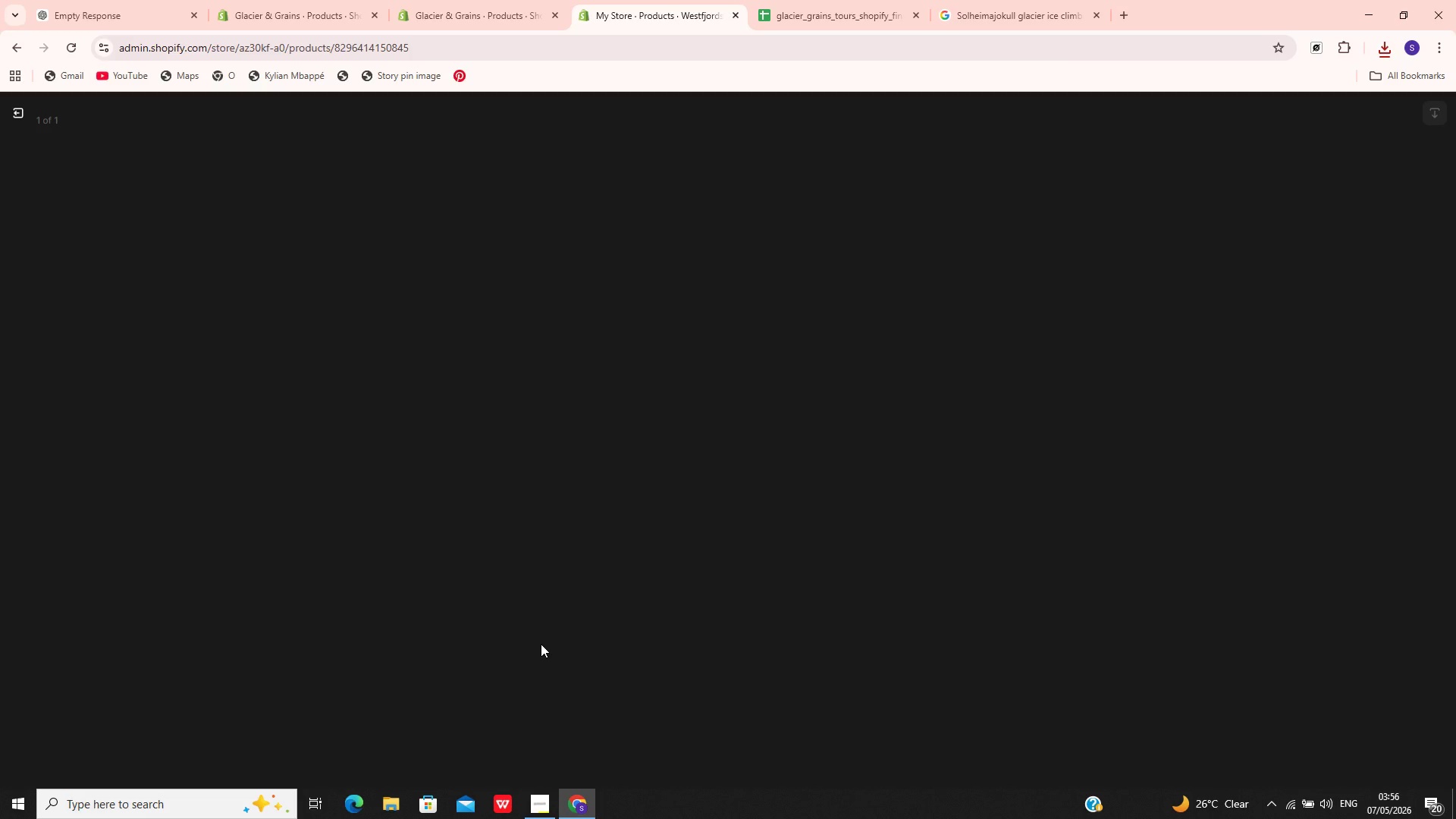 
left_click([1254, 238])
 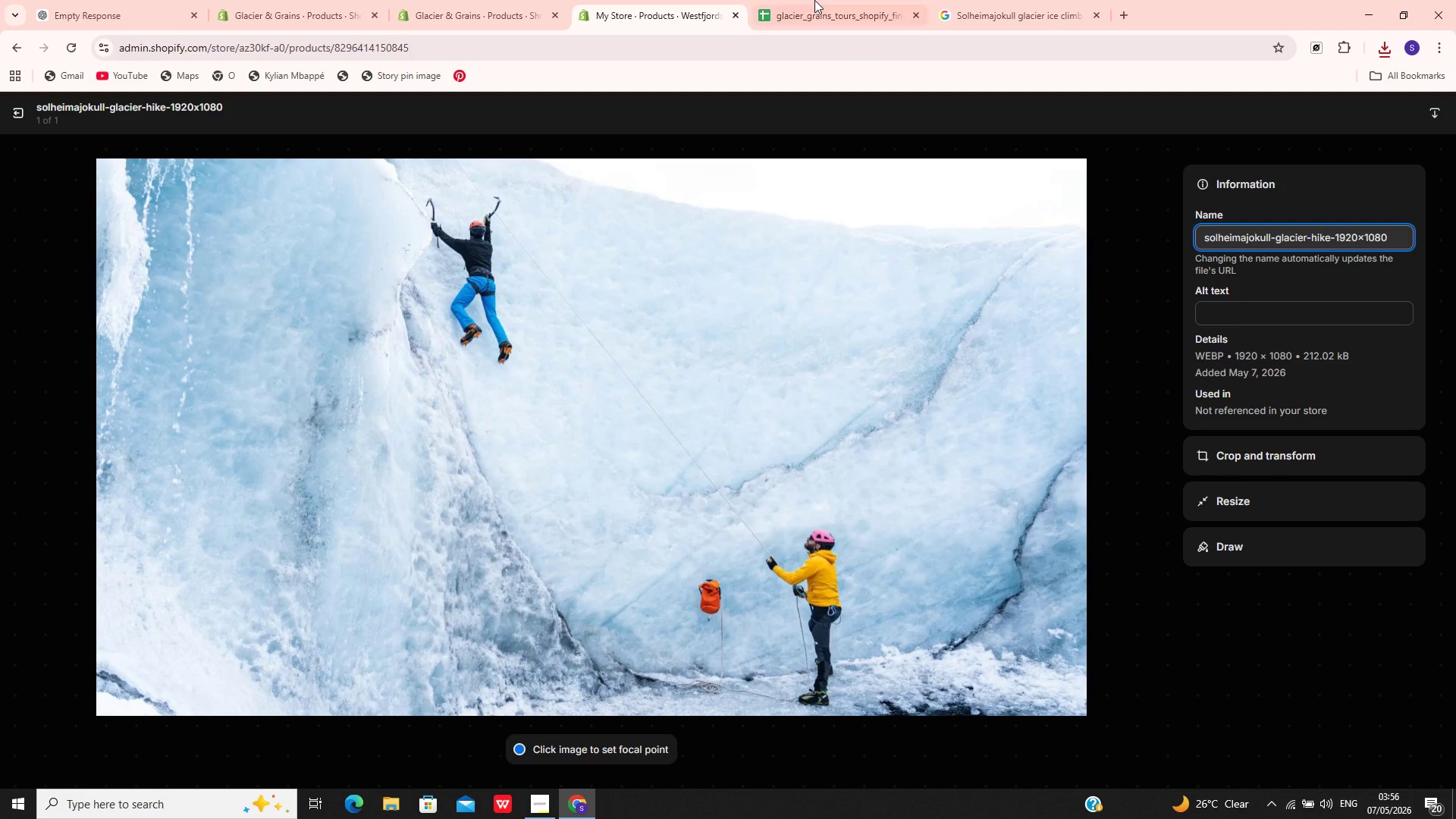 
left_click([813, 0])
 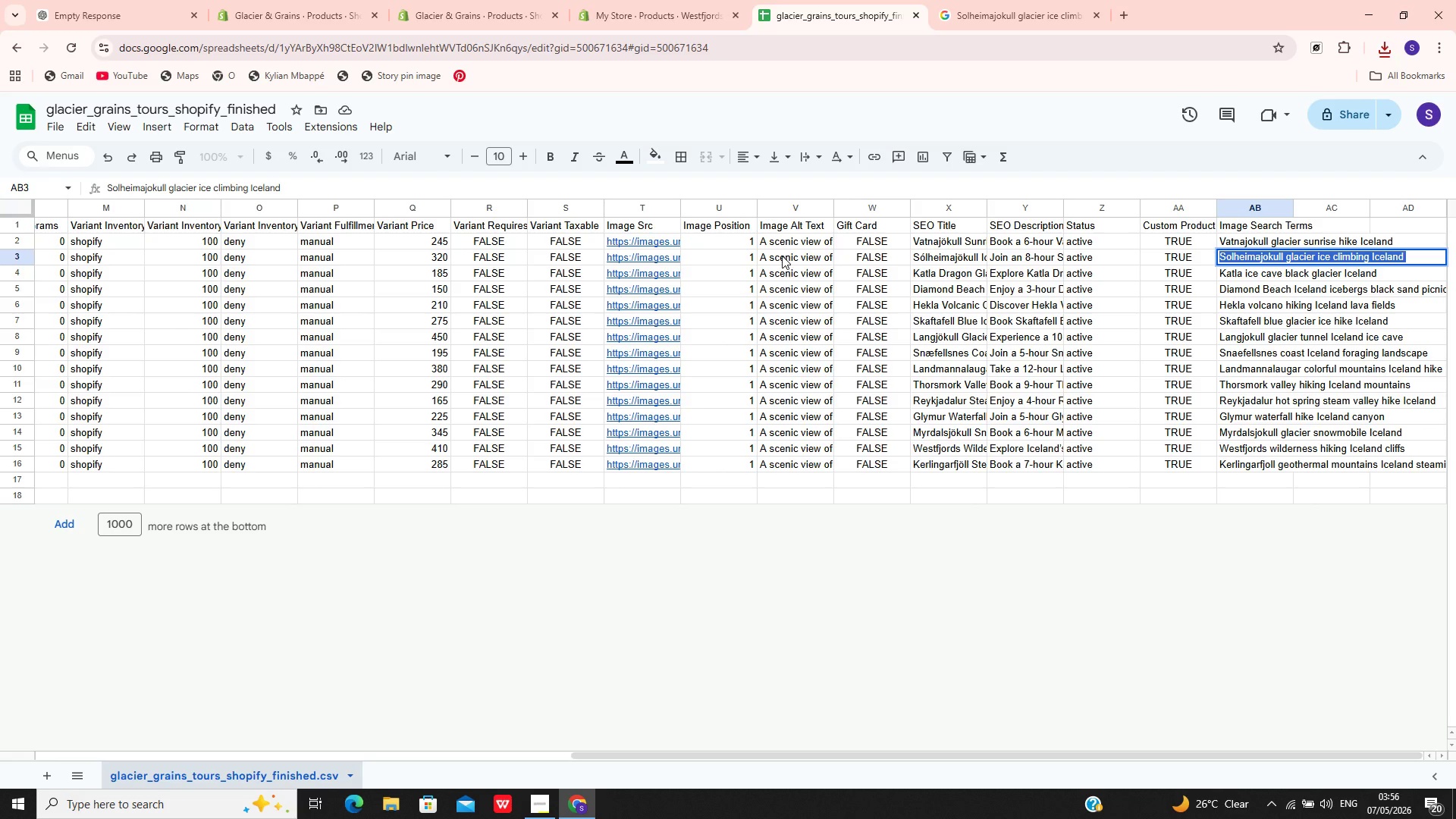 
left_click([784, 254])
 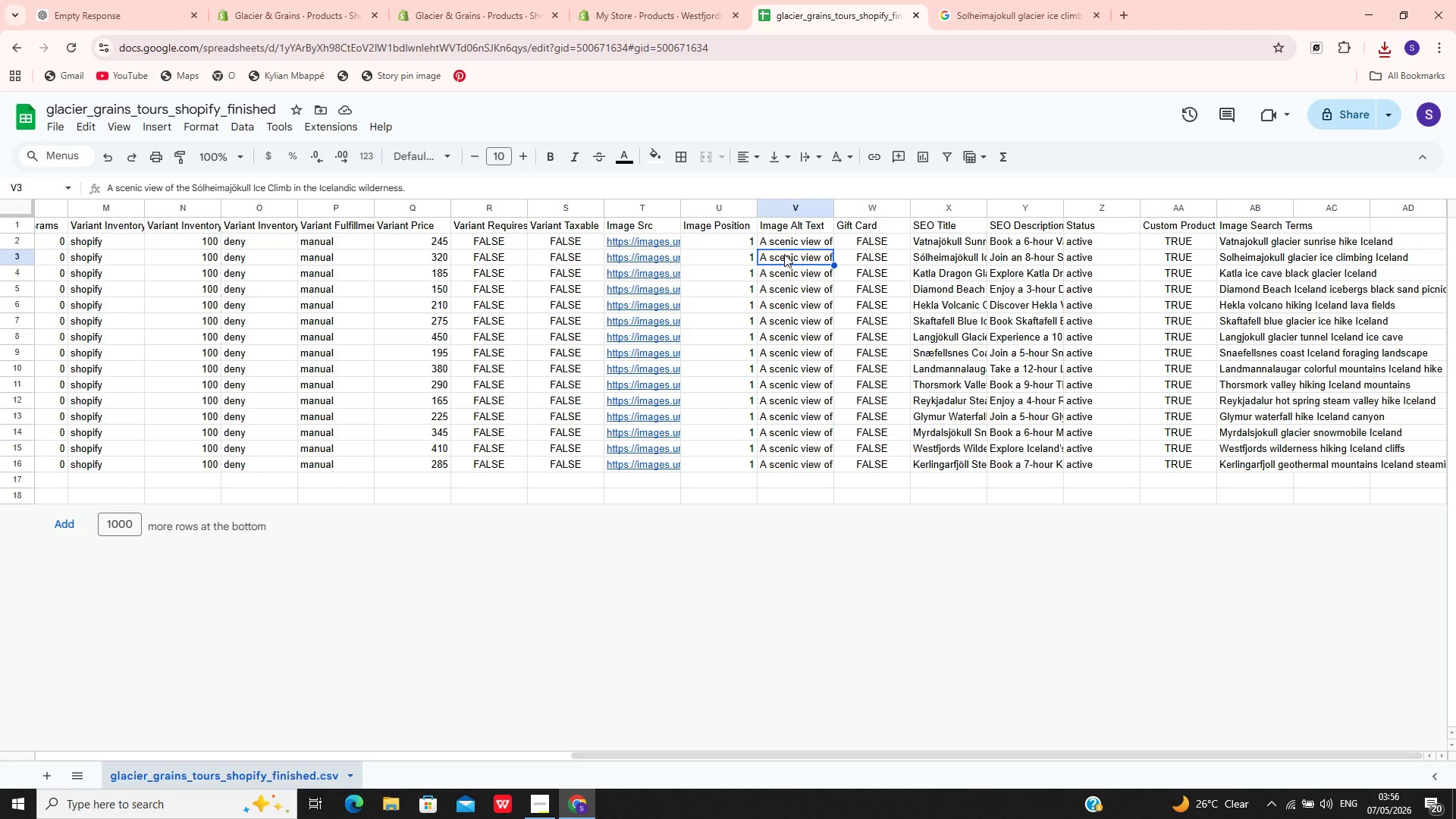 
double_click([784, 254])
 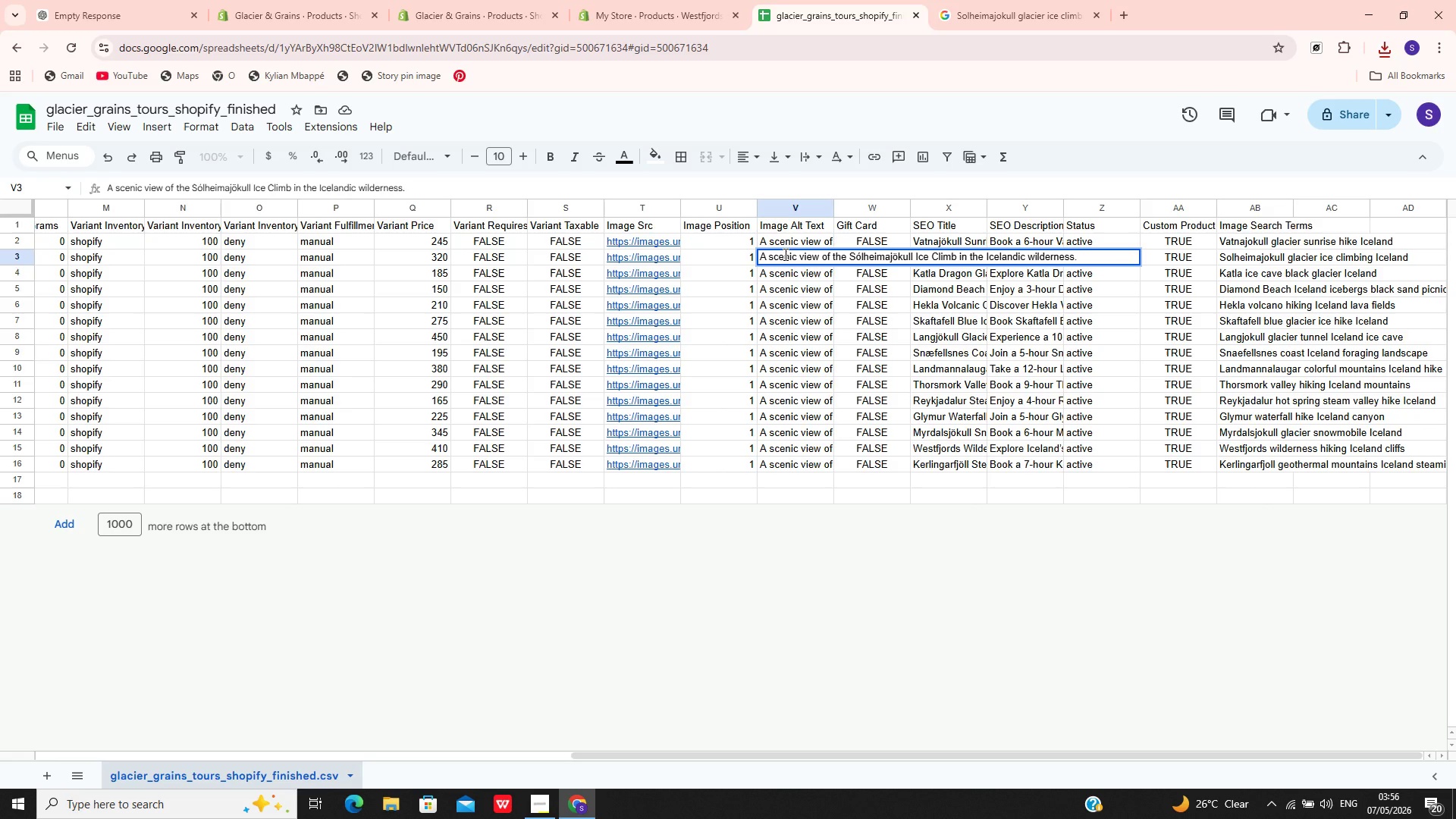 
key(Control+A)
 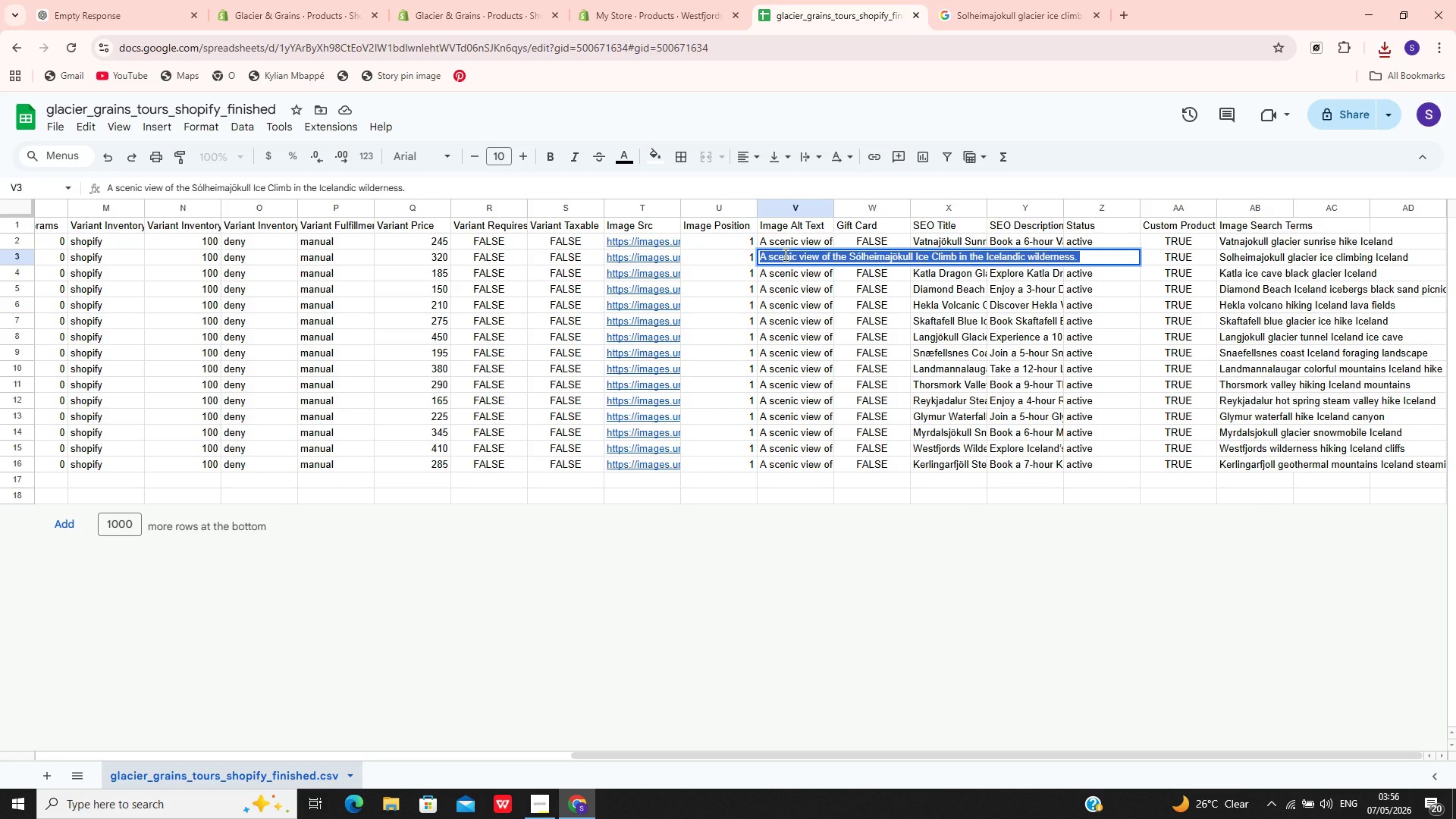 
key(Control+C)
 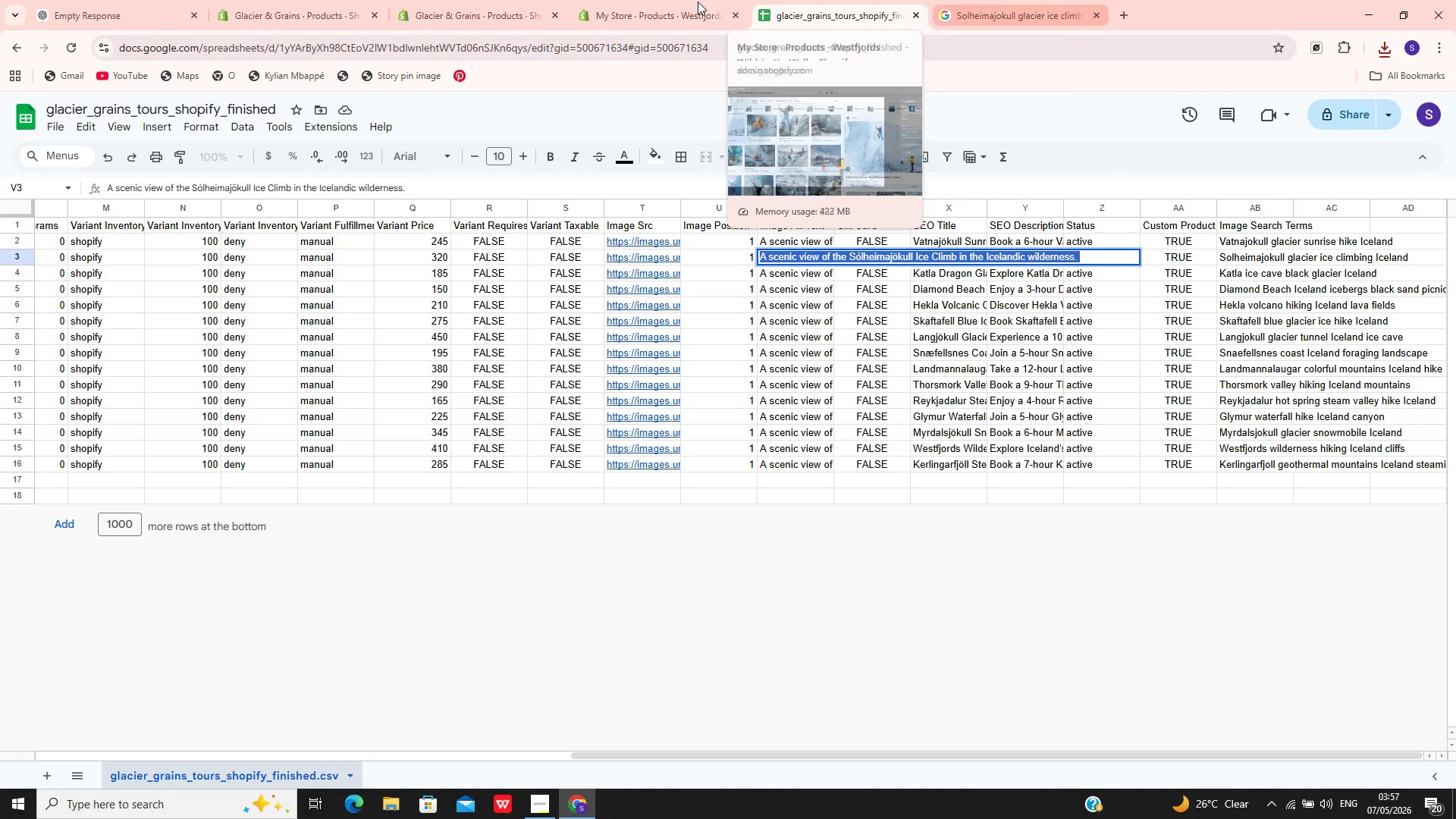 
wait(13.61)
 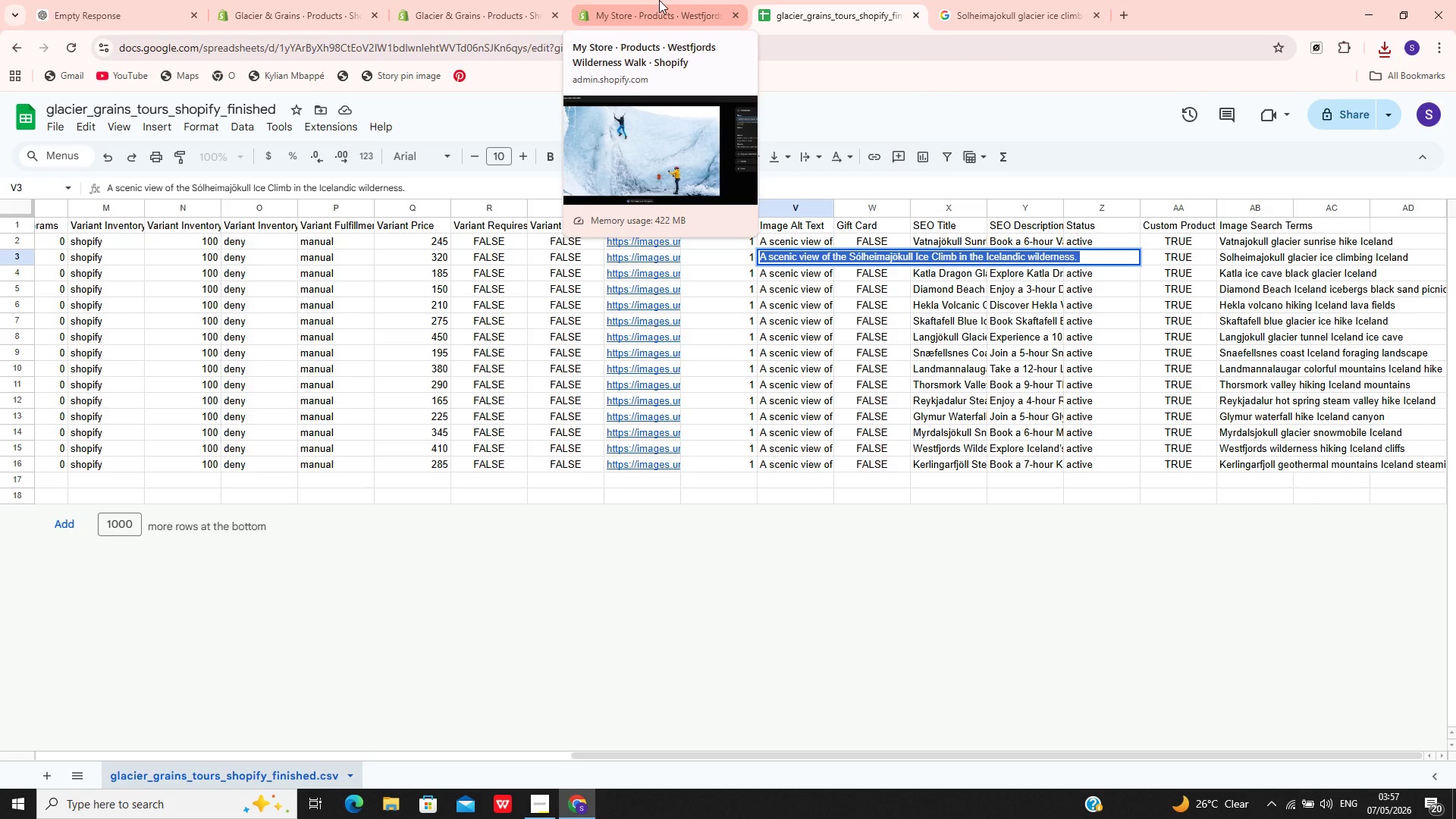 
key(Control+C)
 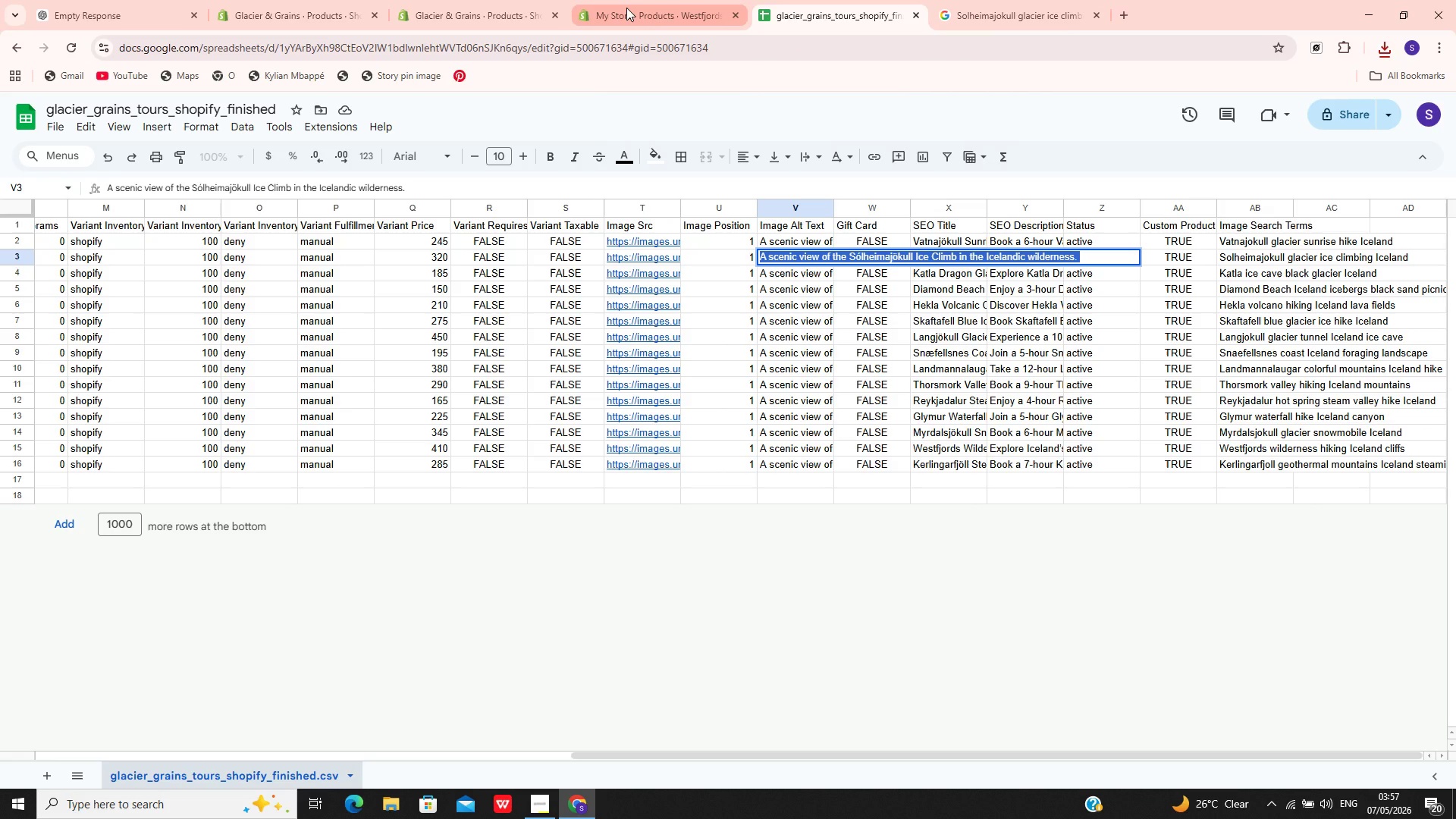 
left_click([625, 9])
 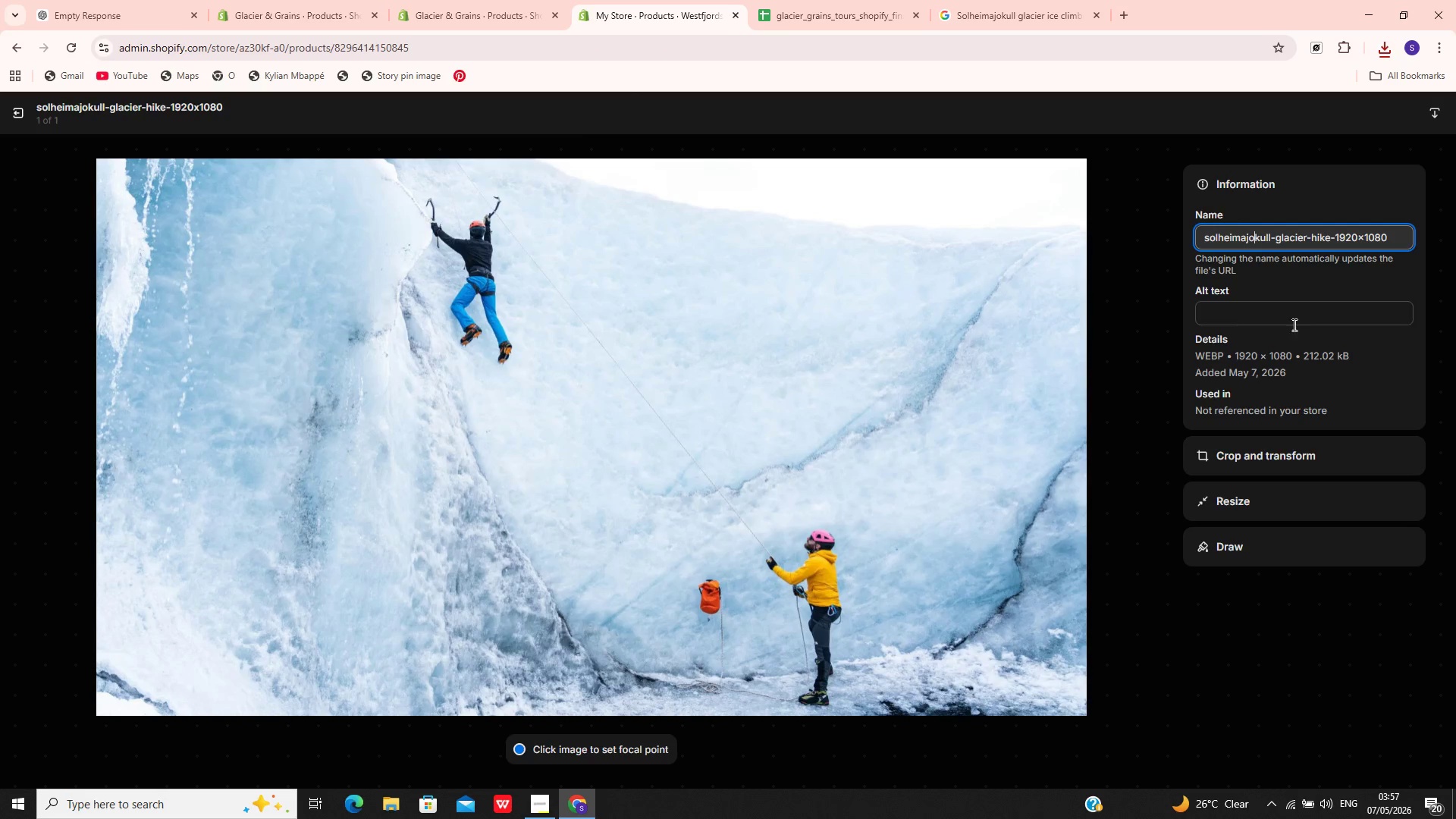 
left_click([1291, 324])
 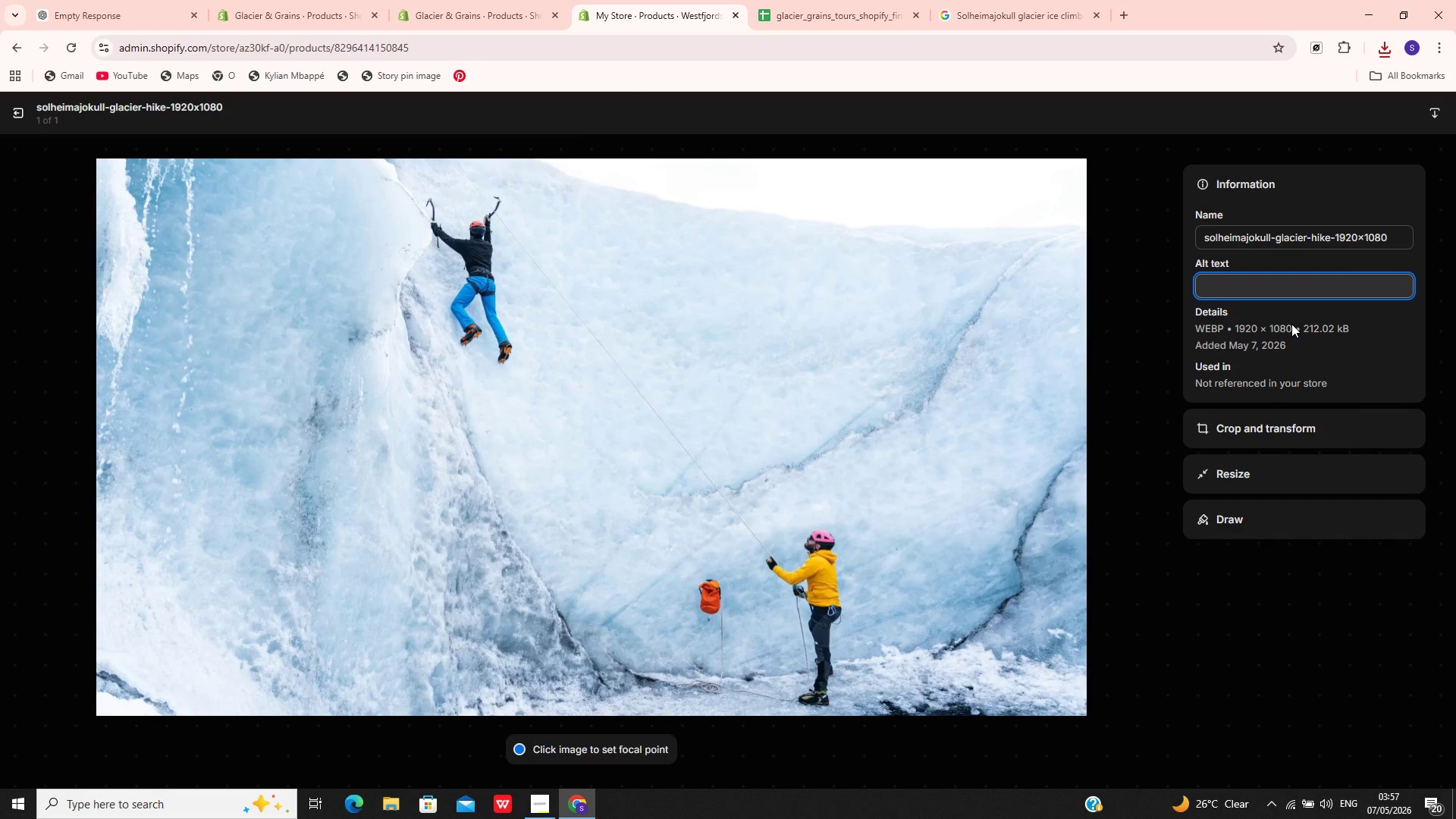 
key(Control+V)
 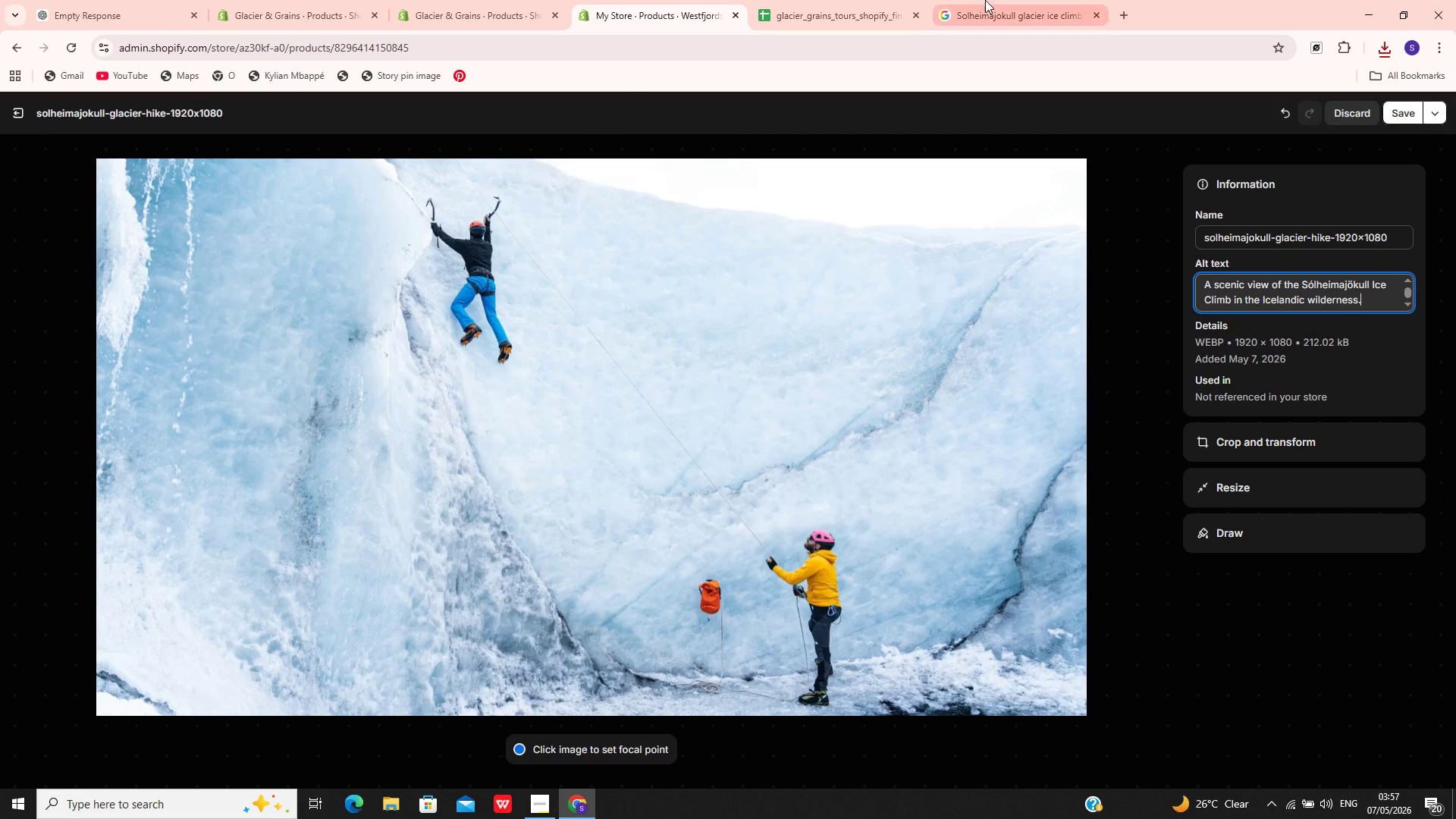 
left_click([982, 0])
 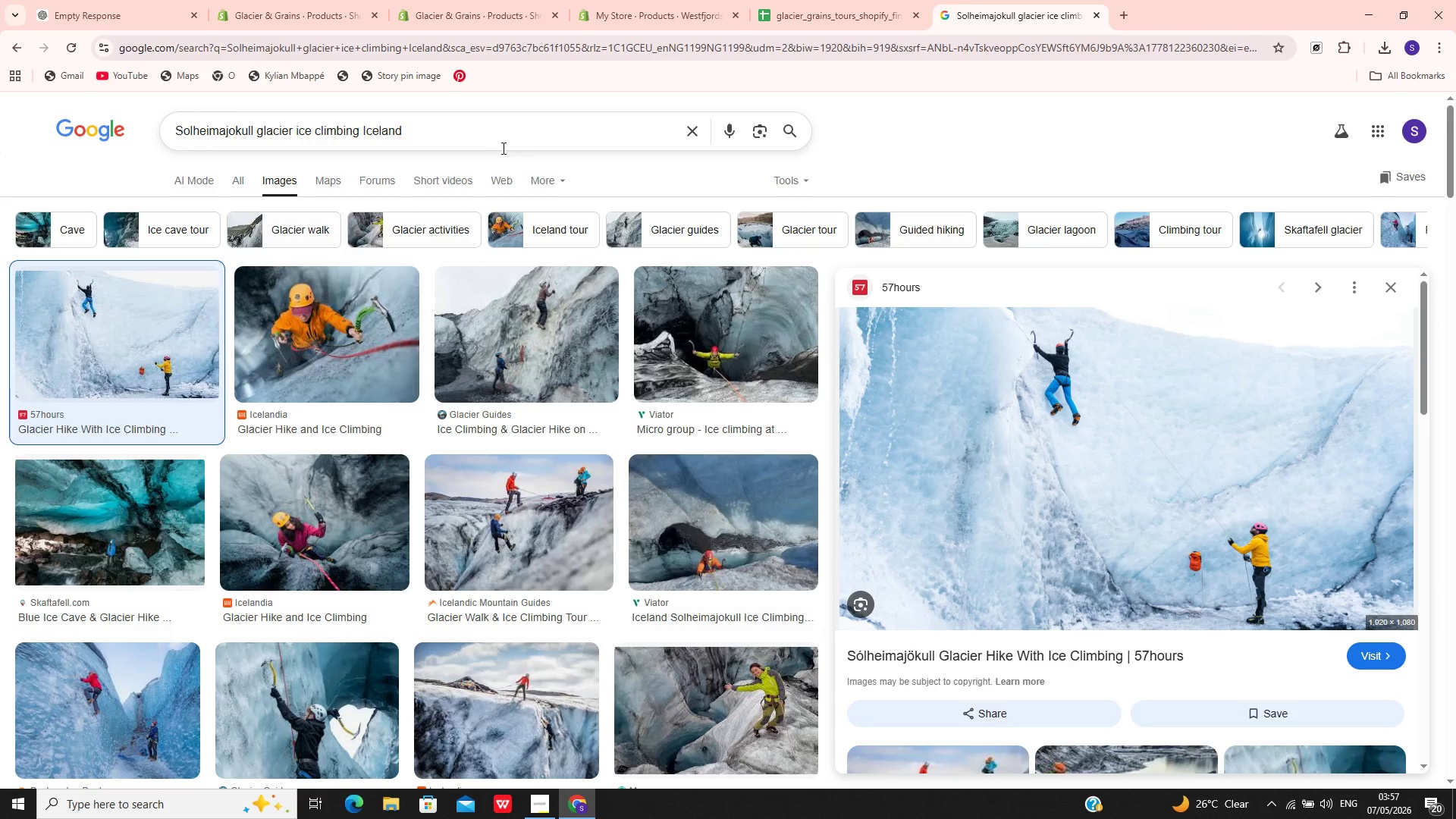 
left_click([502, 148])
 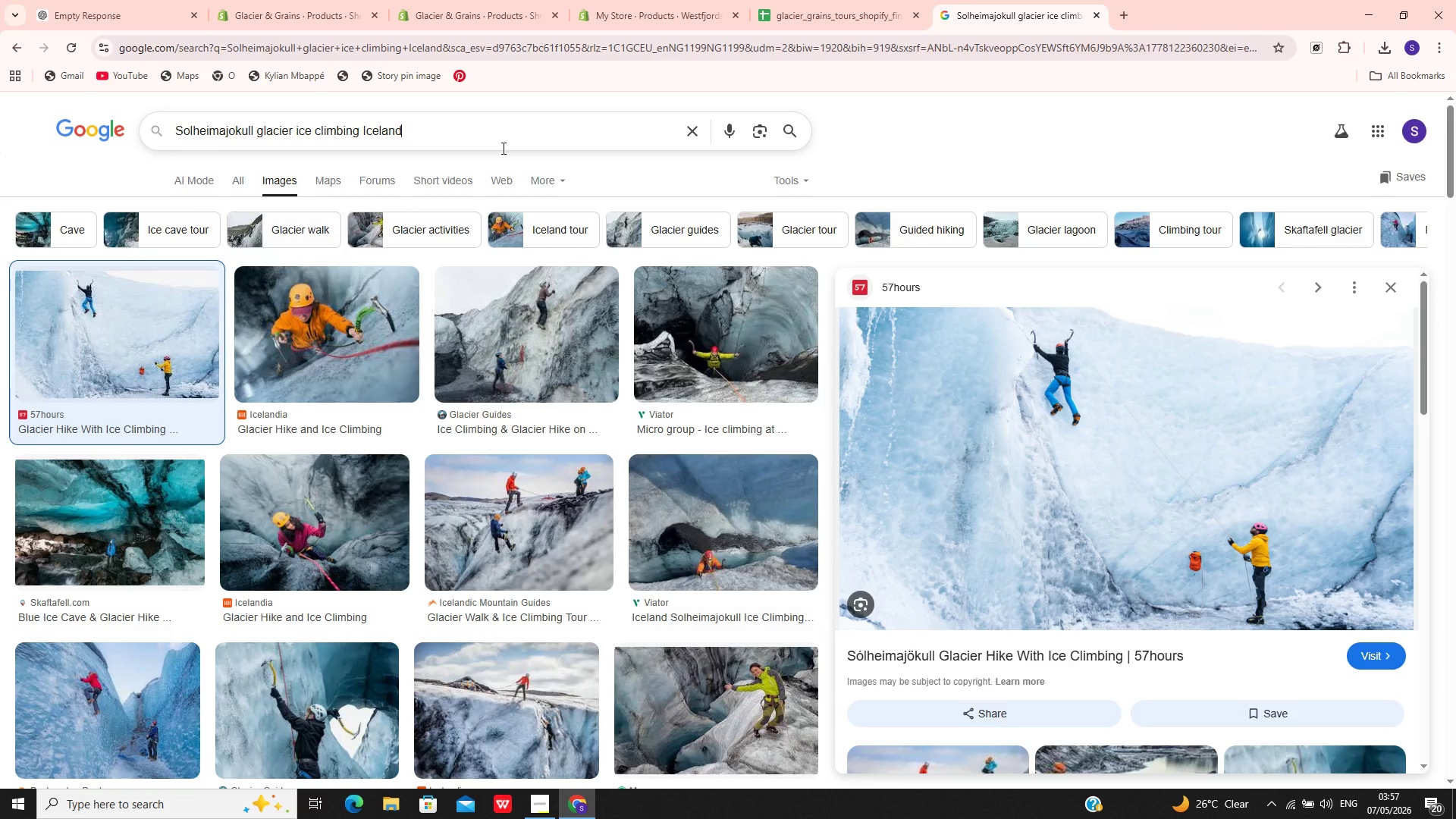 
key(Control+A)
 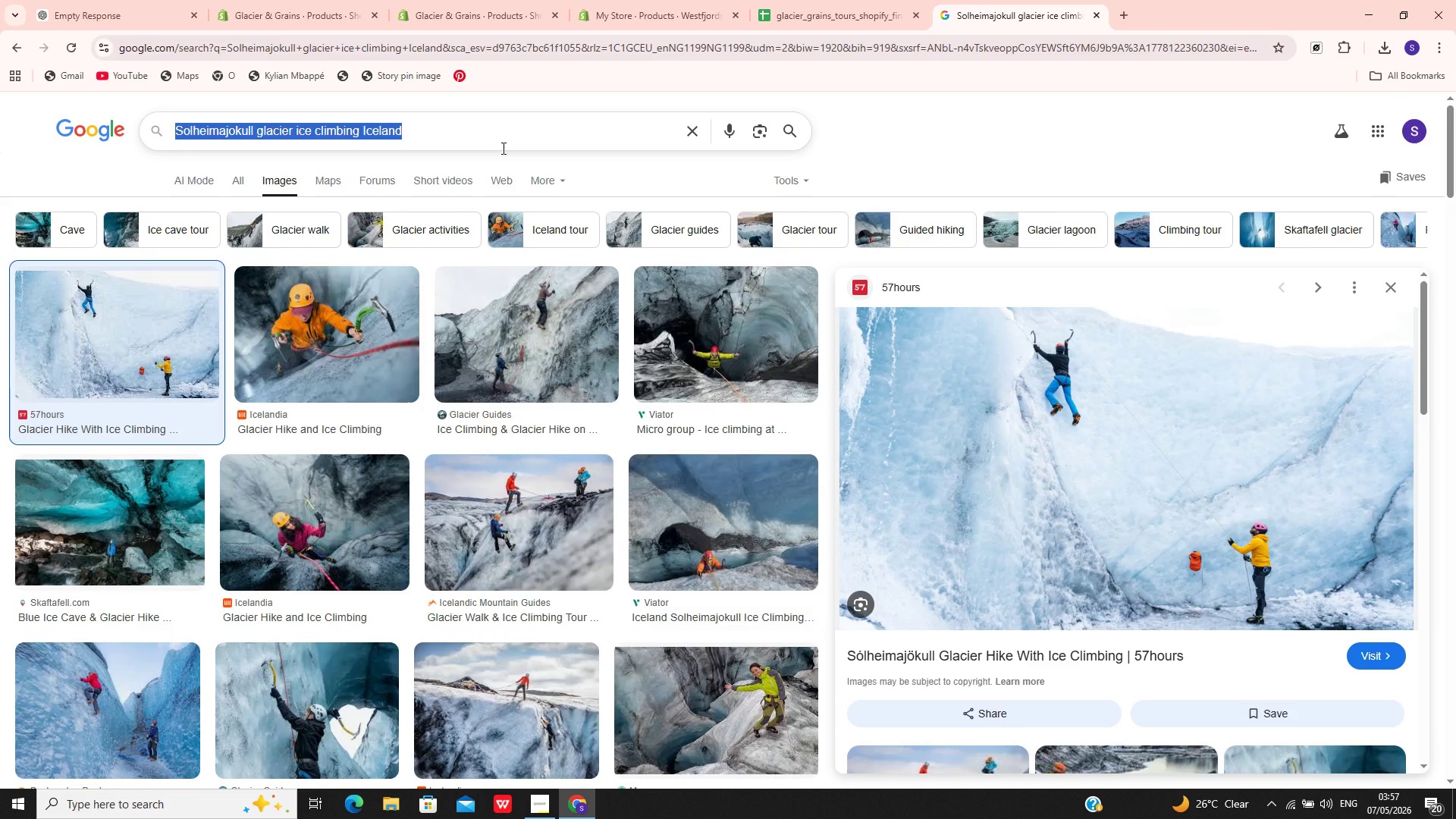 
key(Control+C)
 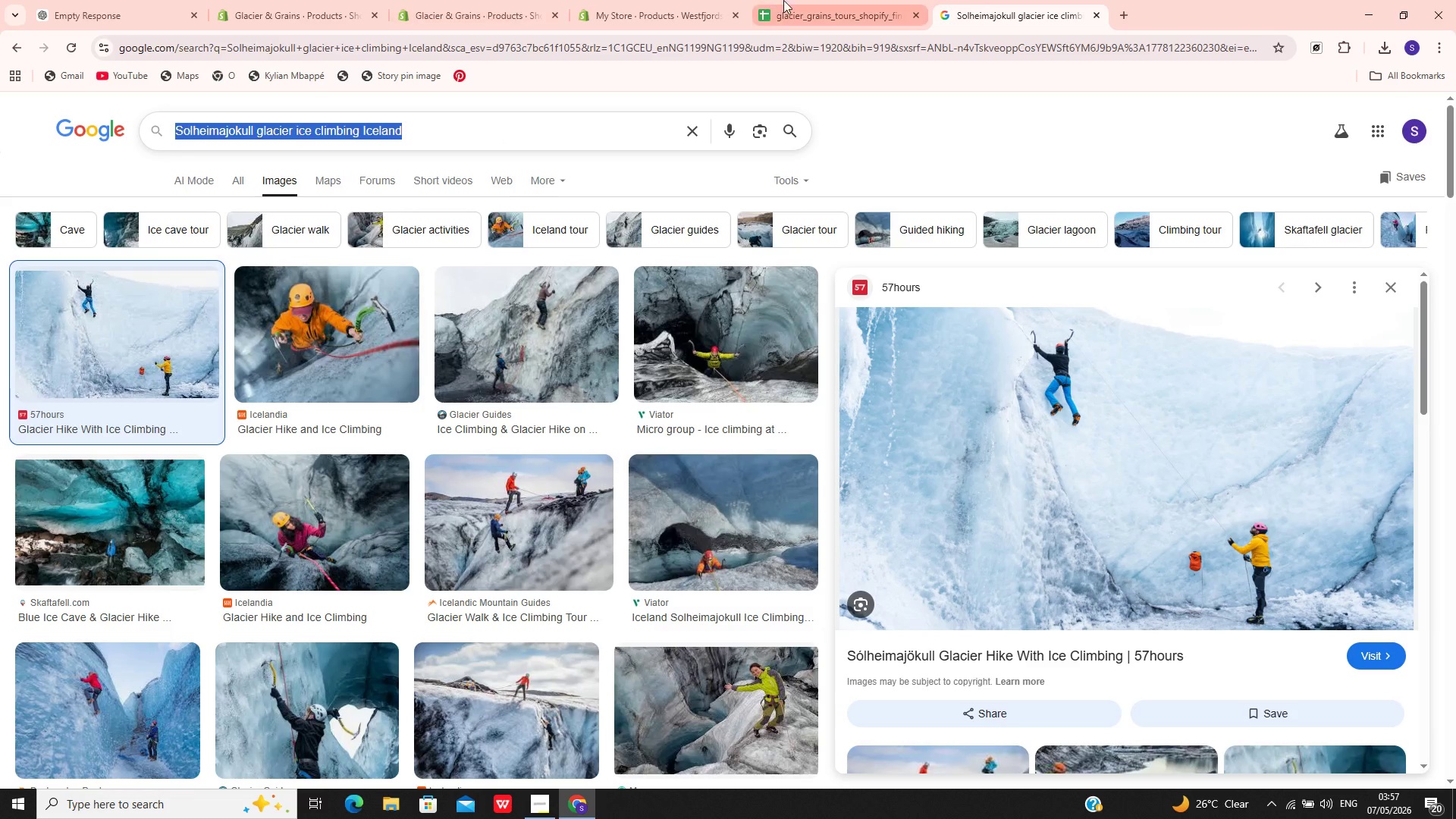 
left_click([793, 0])
 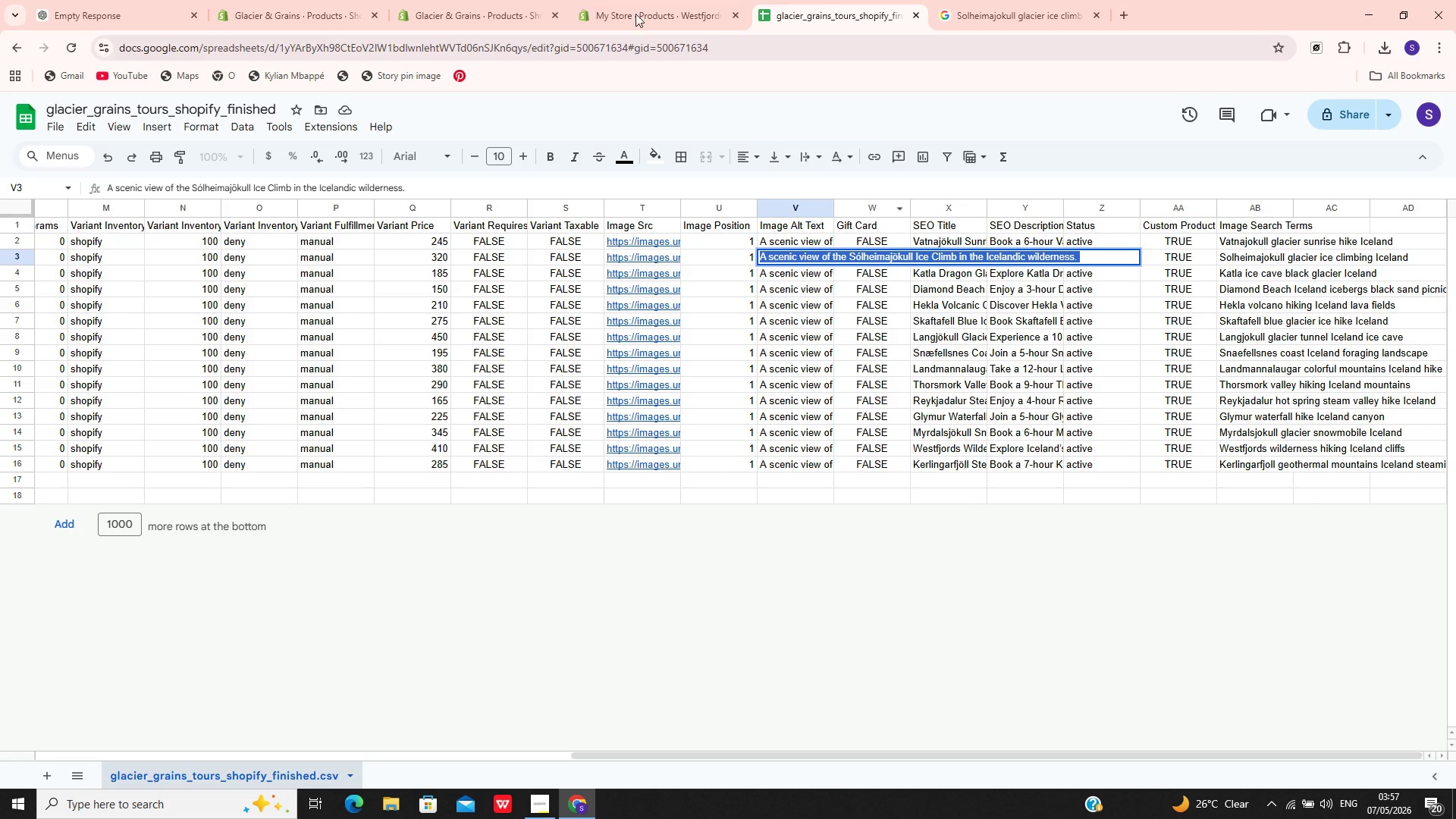 
left_click([623, 1])
 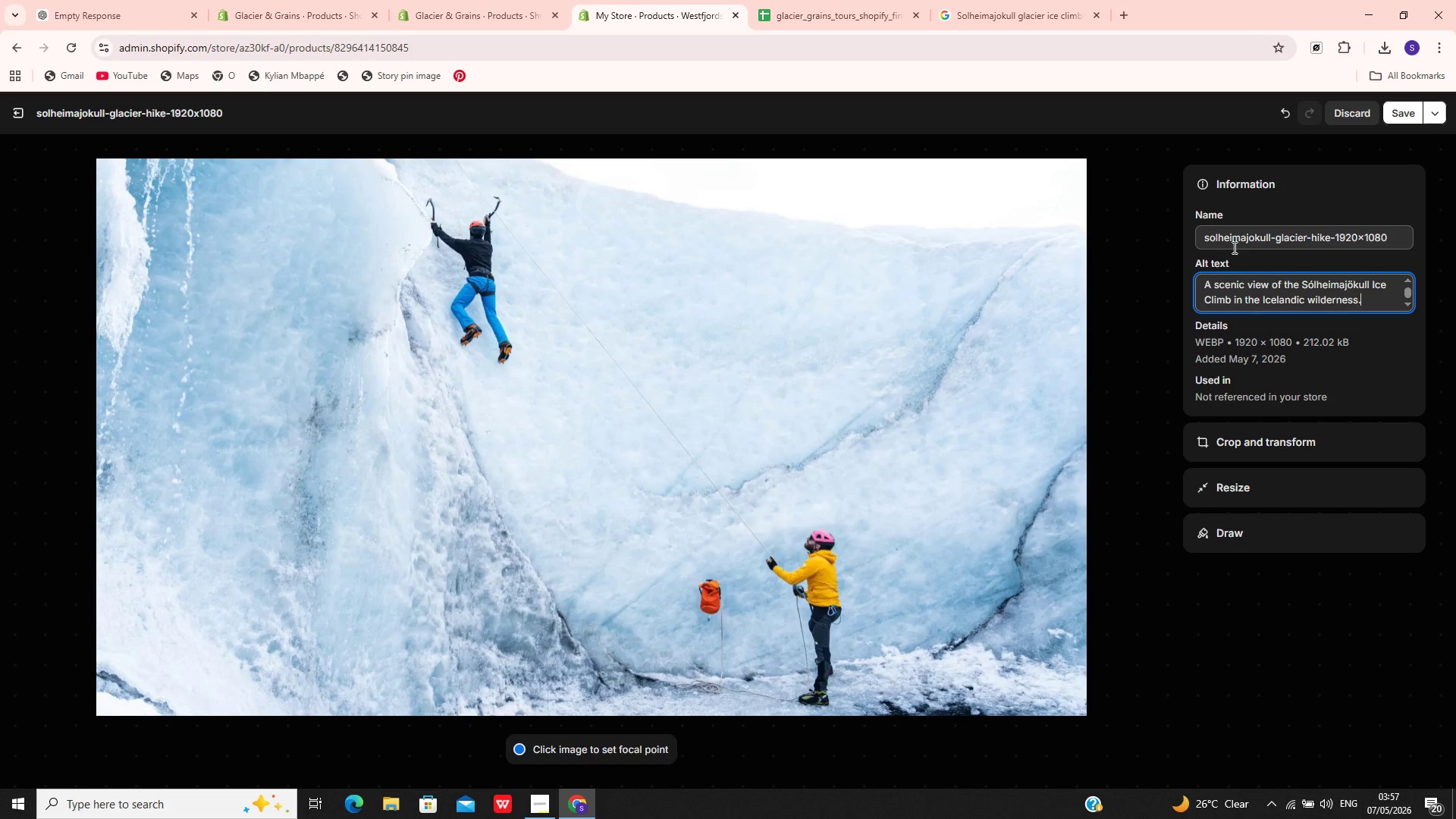 
left_click([1235, 243])
 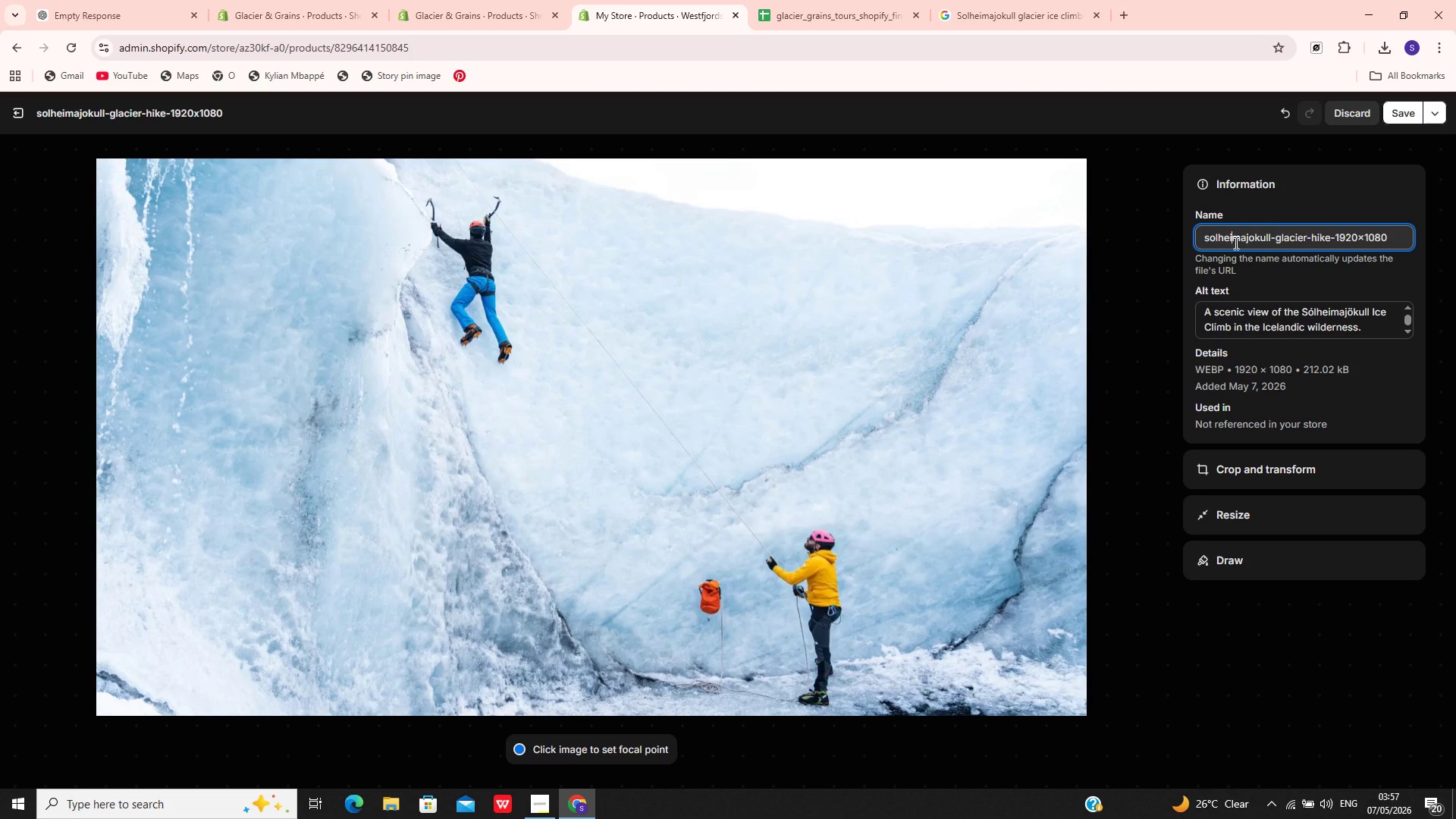 
hold_key(key=ControlLeft, duration=1.51)
 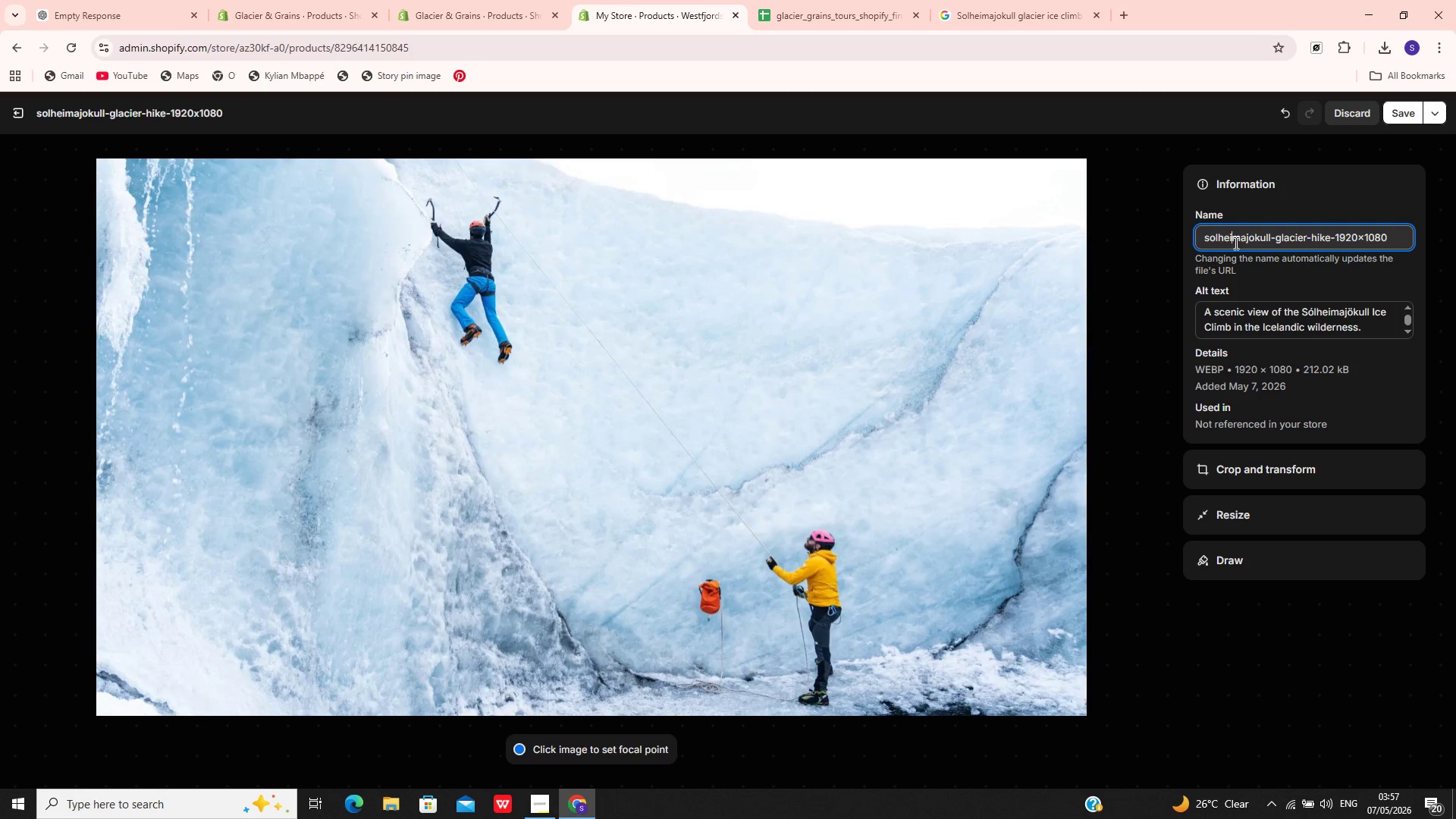 
key(Control+ControlLeft)
 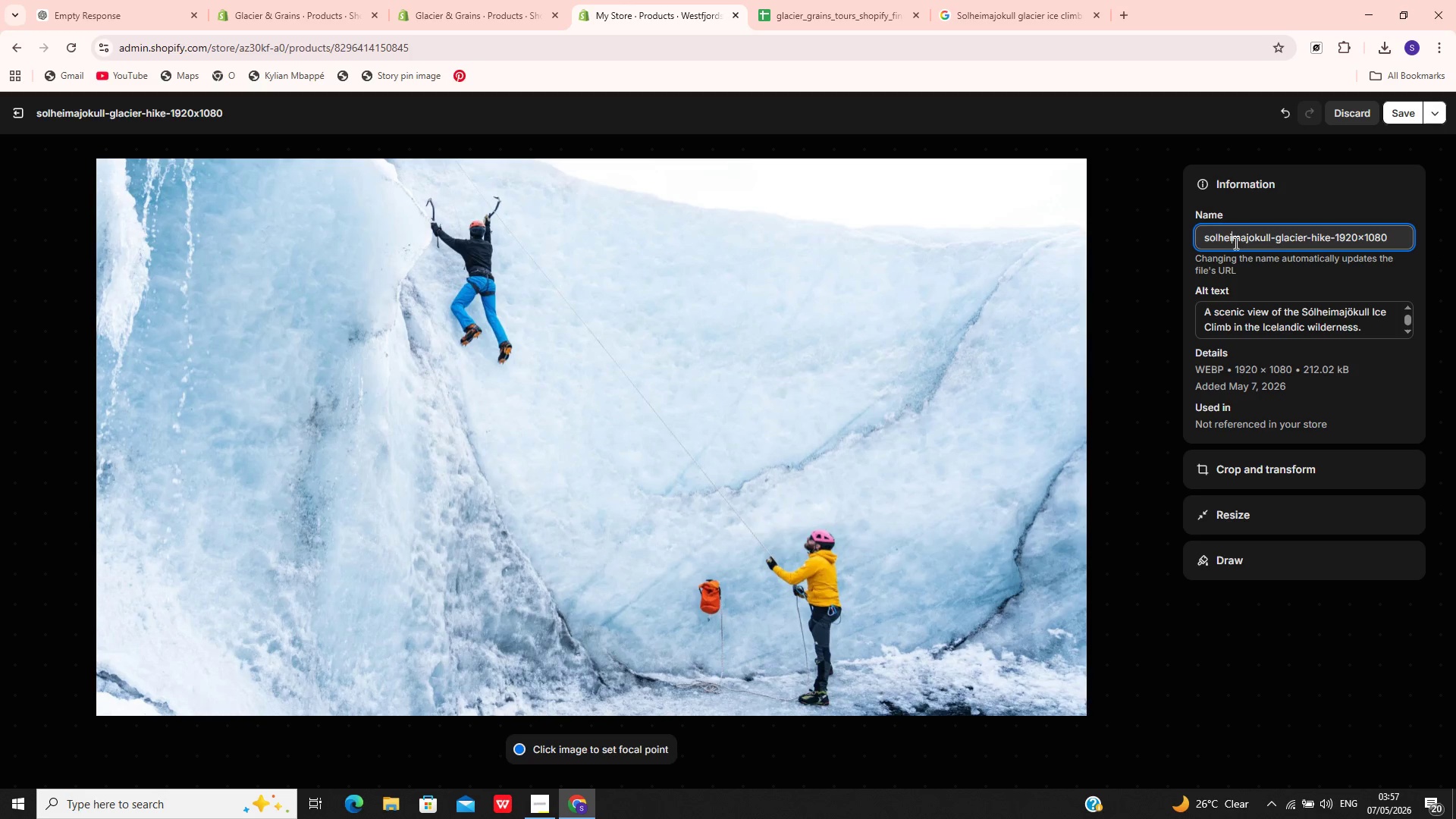 
hold_key(key=ArrowRight, duration=1.52)
 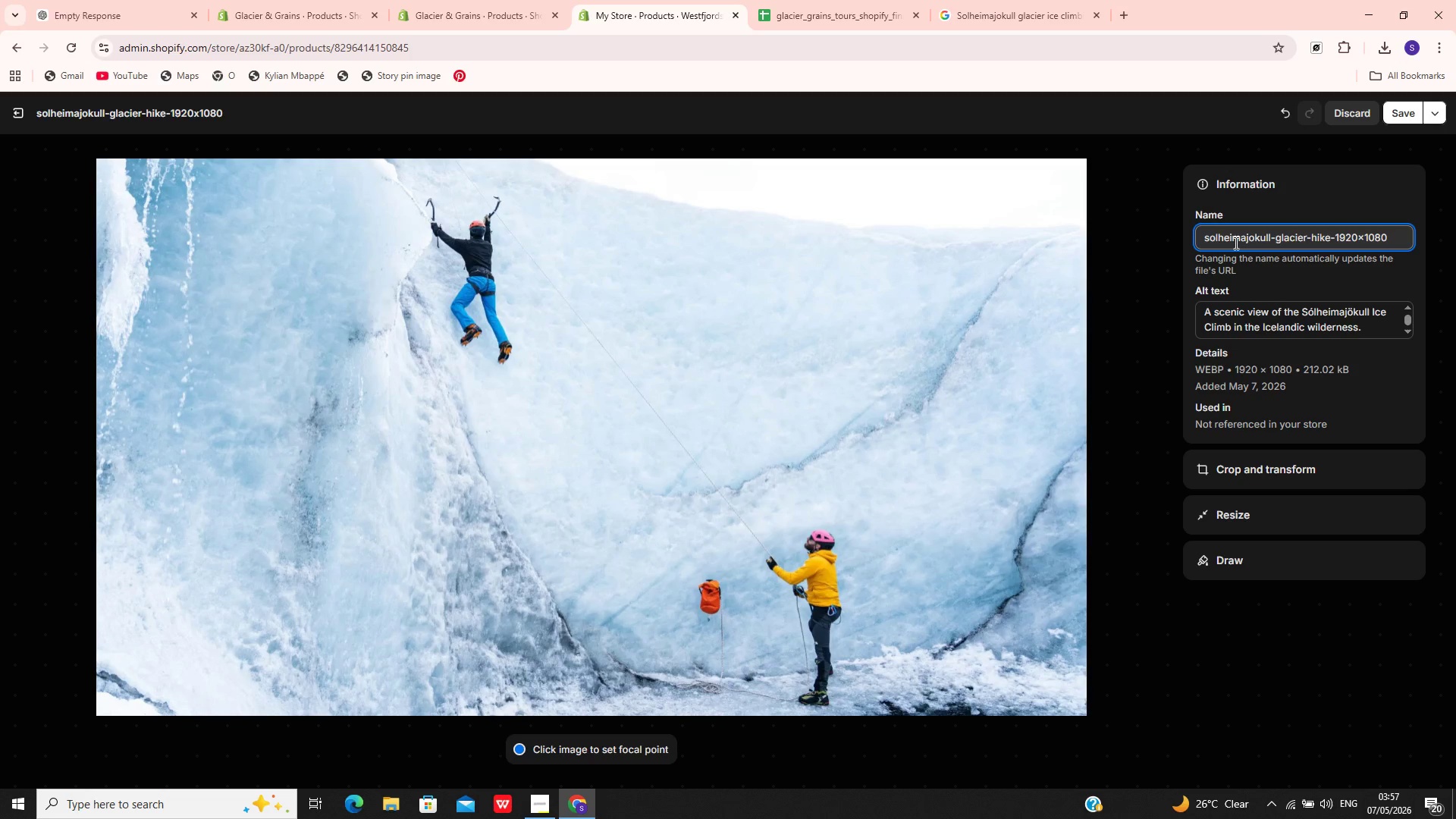 
hold_key(key=ArrowRight, duration=0.39)
 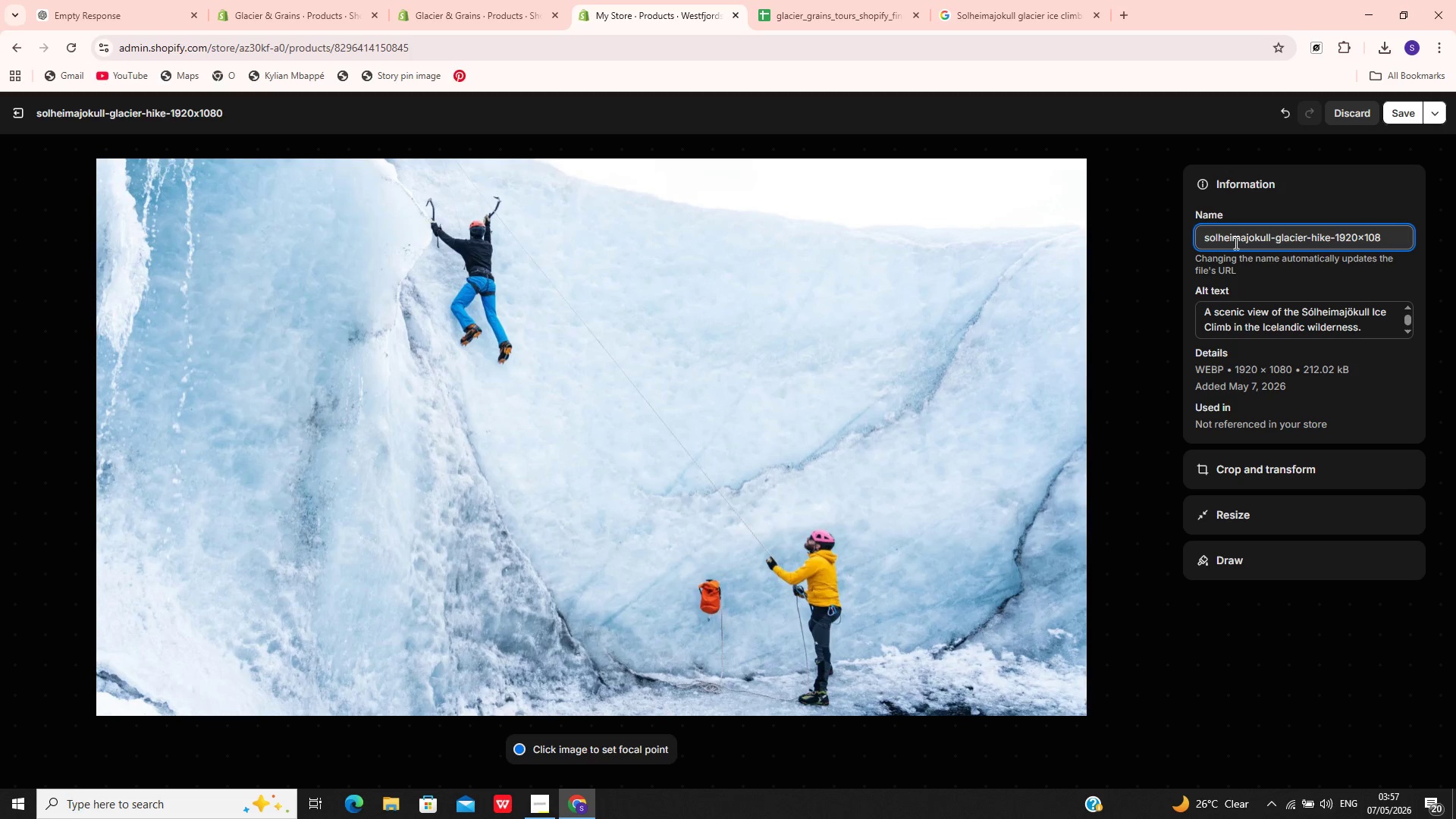 
hold_key(key=Backspace, duration=0.67)
 